 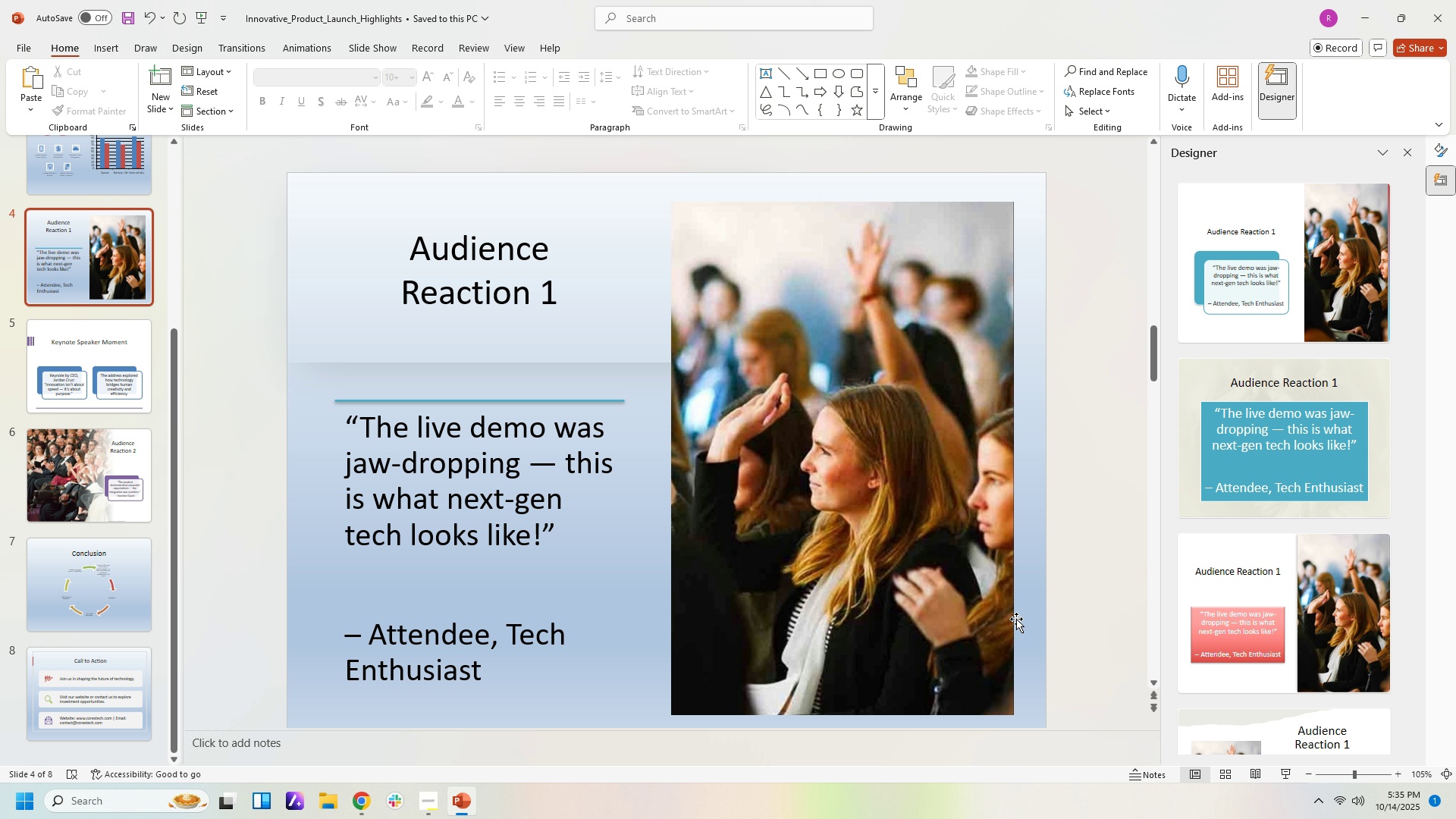 
mouse_move([1028, 366])
 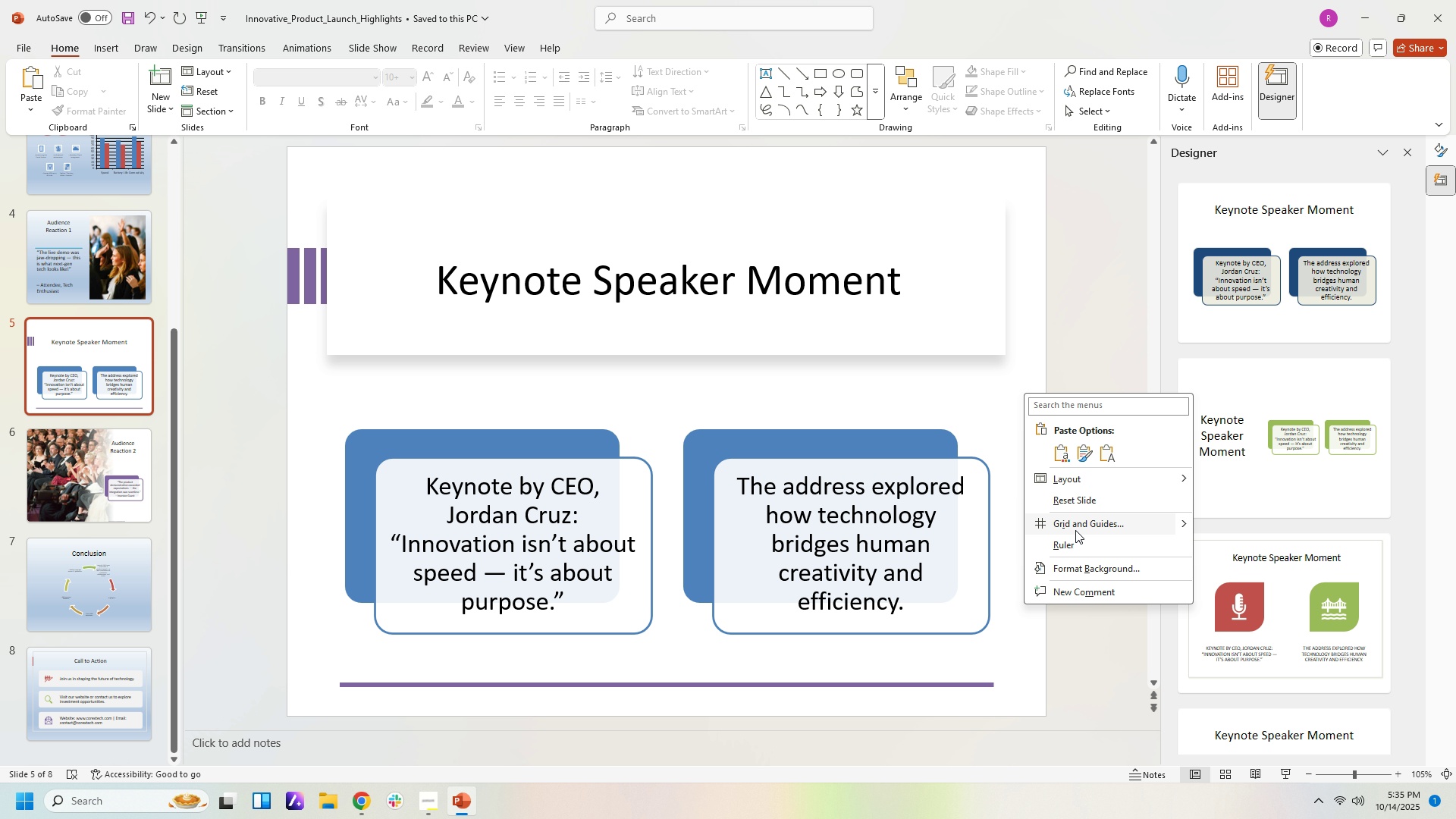 
left_click([1080, 567])
 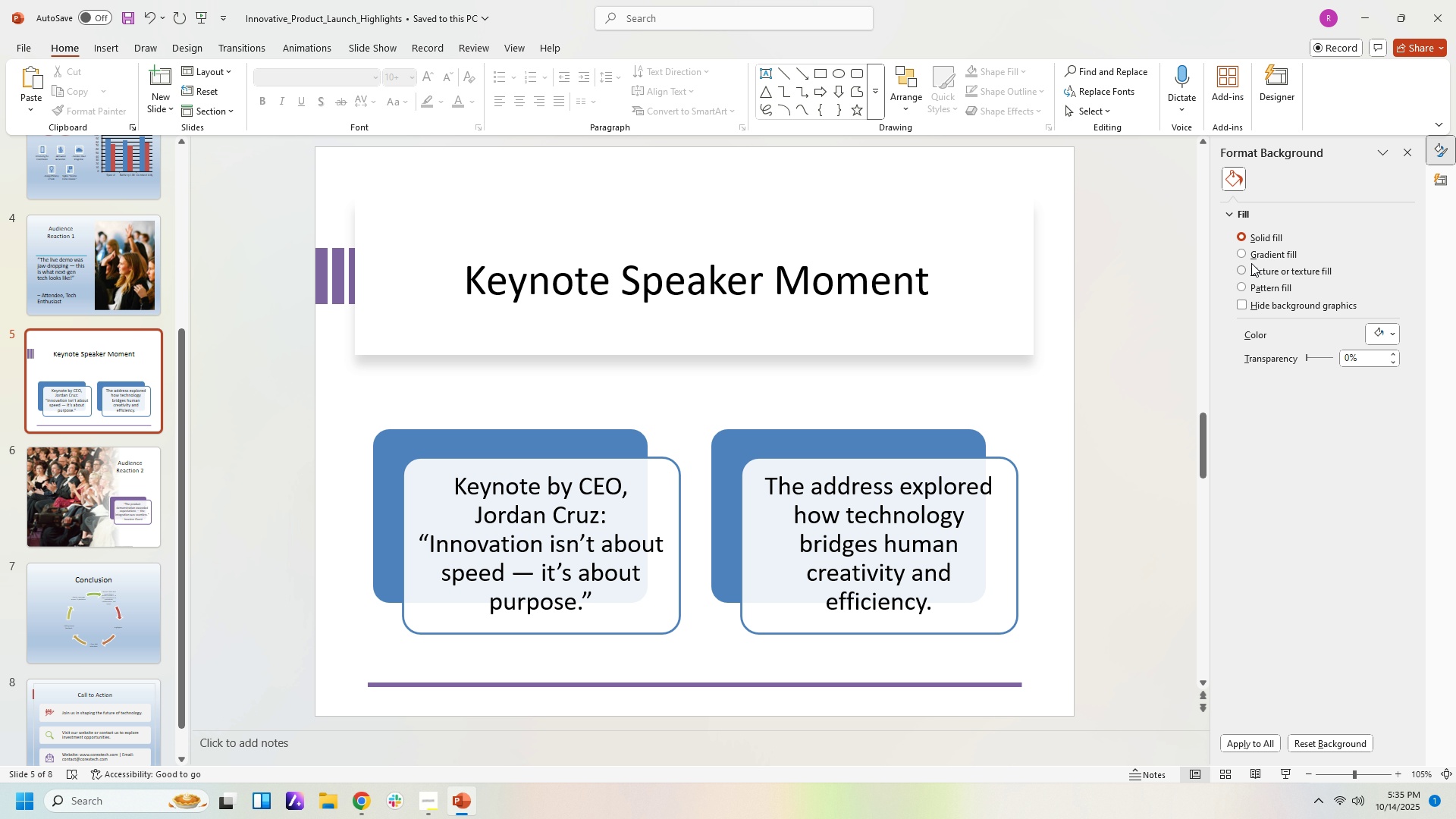 
left_click([1251, 258])
 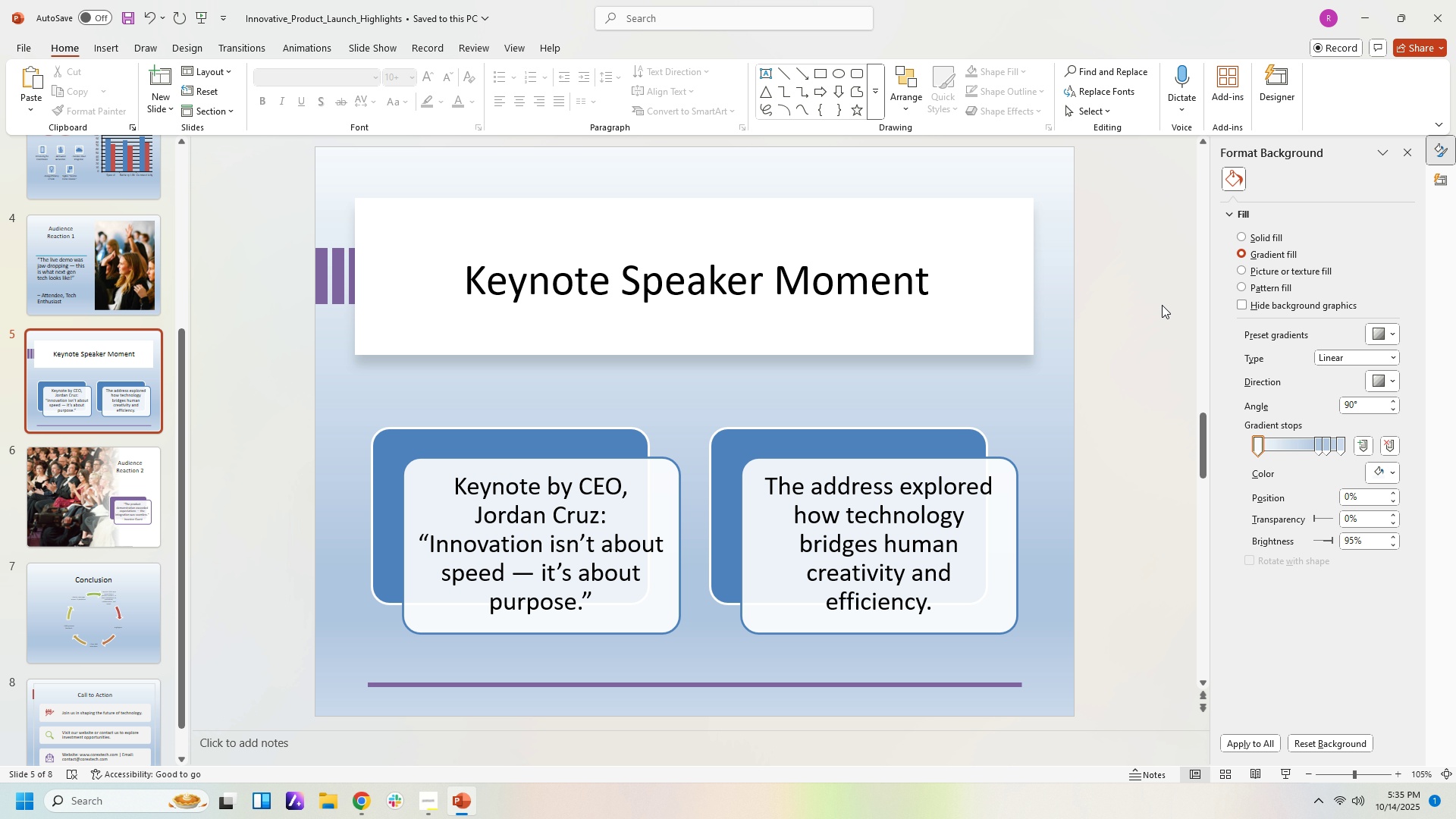 
left_click([1162, 305])
 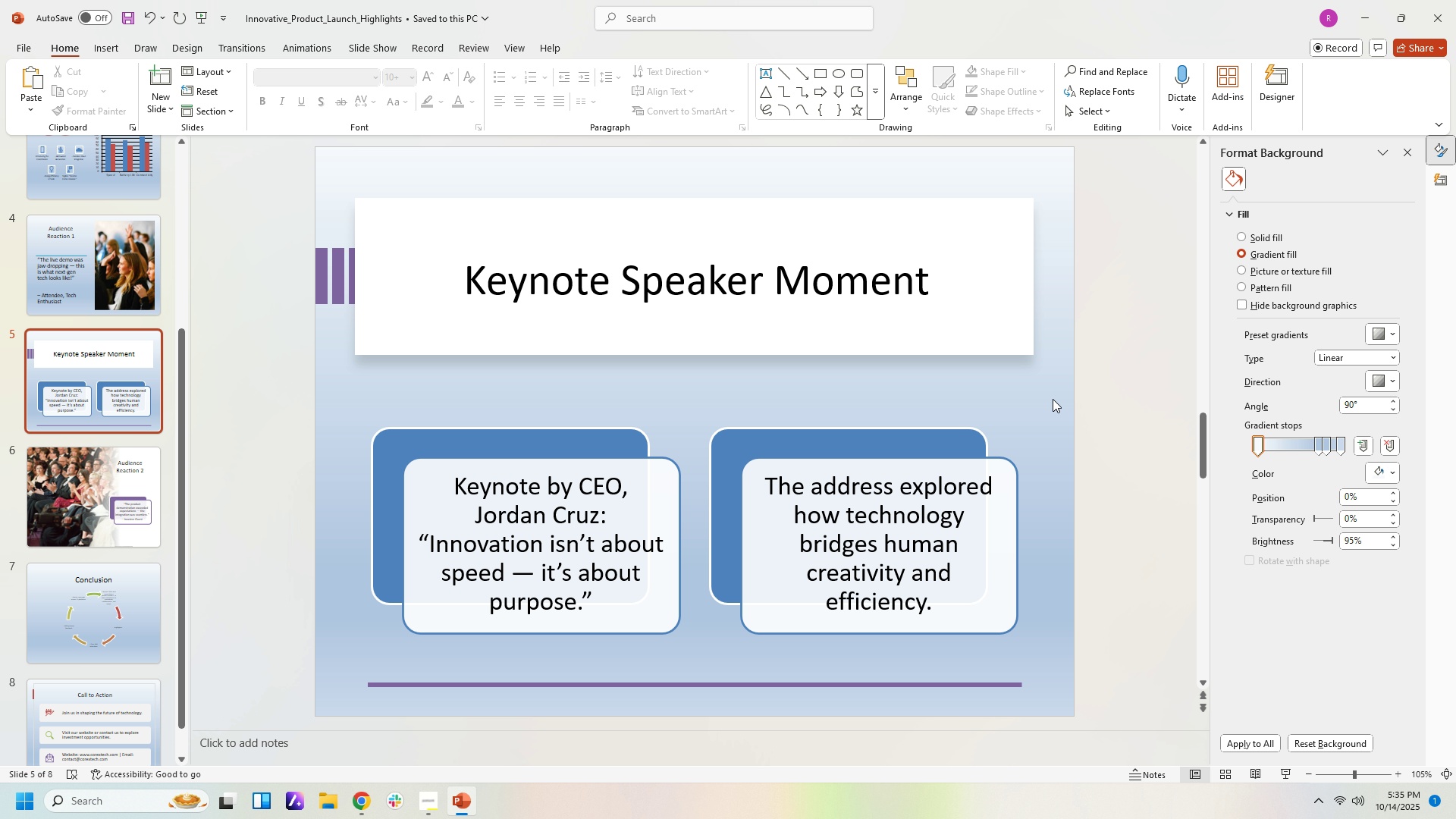 
left_click([1051, 399])
 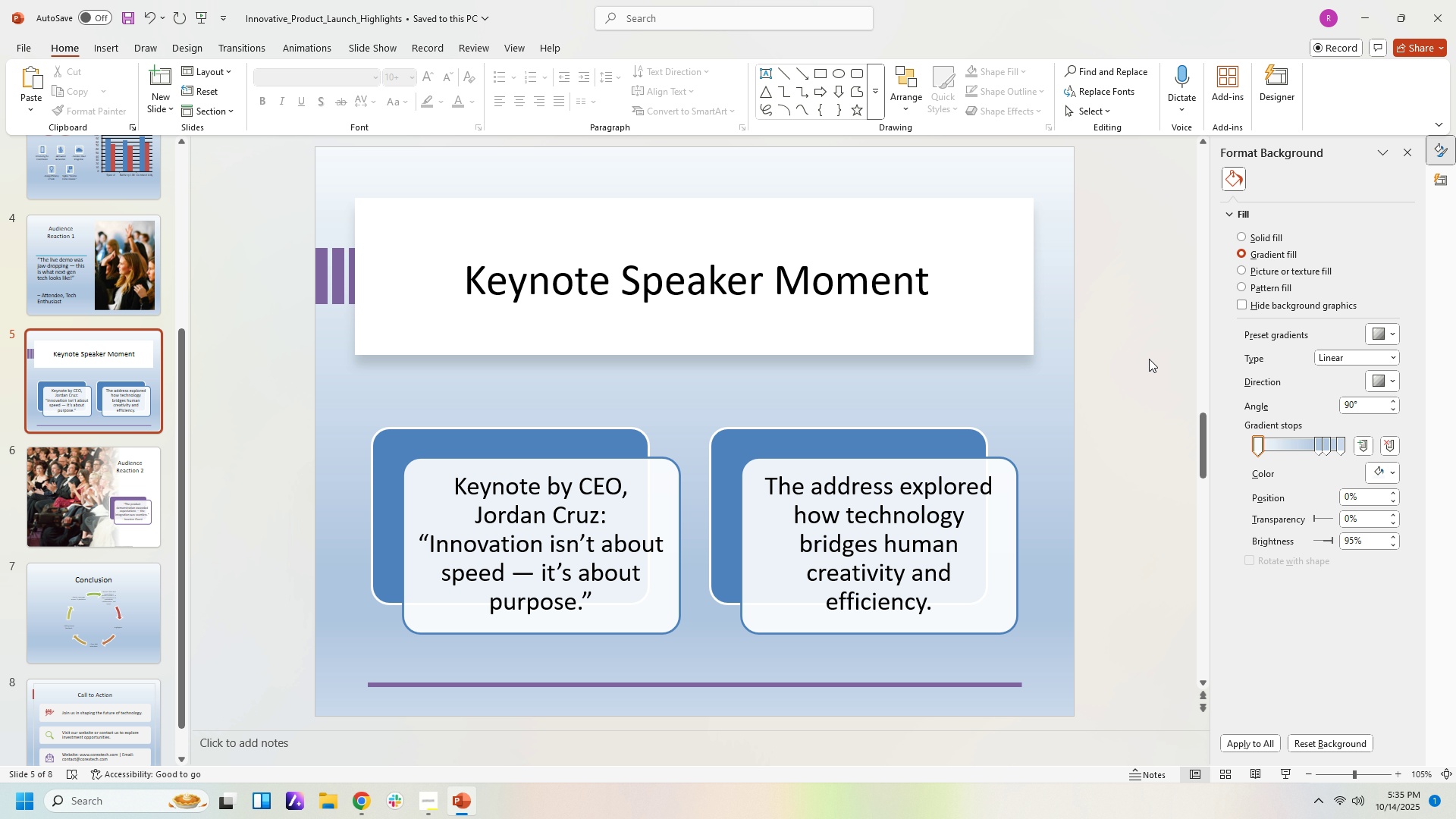 
left_click([1149, 359])
 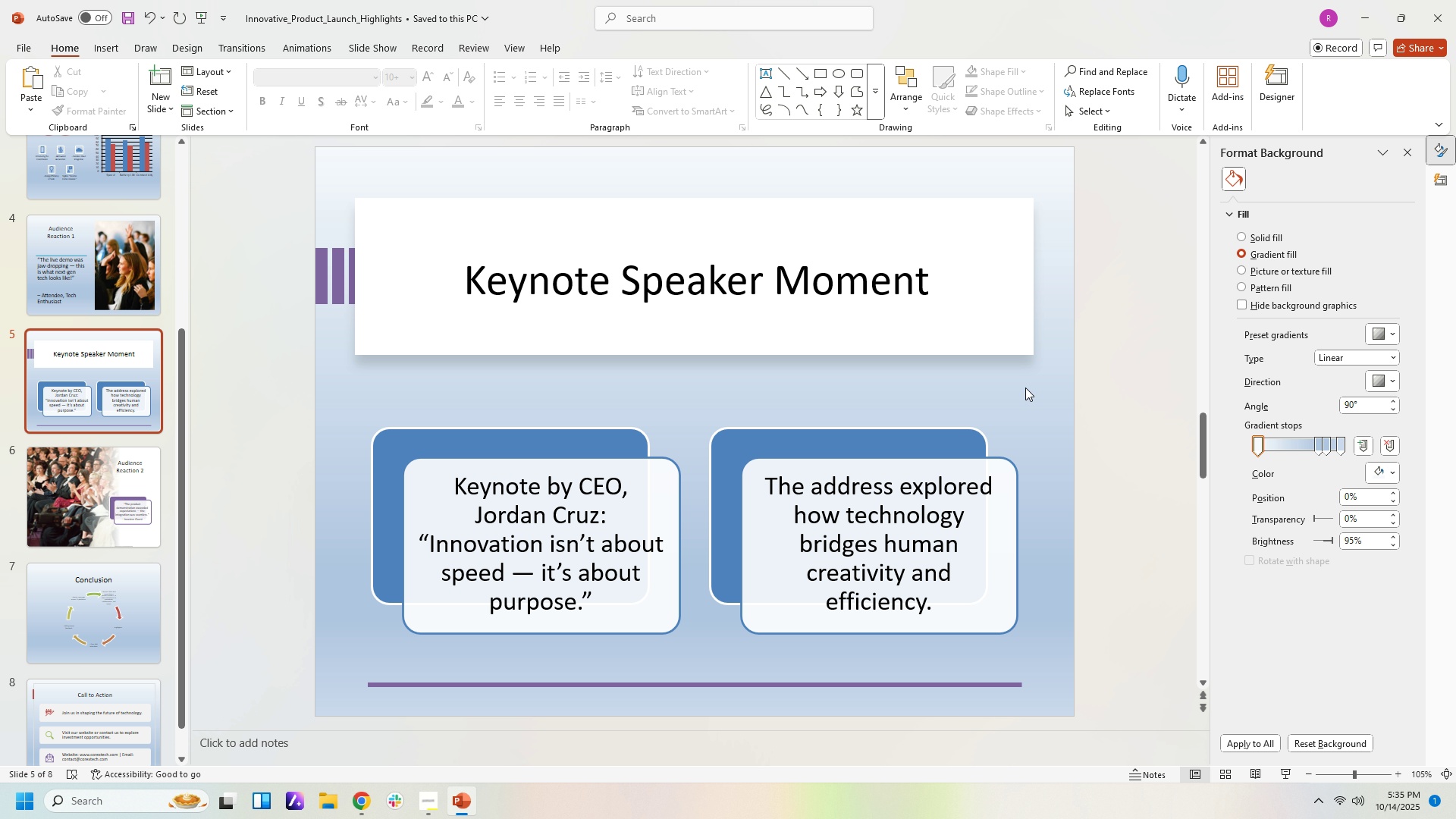 
scroll: coordinate [1031, 391], scroll_direction: down, amount: 9.0
 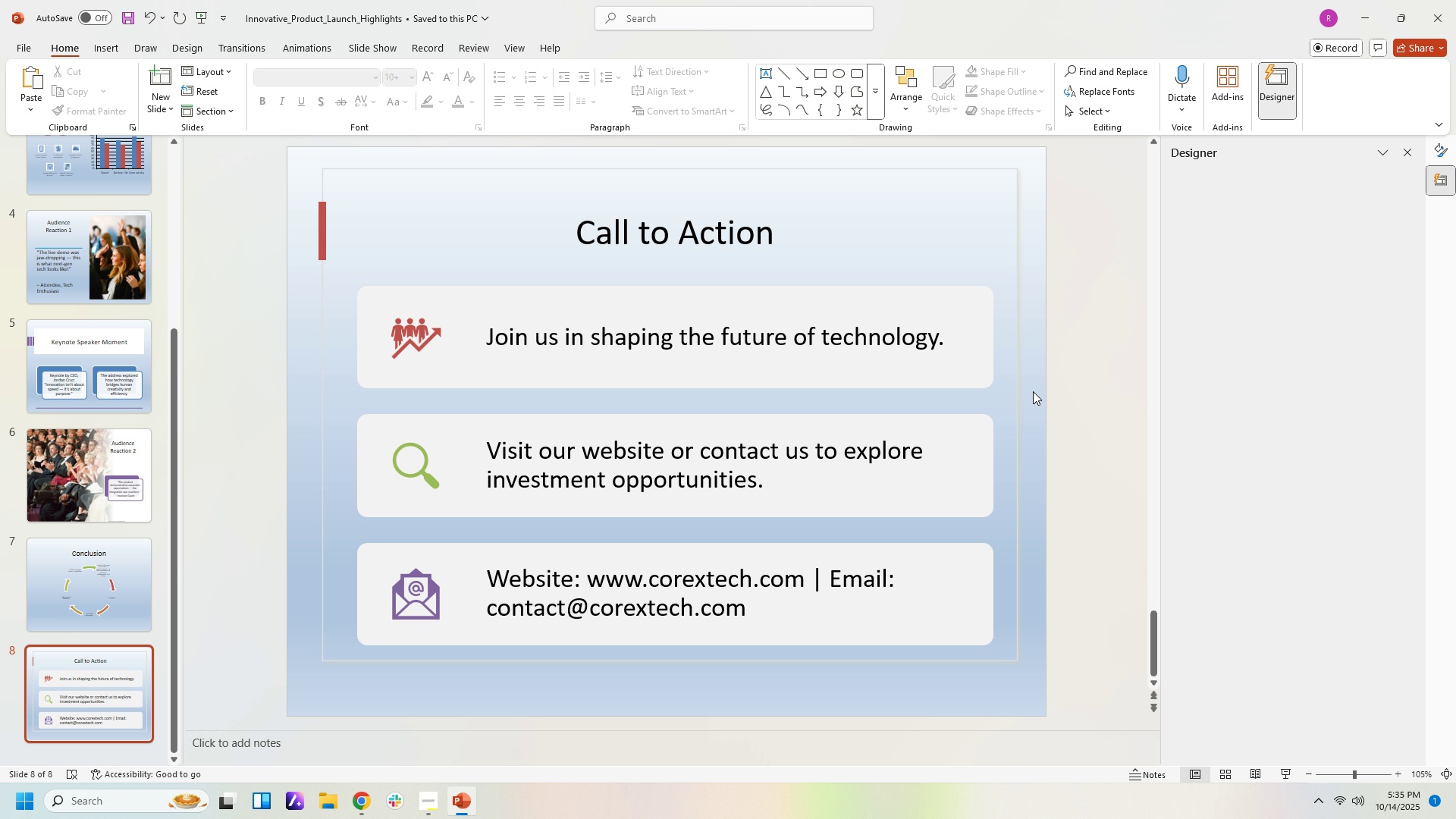 
scroll: coordinate [886, 400], scroll_direction: up, amount: 19.0
 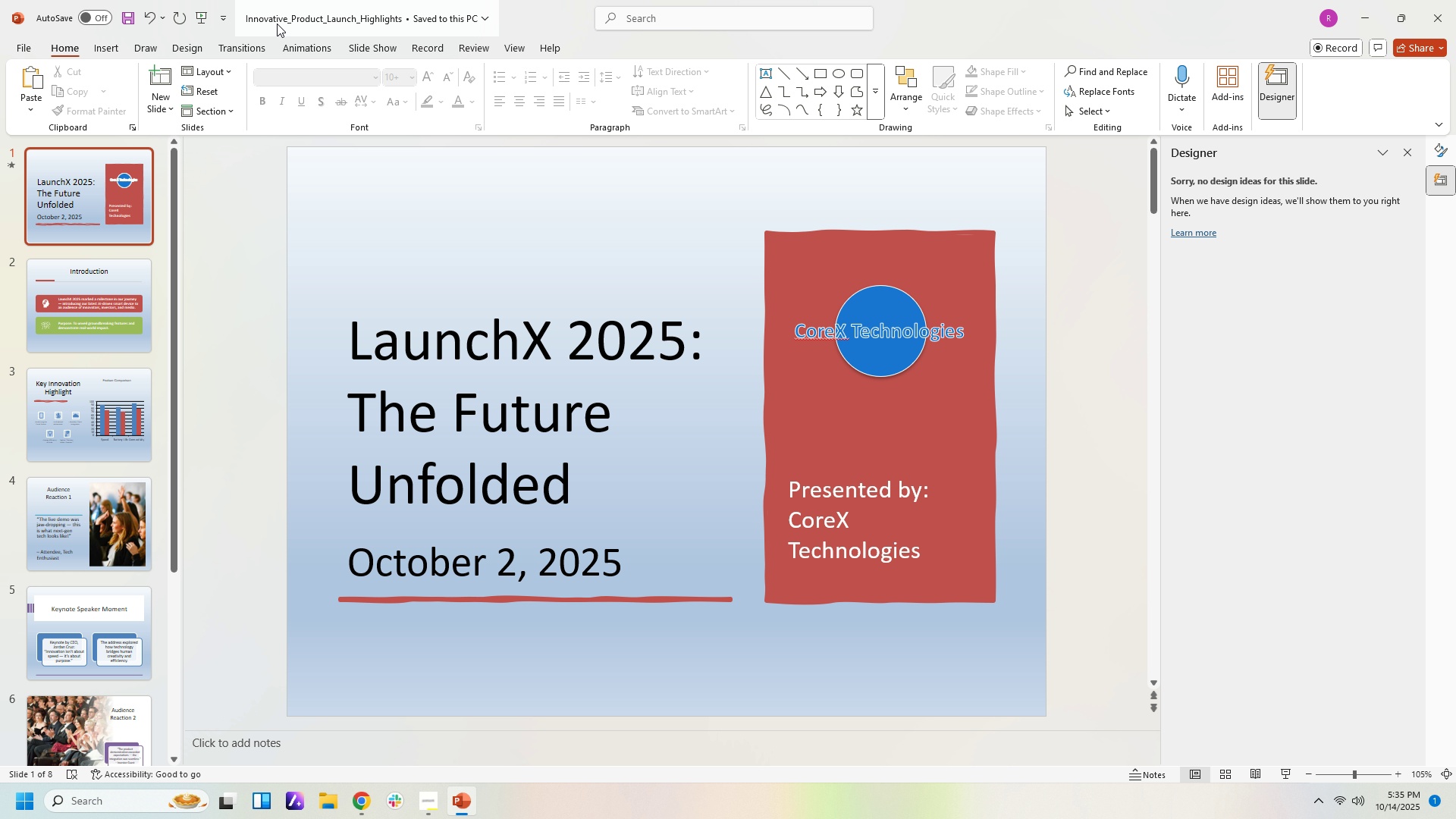 
wait(6.13)
 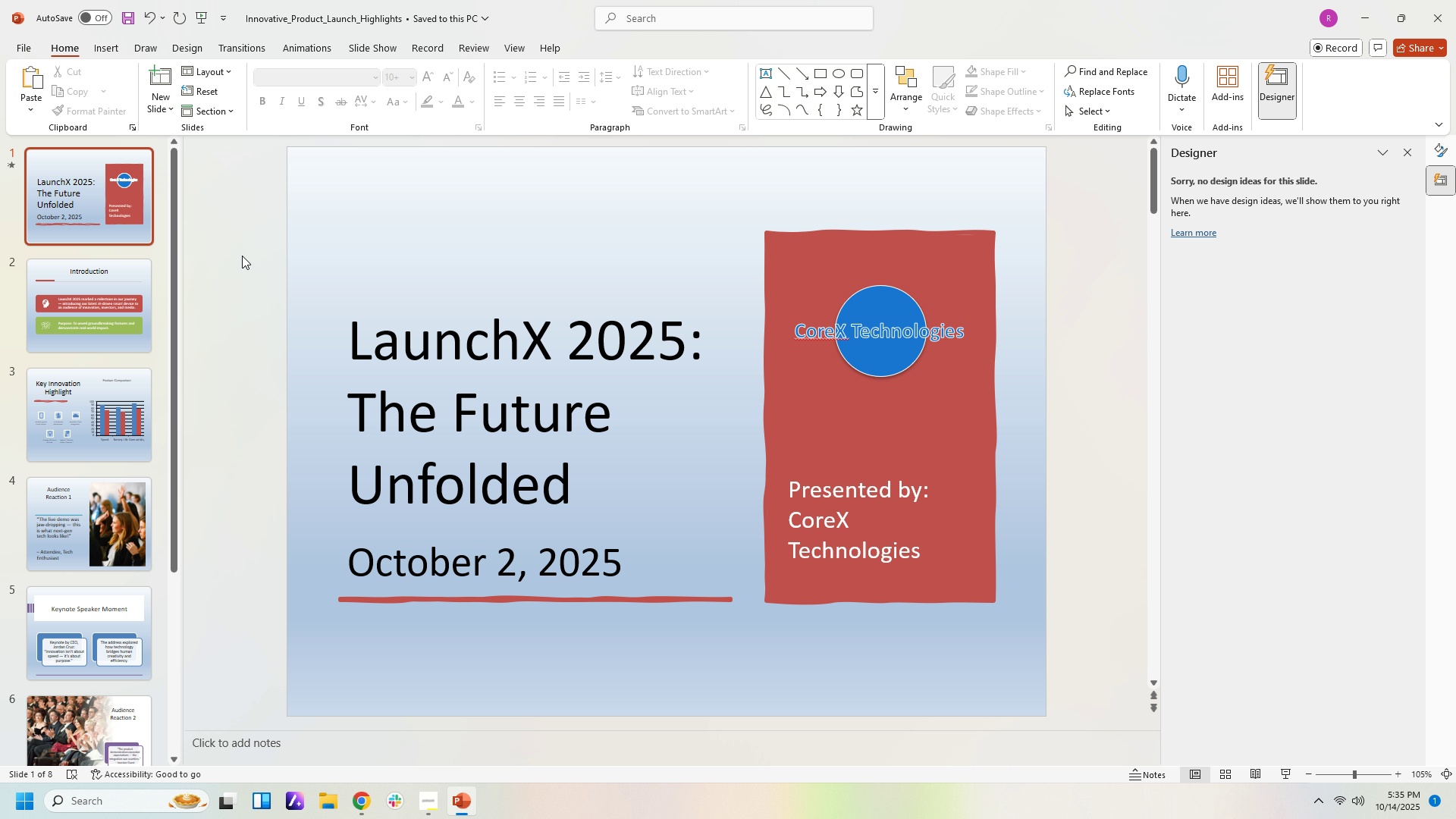 
left_click([306, 46])
 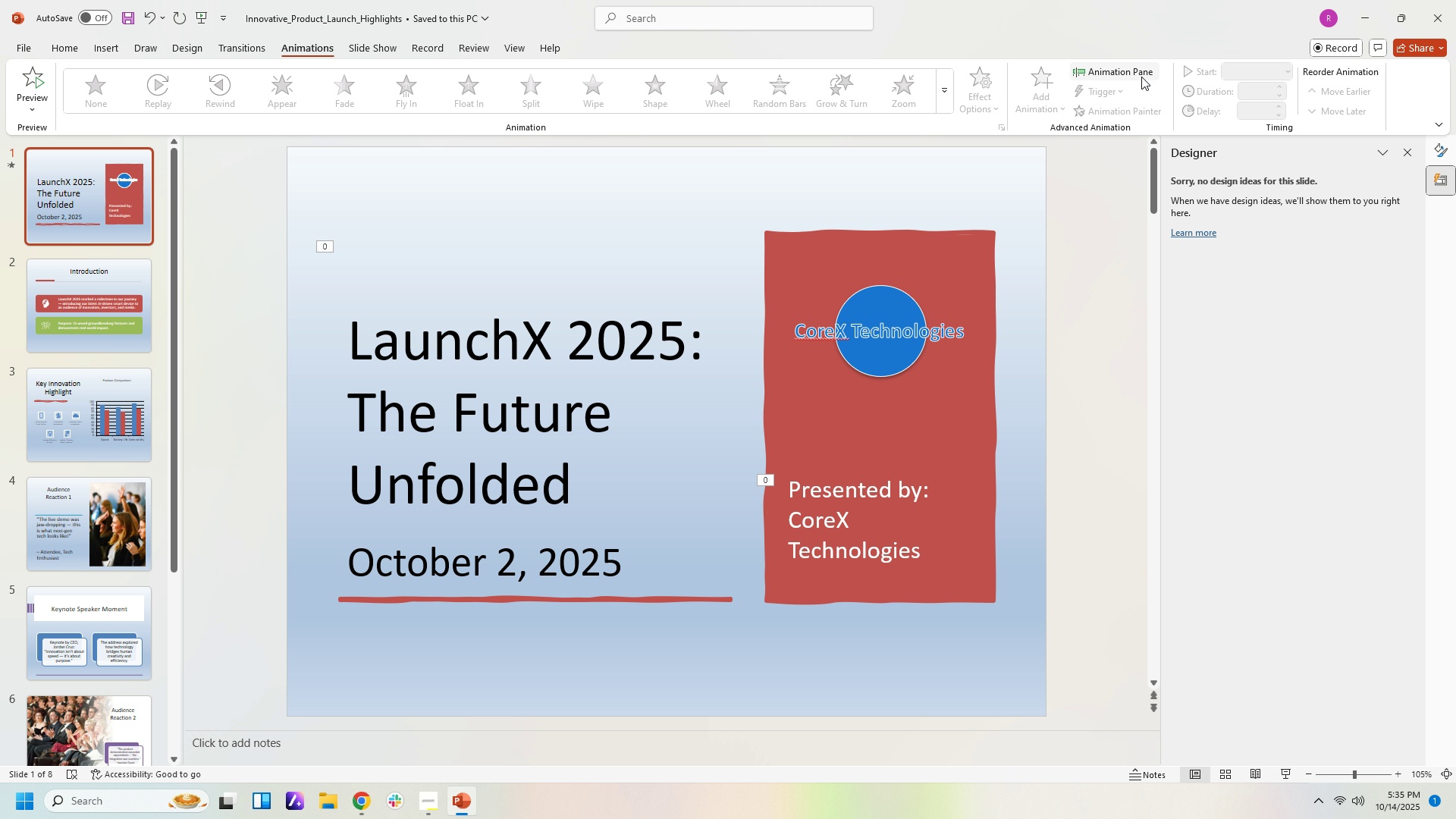 
left_click([1140, 71])
 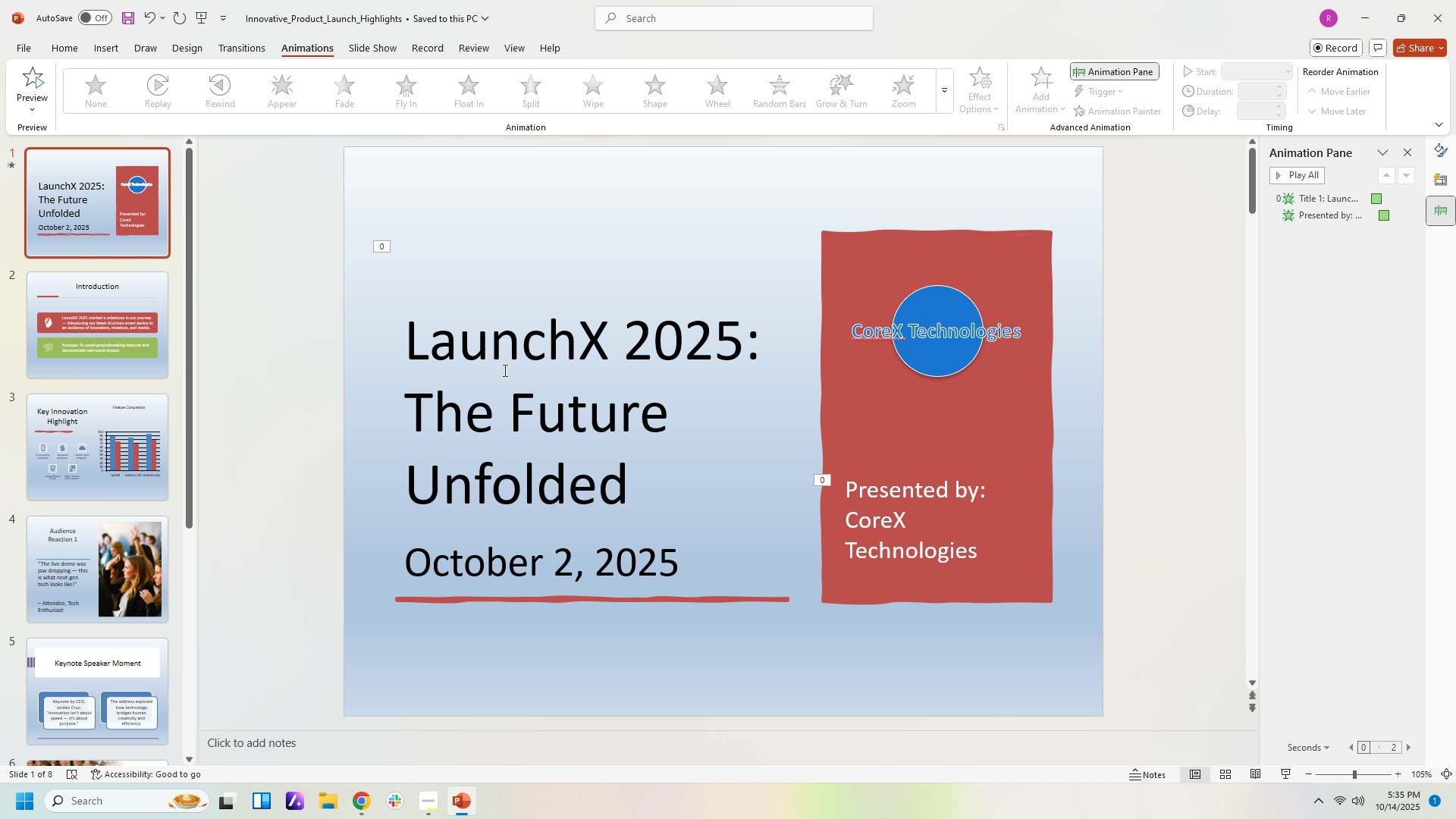 
left_click([438, 292])
 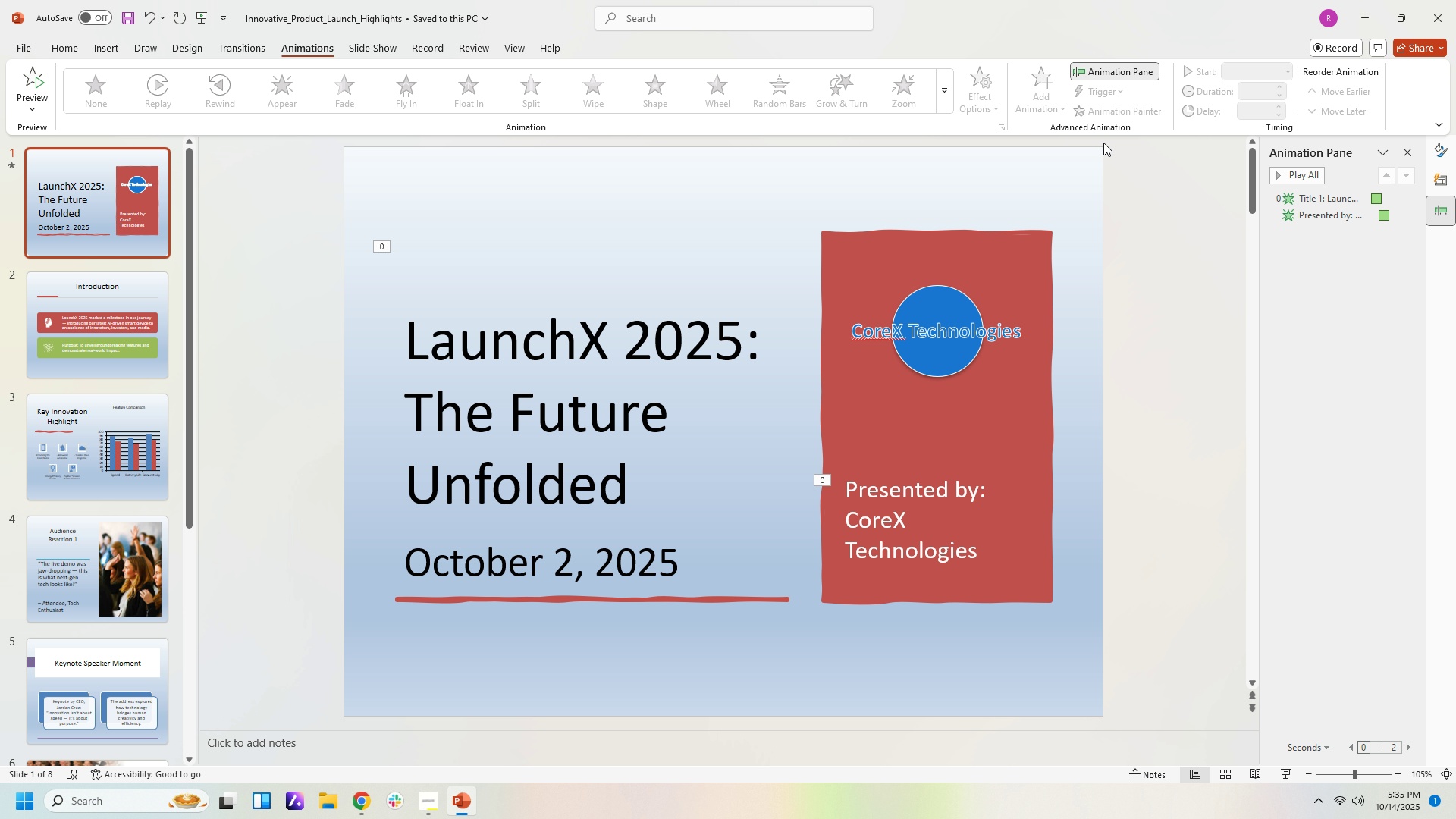 
left_click([1040, 282])
 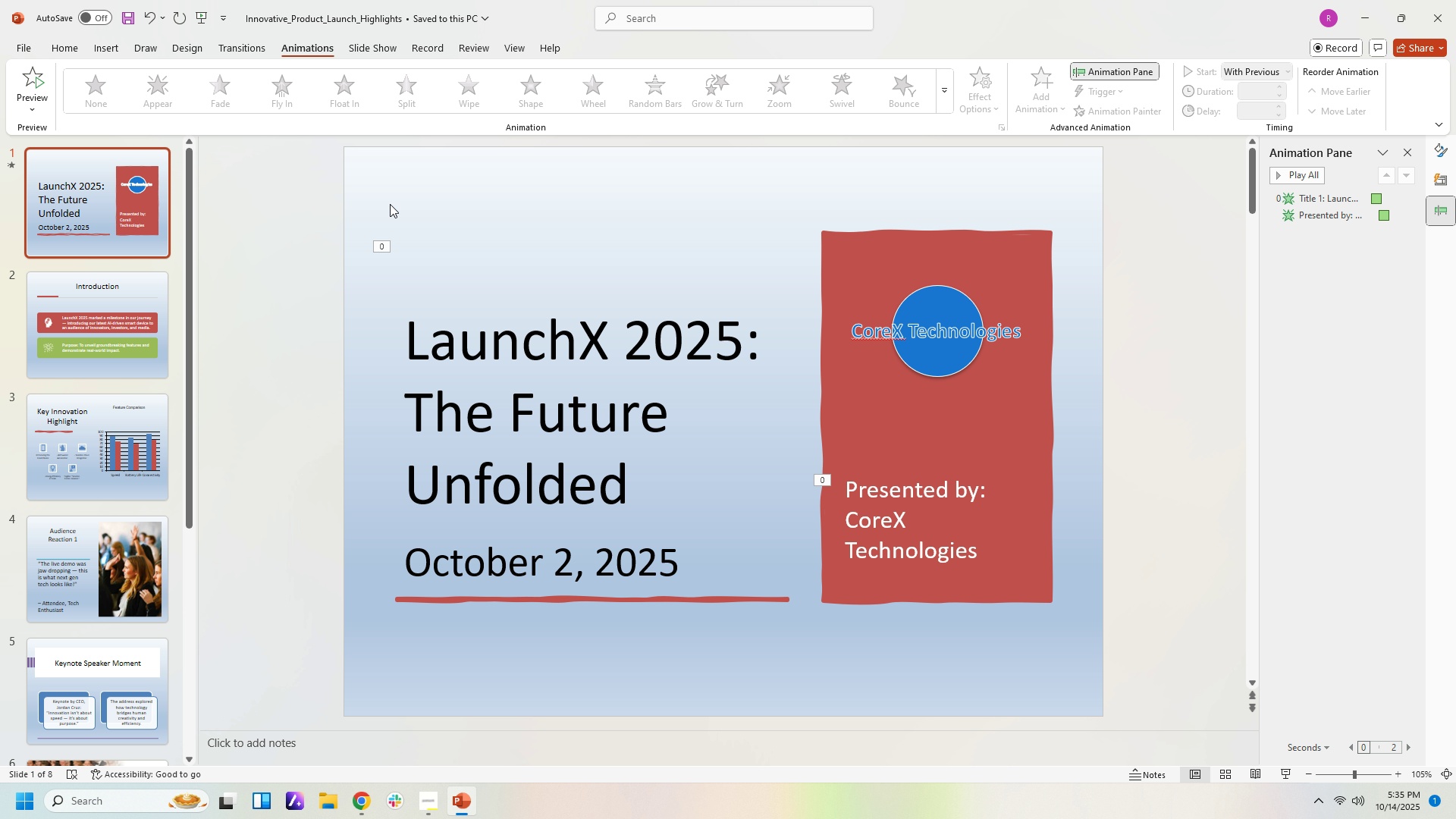 
left_click([388, 204])
 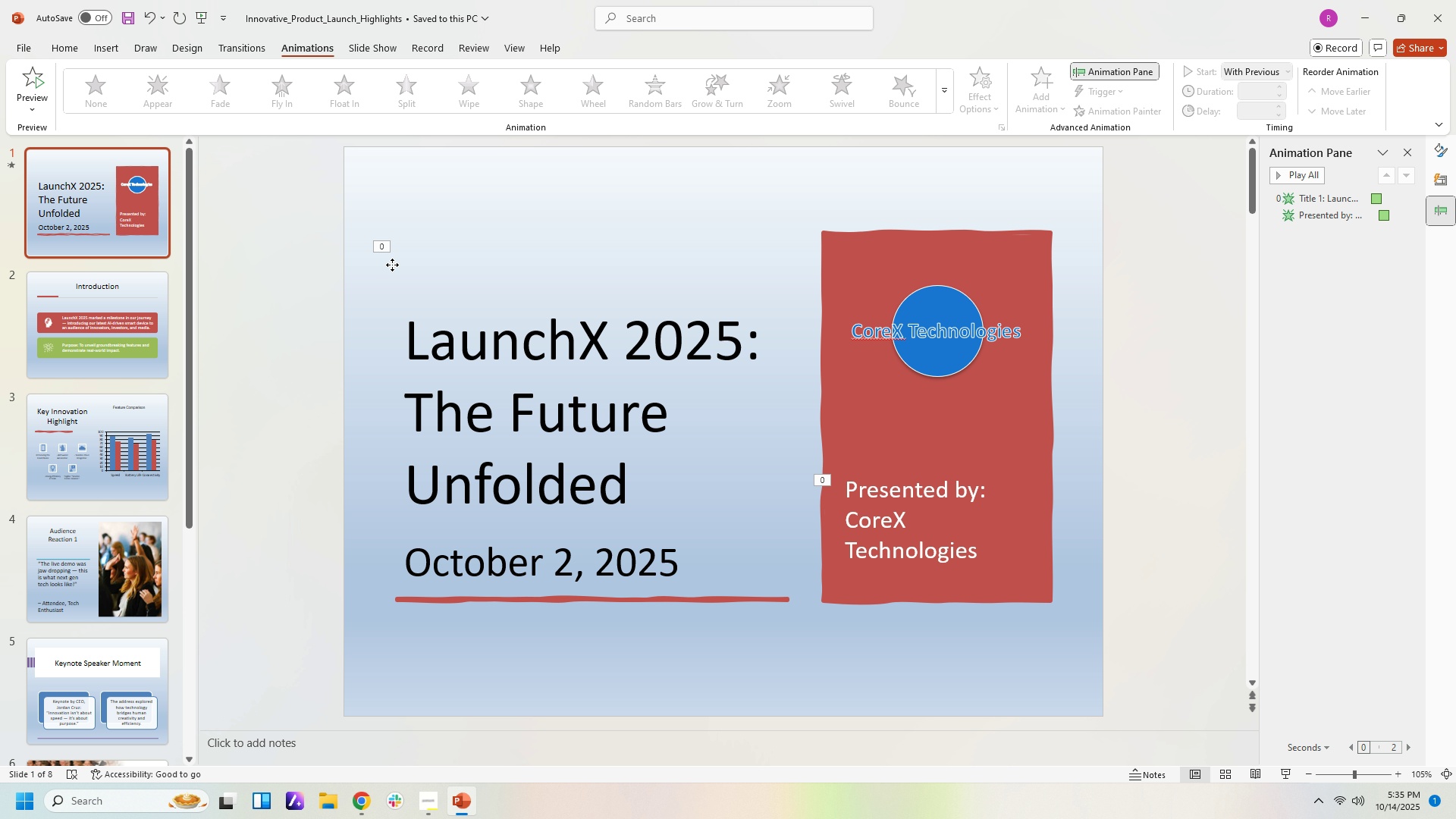 
left_click([392, 265])
 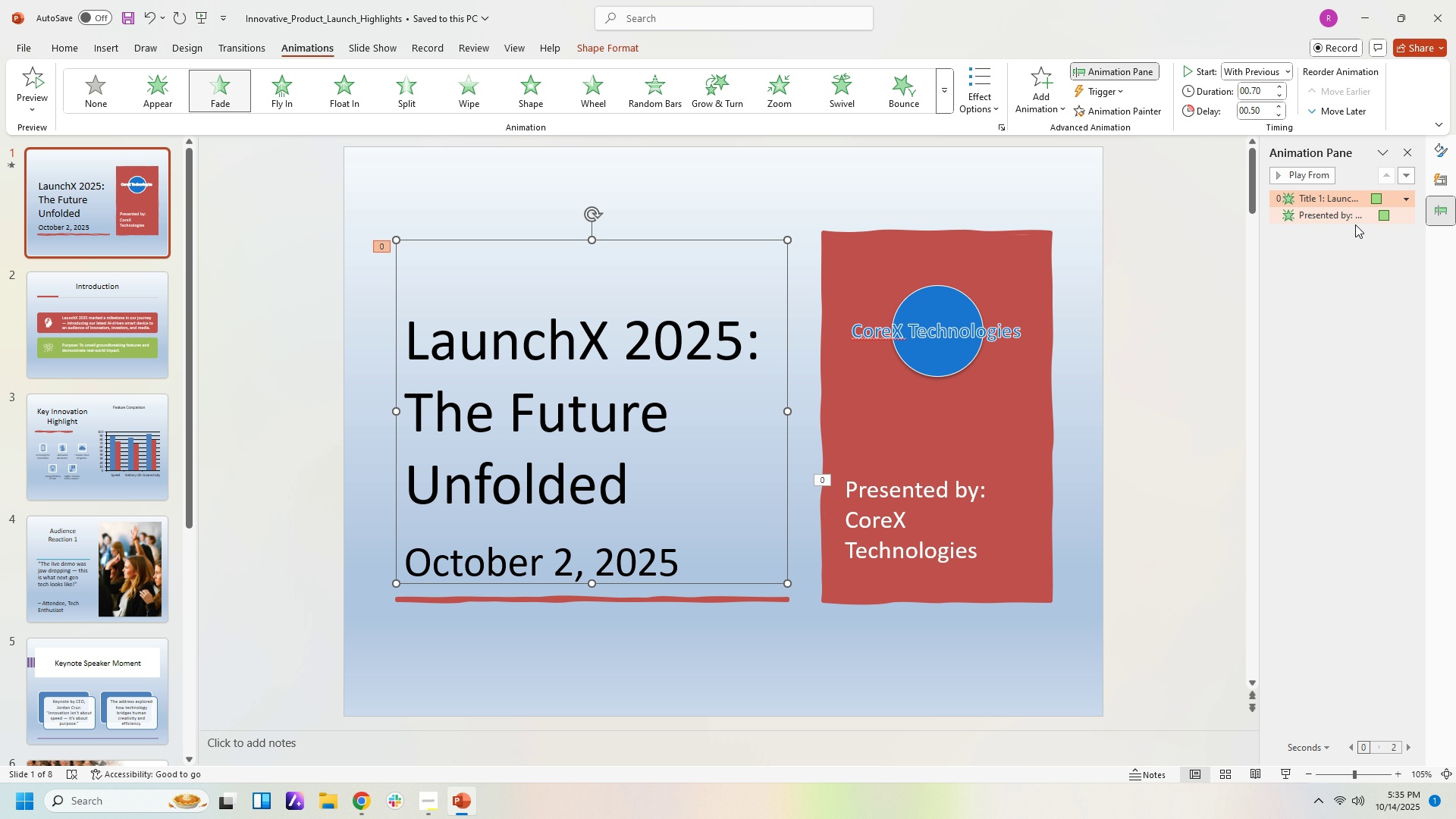 
left_click([1099, 200])
 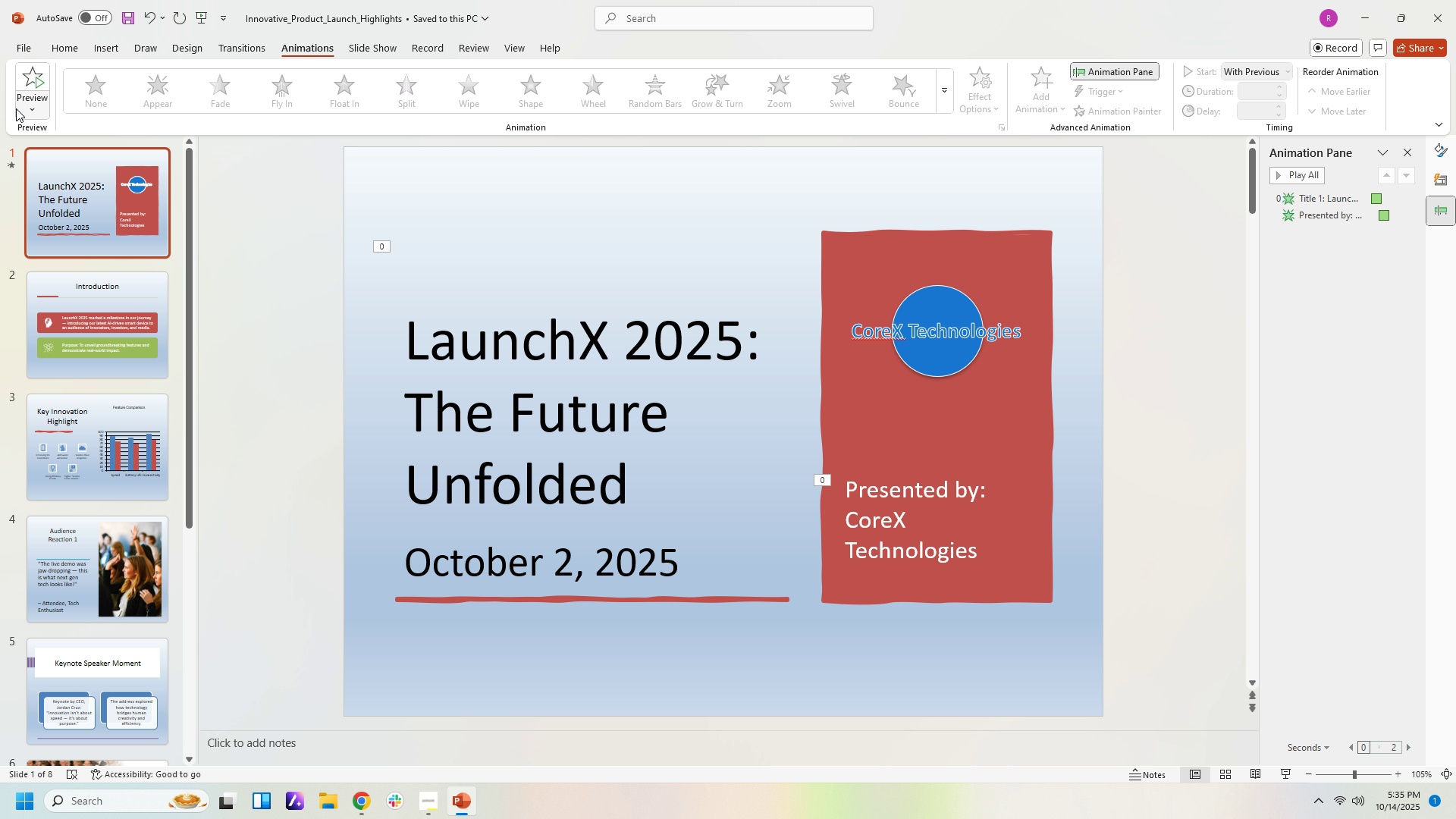 
left_click([24, 105])
 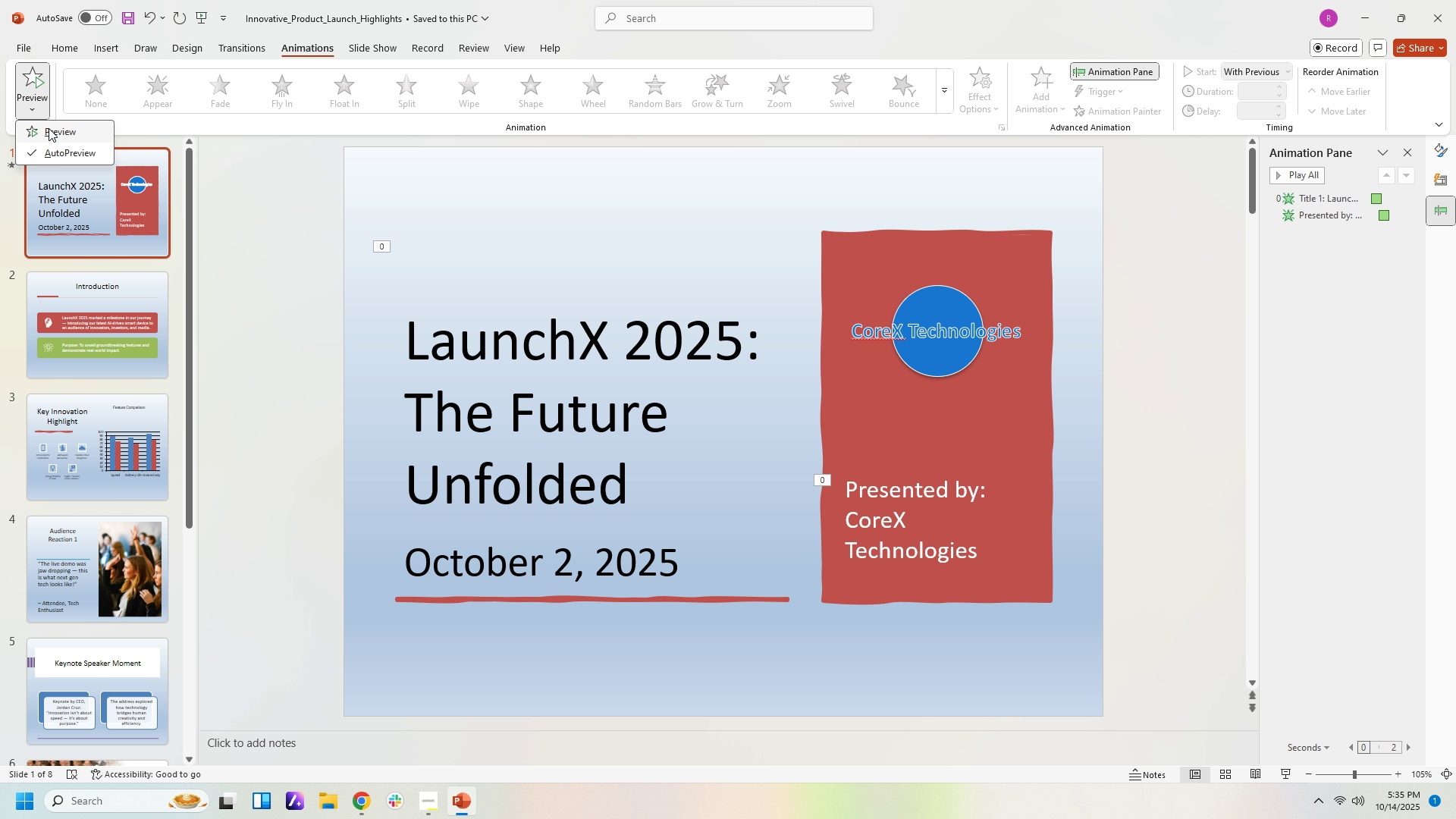 
left_click([49, 128])
 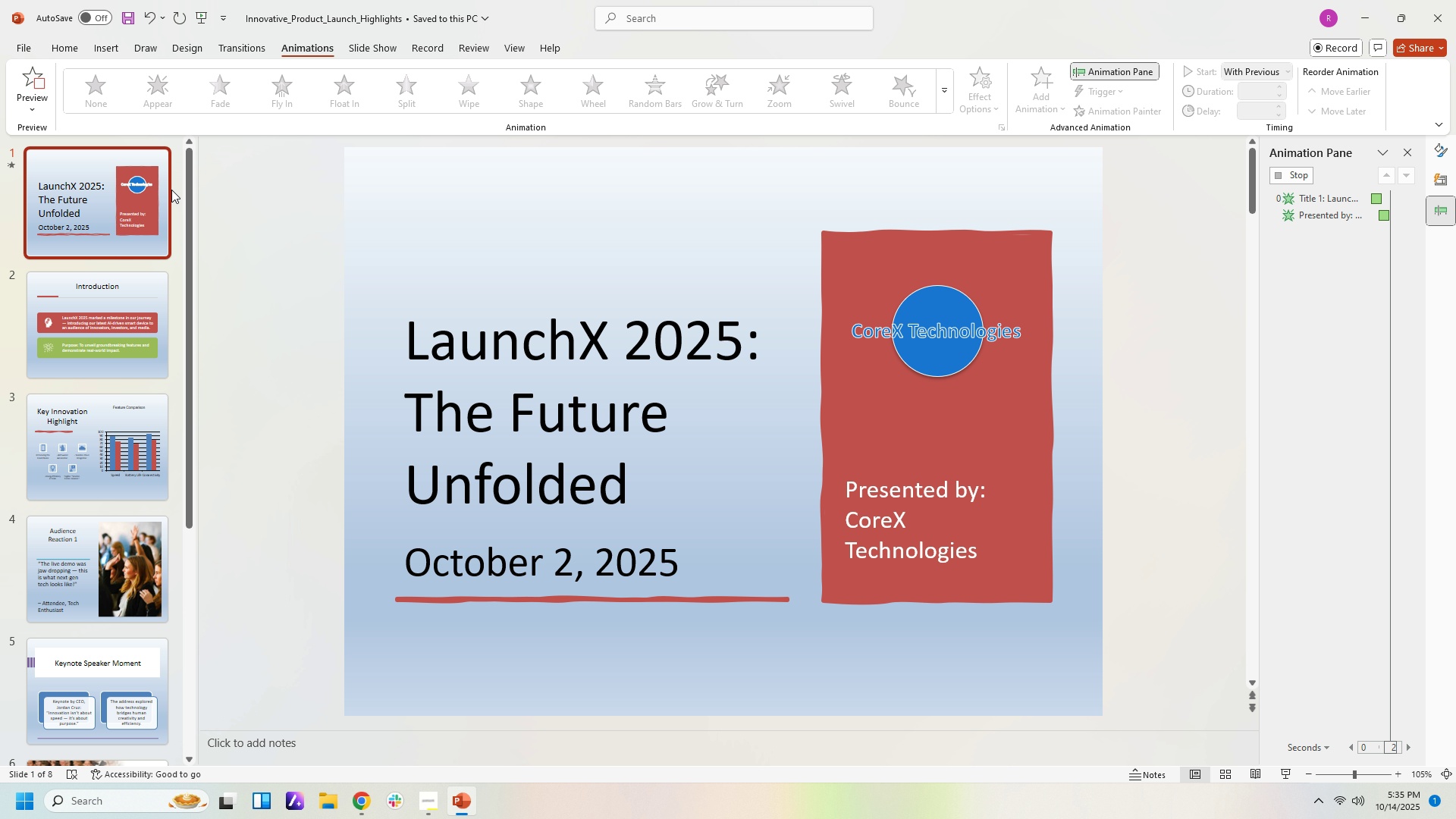 
left_click([1127, 374])
 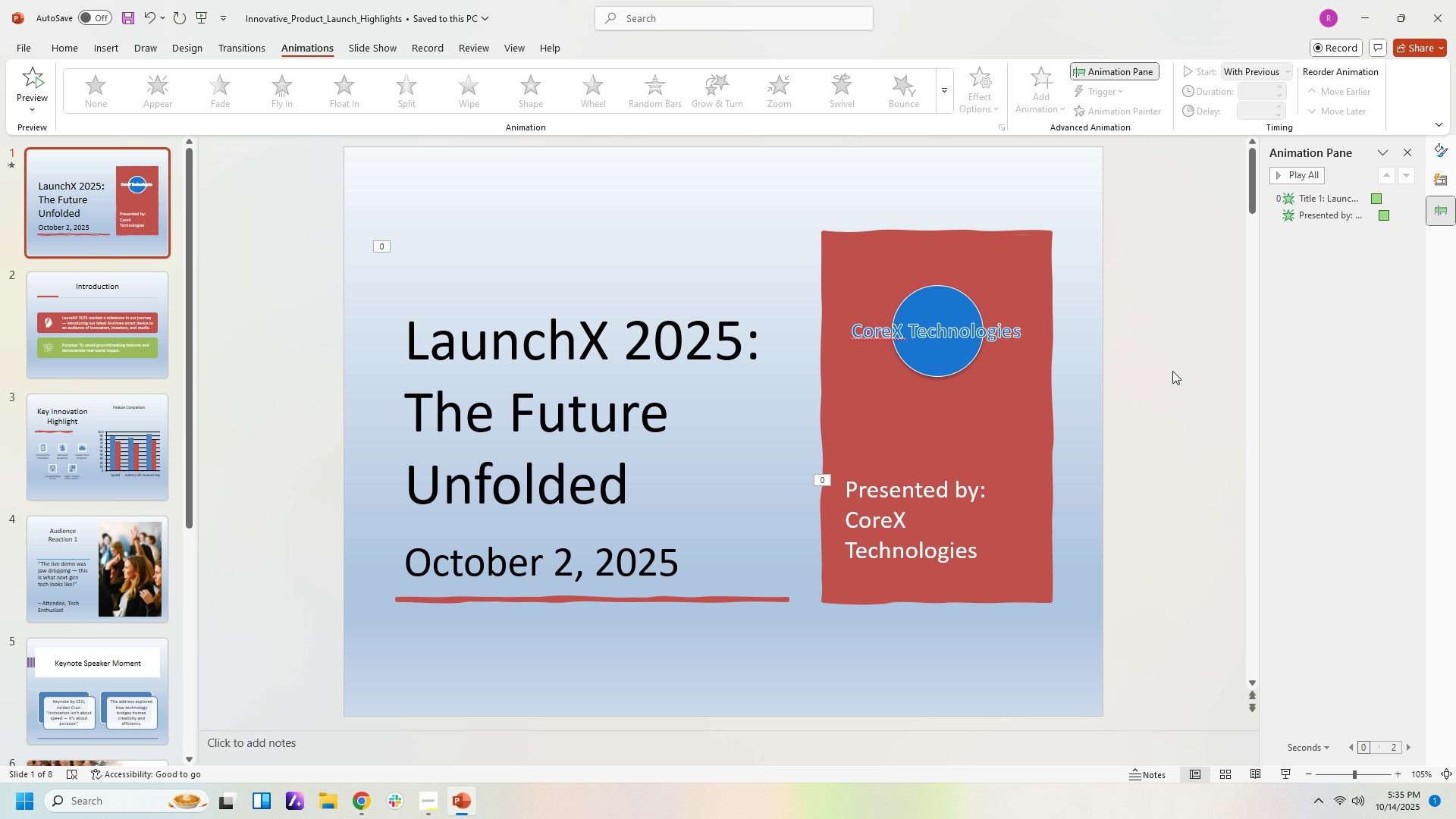 
left_click([1172, 371])
 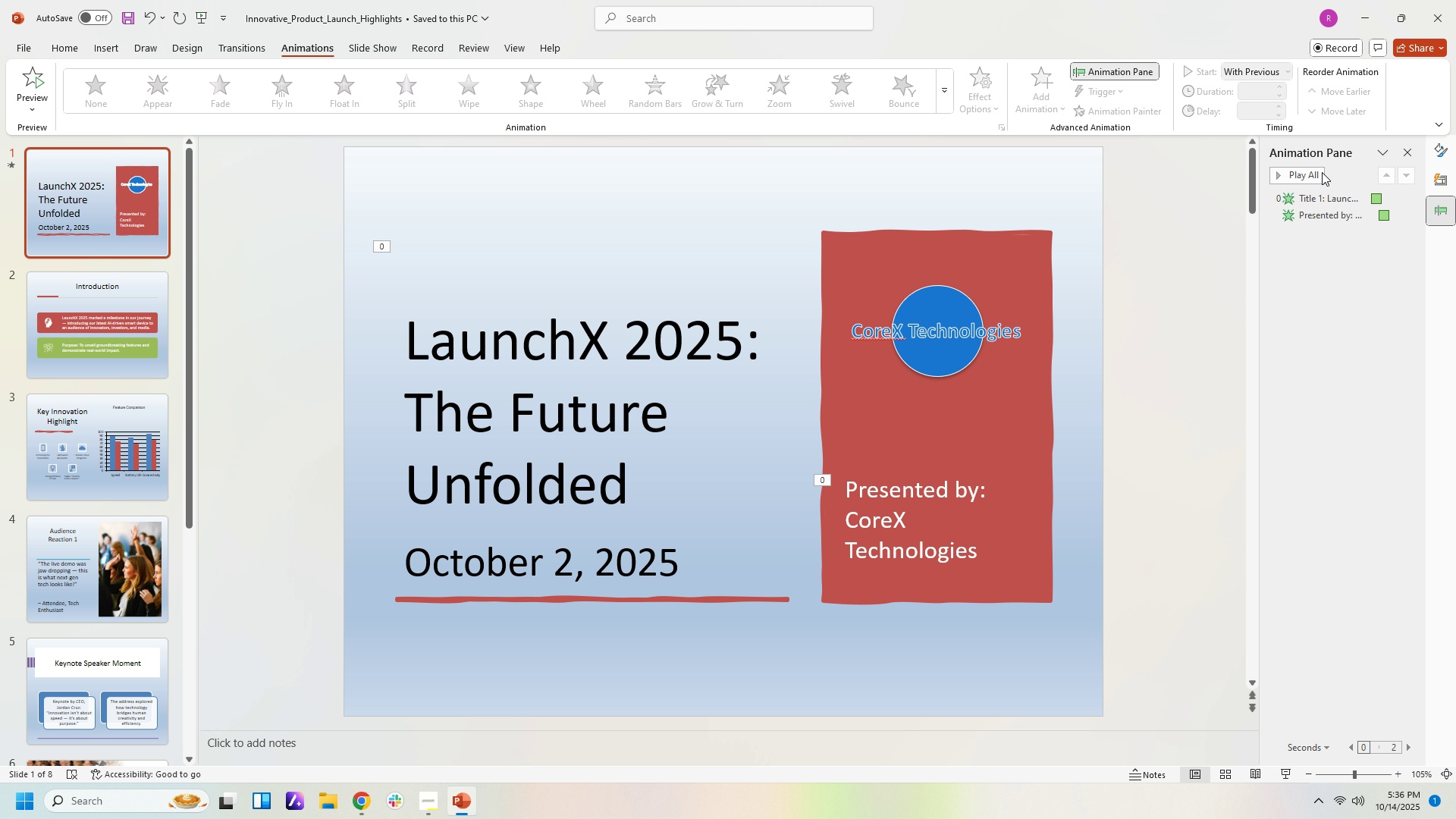 
left_click([1320, 184])
 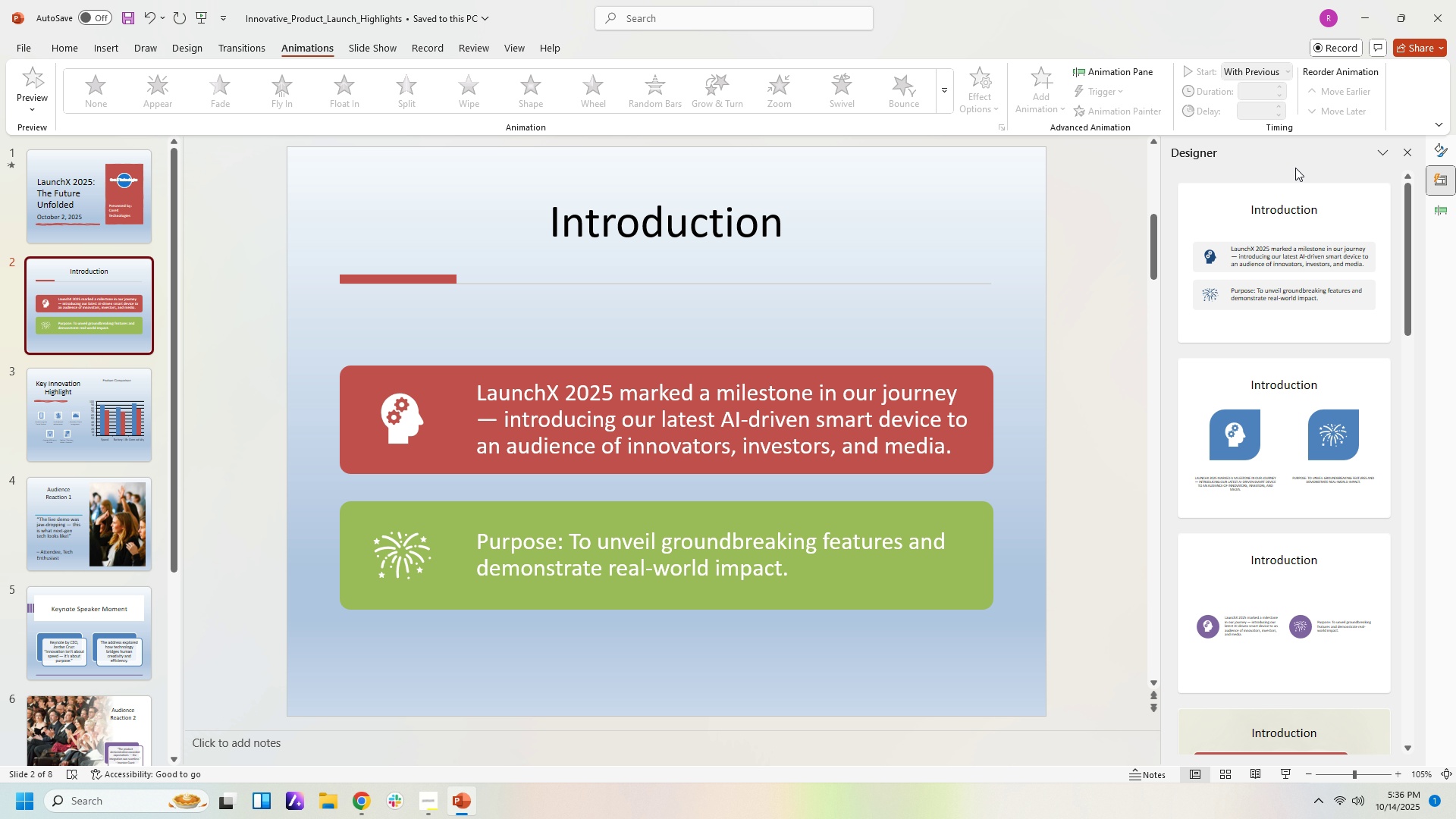 
wait(6.58)
 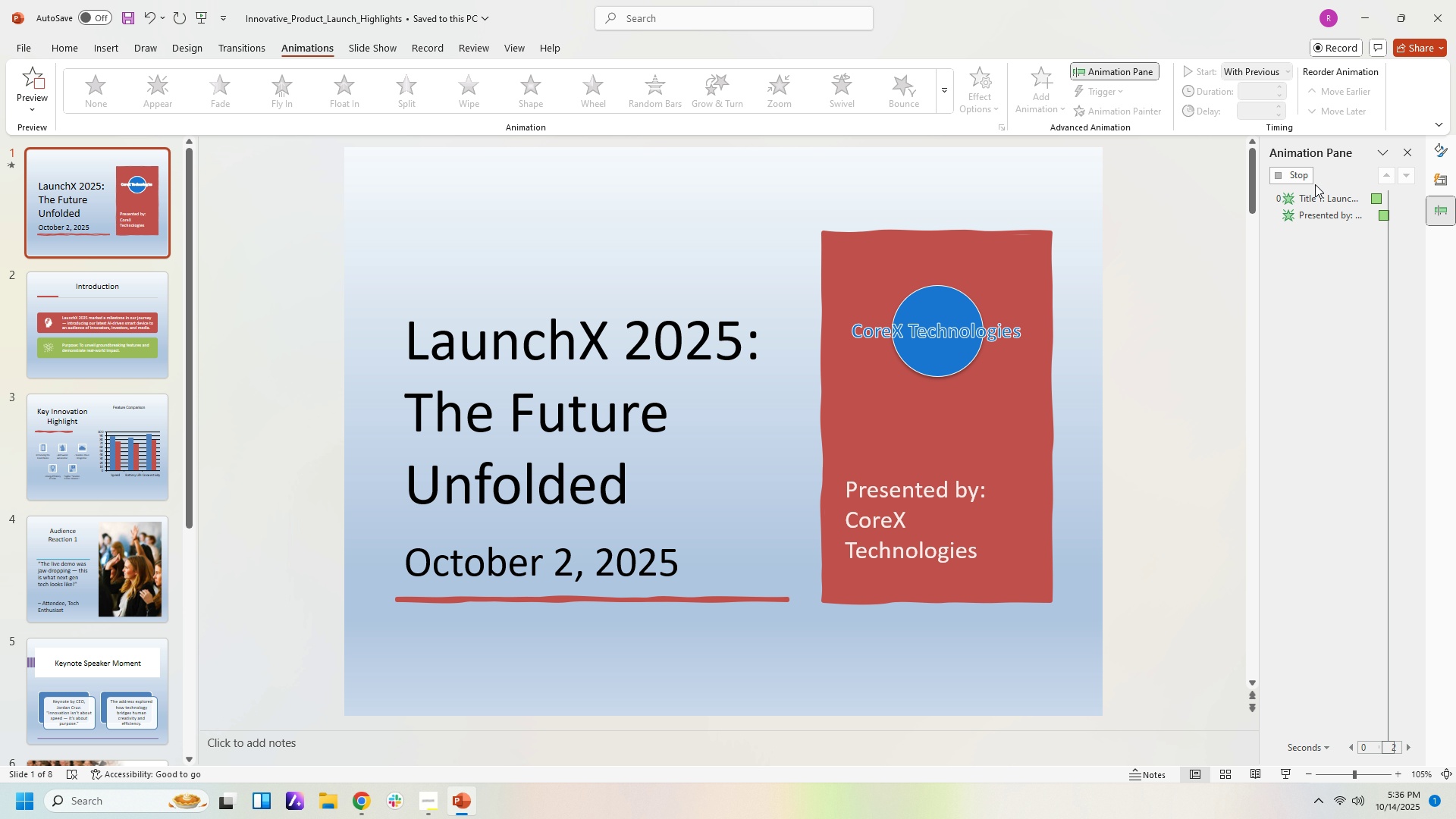 
left_click([1114, 74])
 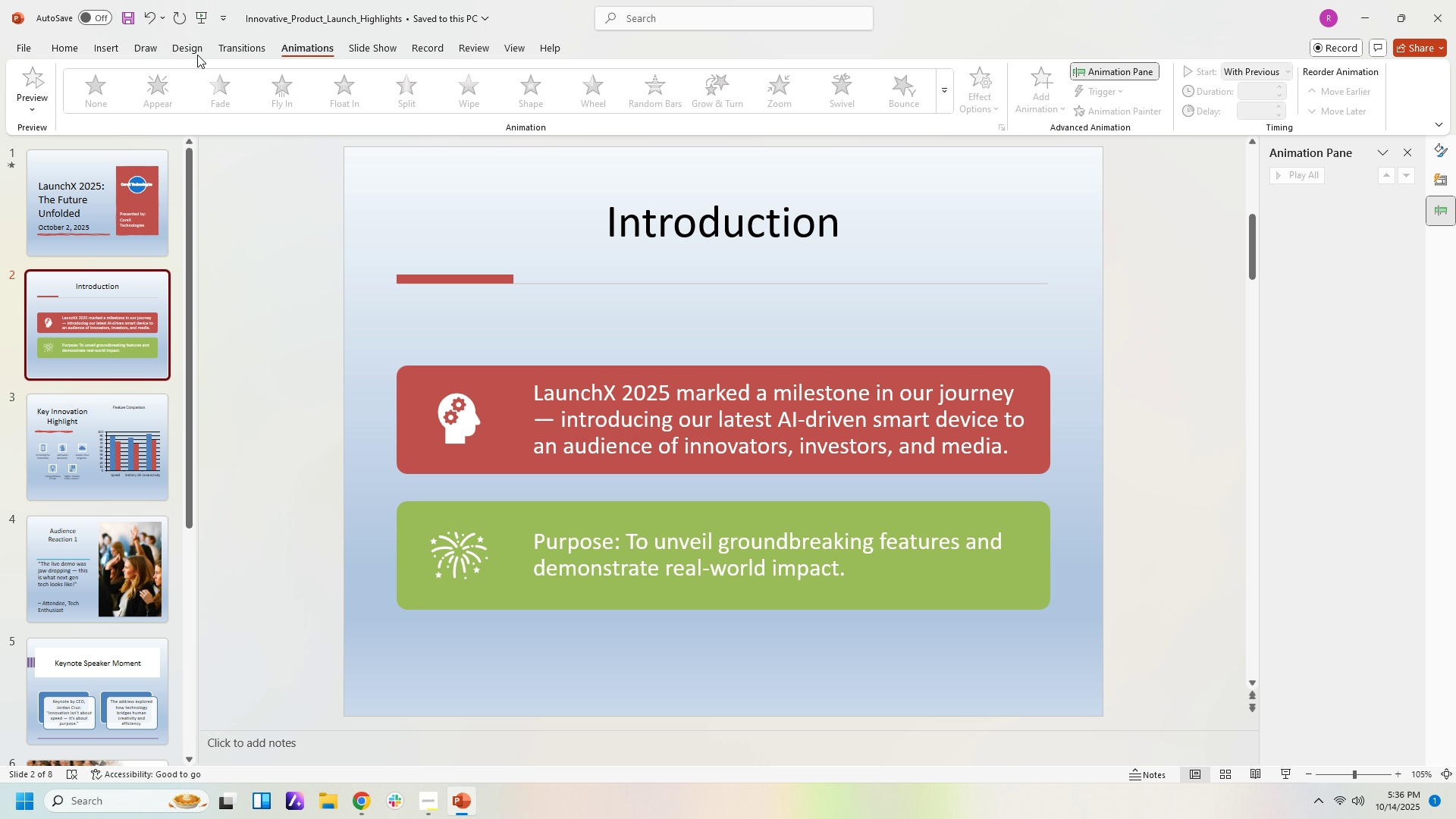 
left_click([325, 51])
 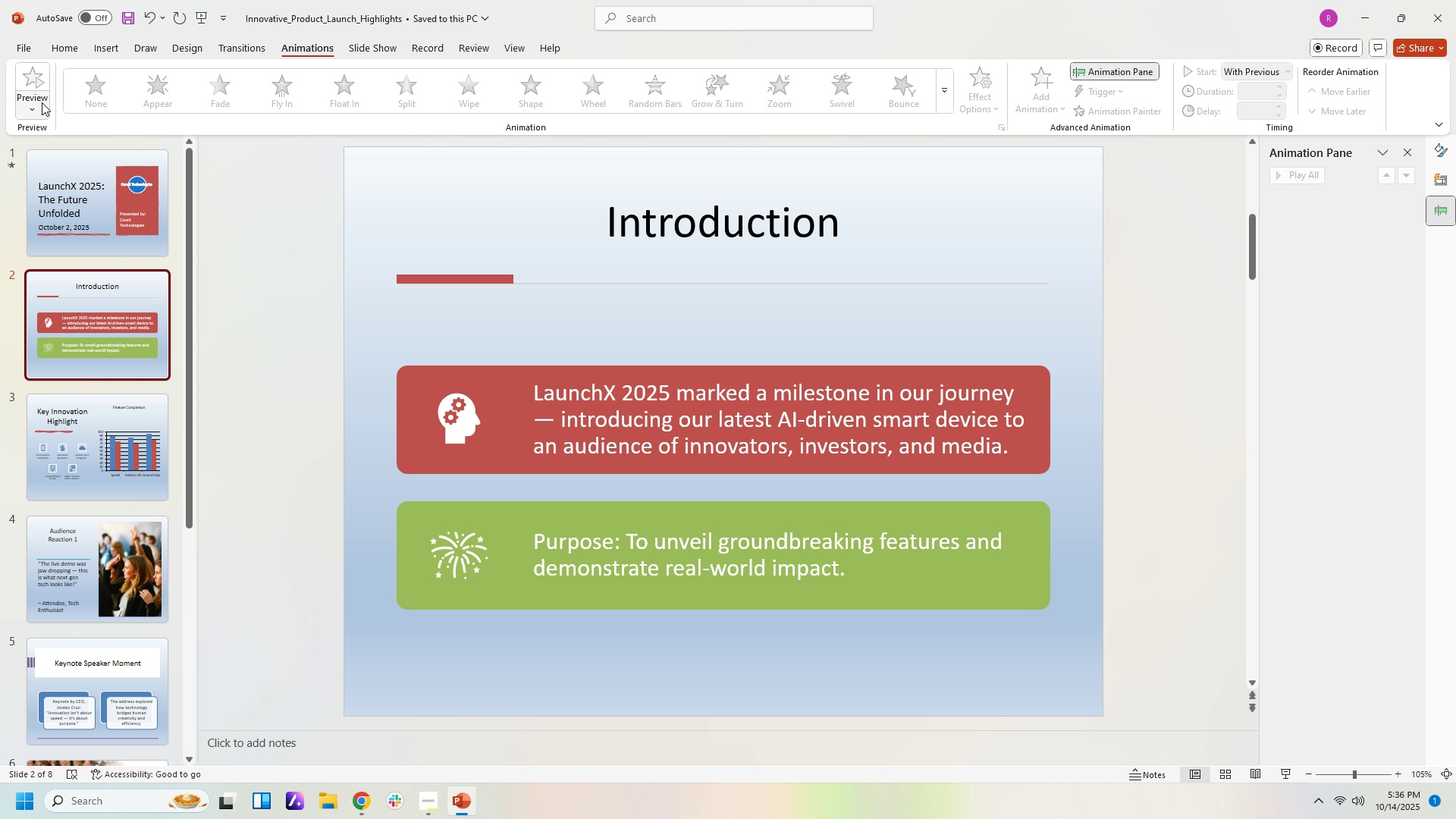 
left_click([40, 102])
 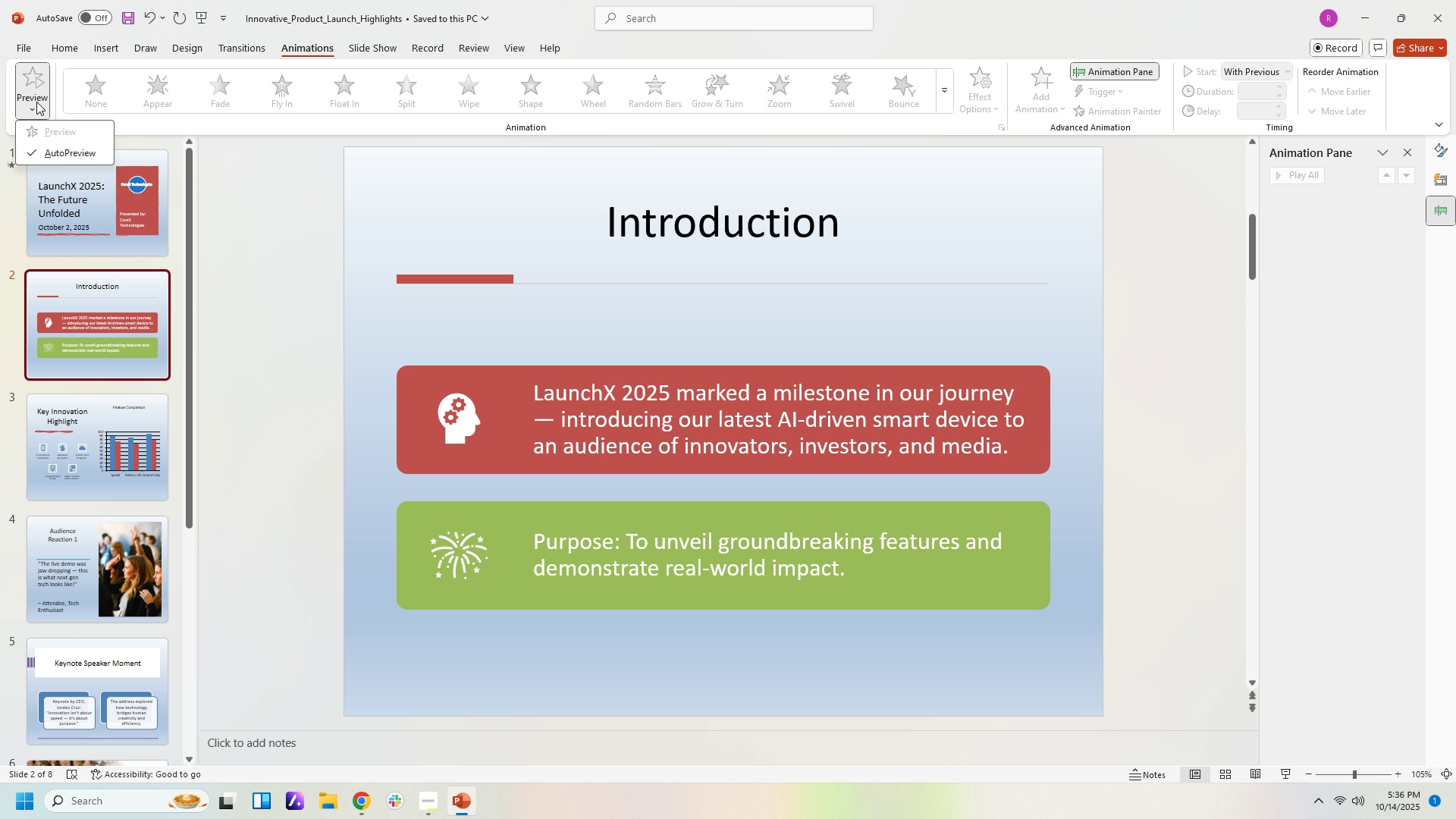 
left_click([29, 69])
 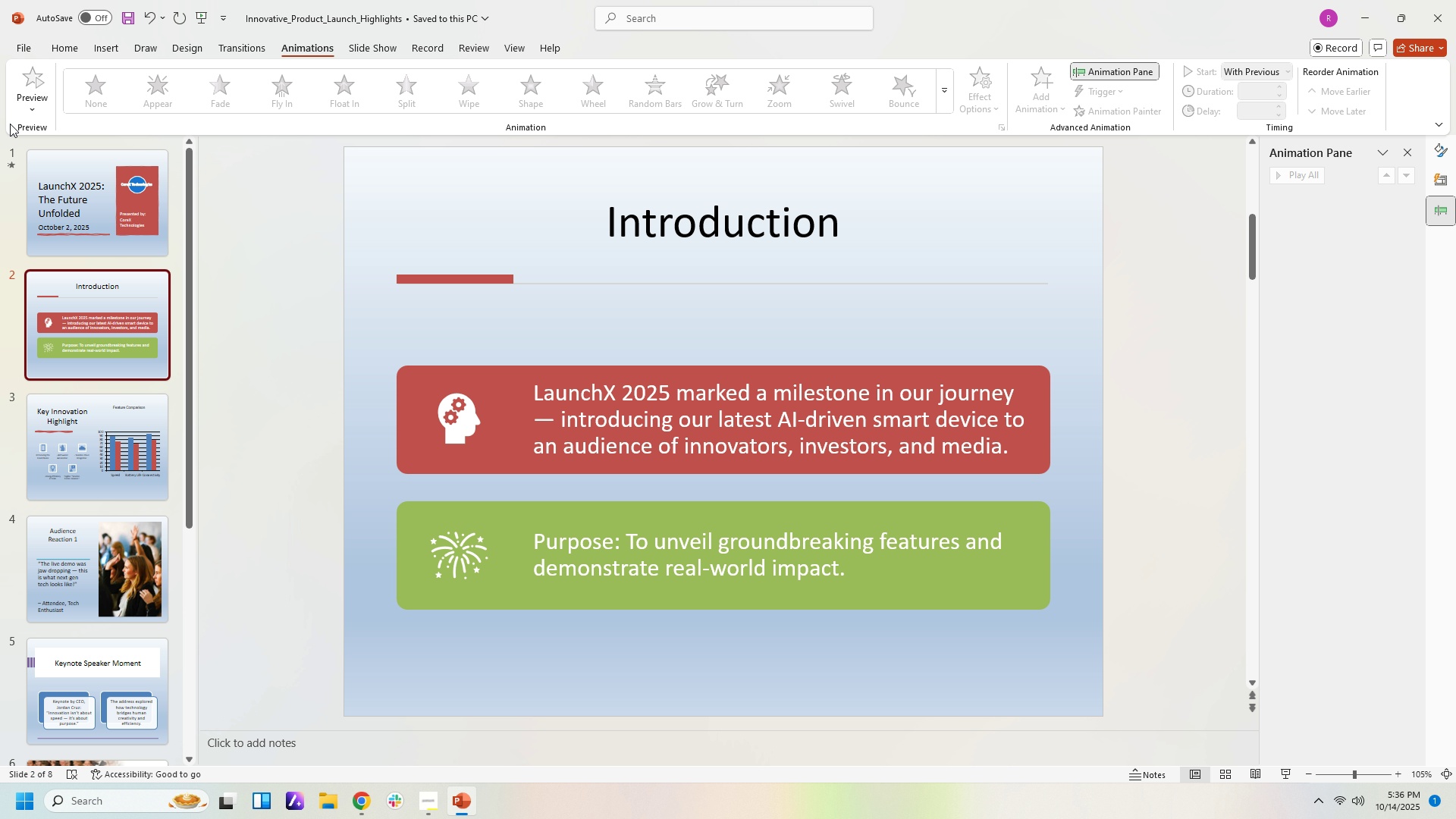 
left_click([17, 123])
 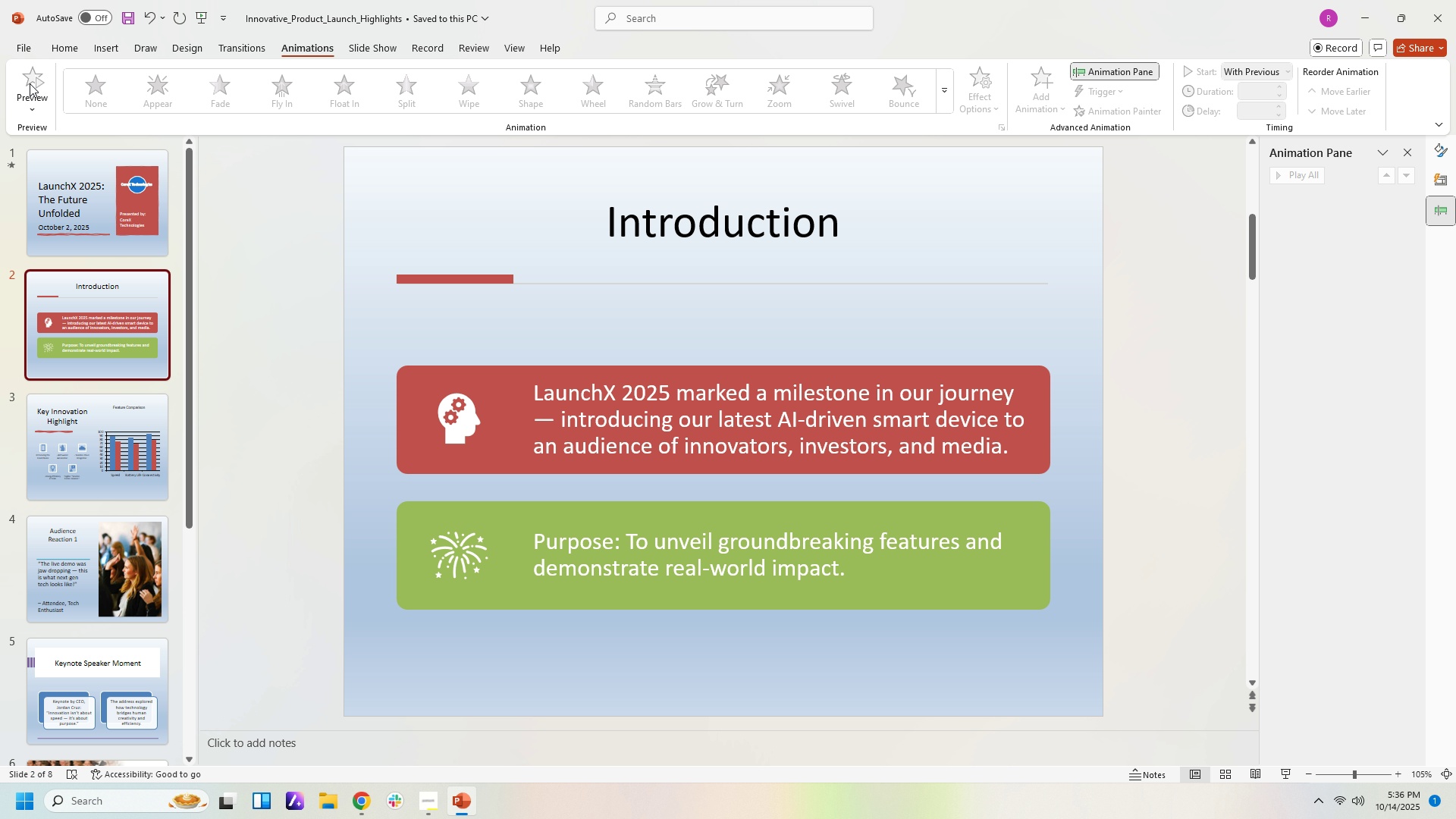 
left_click([30, 83])
 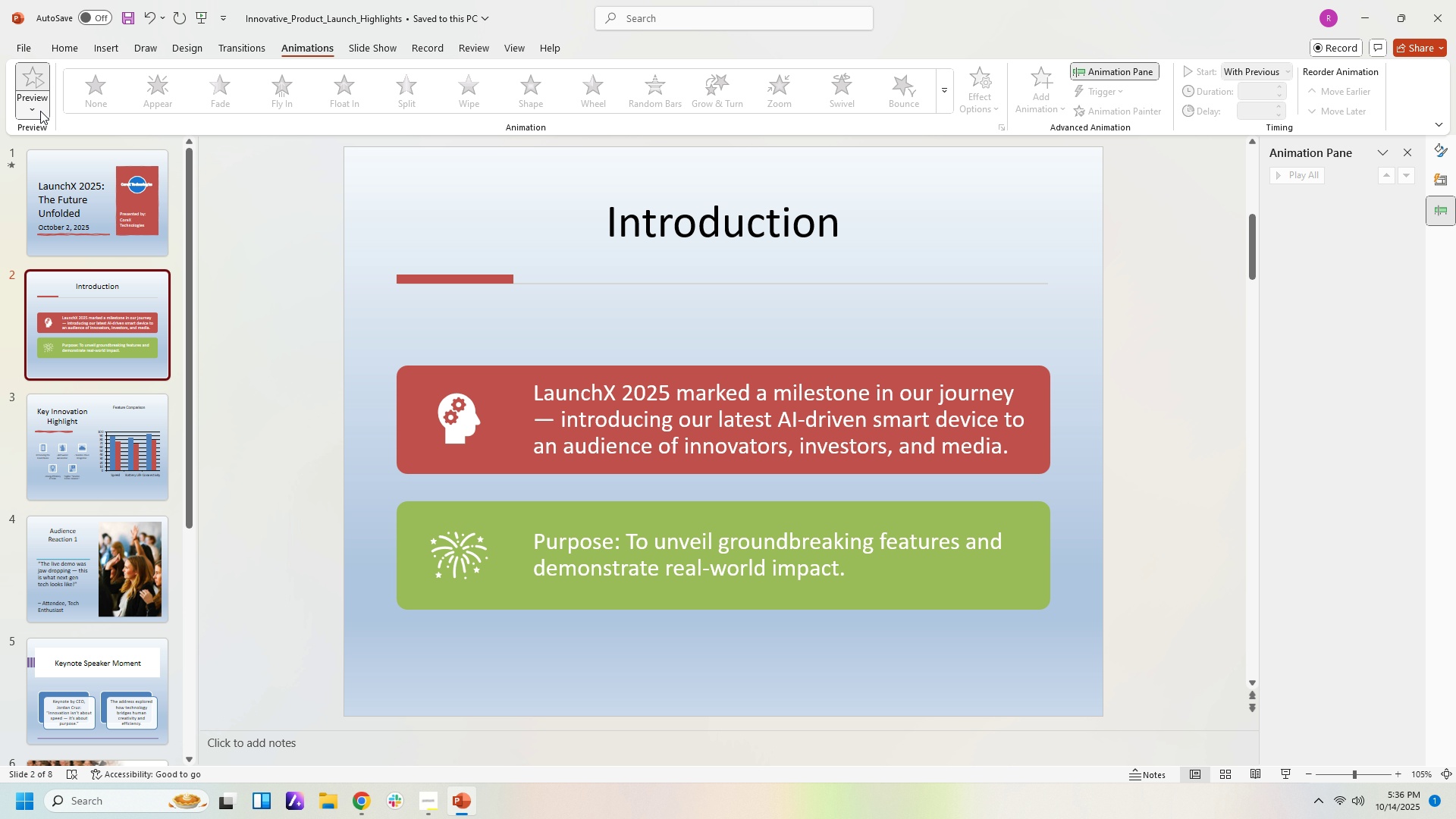 
left_click([40, 111])
 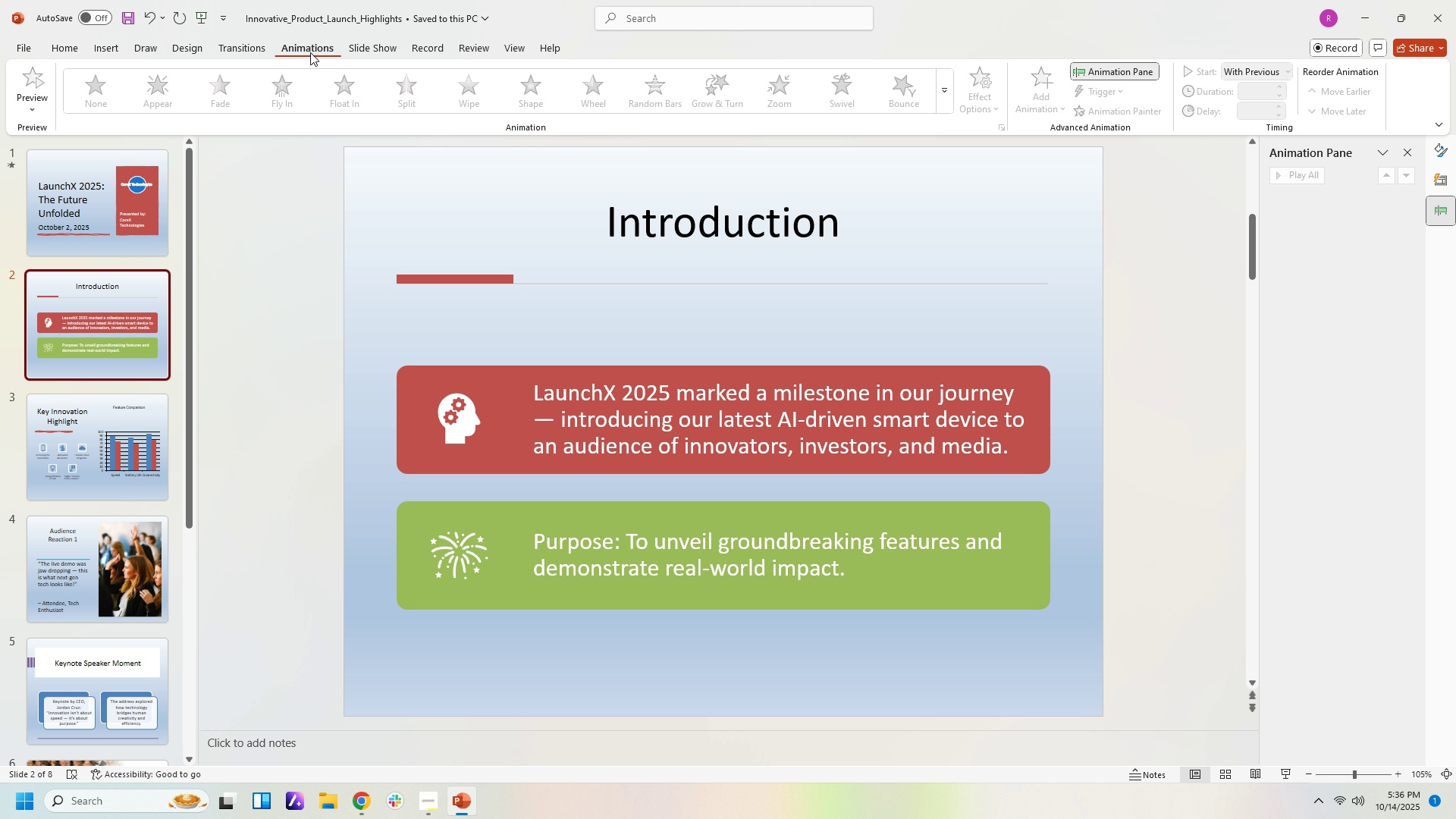 
wait(10.52)
 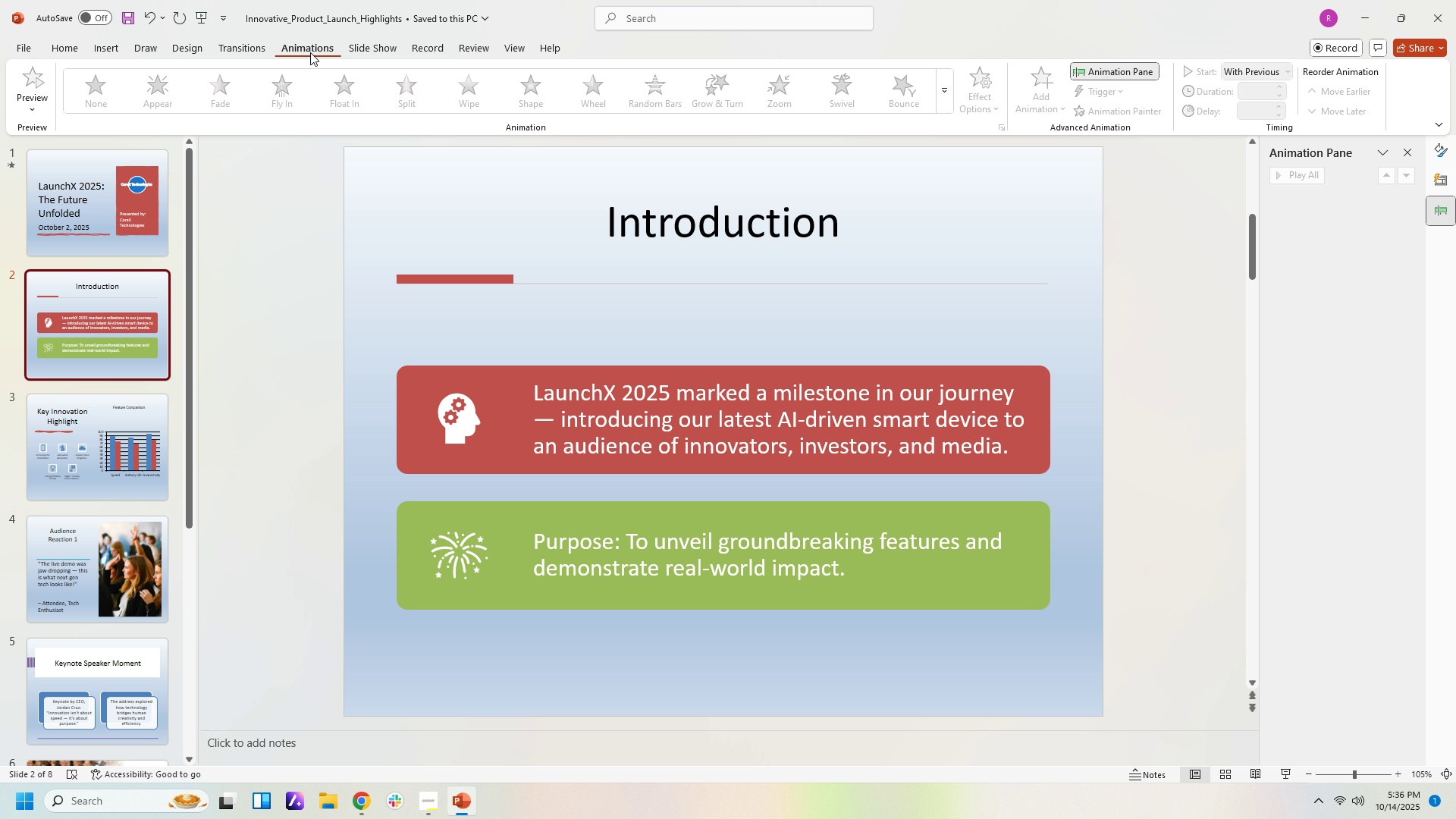 
double_click([770, 214])
 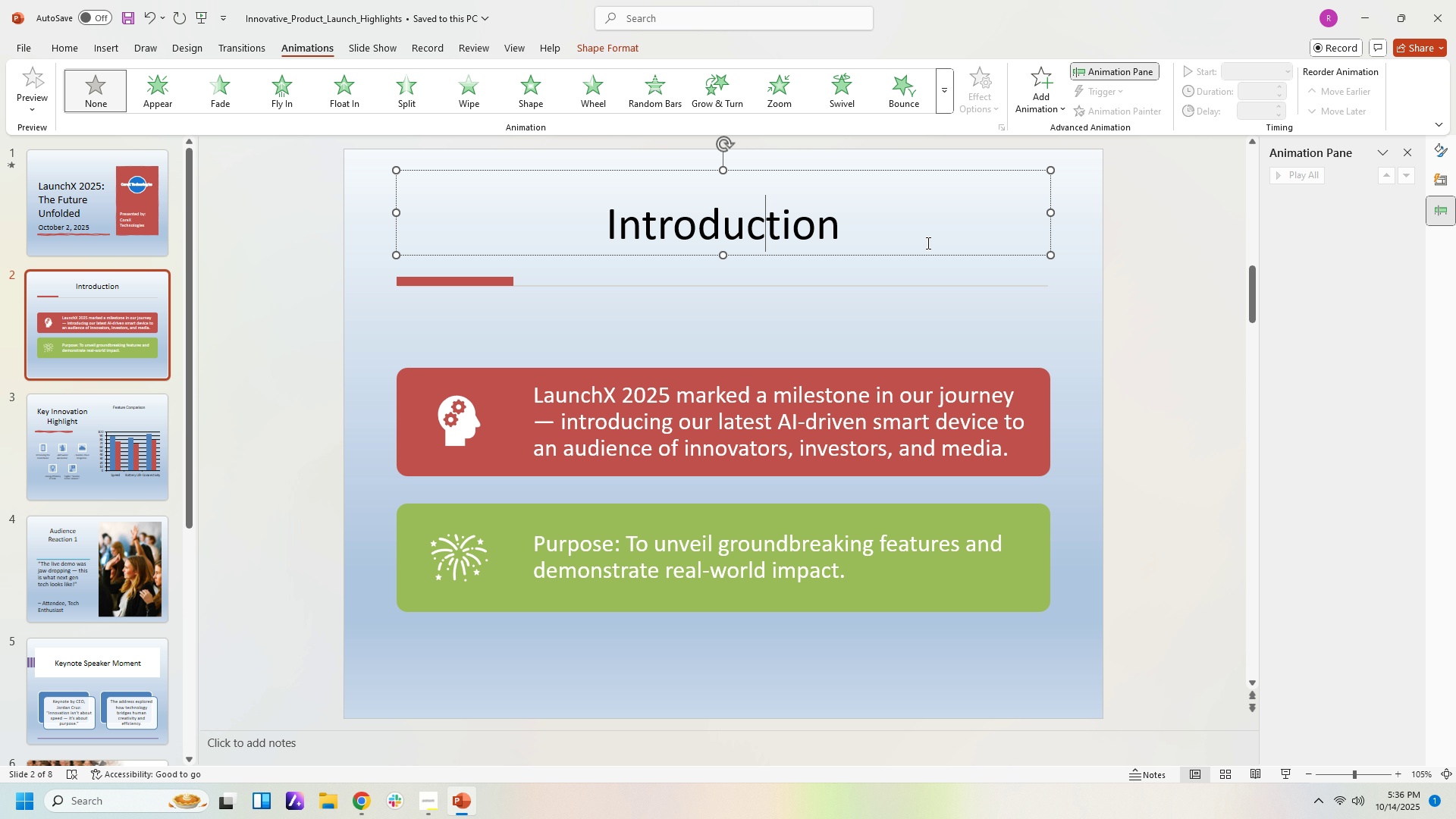 
left_click([1292, 320])
 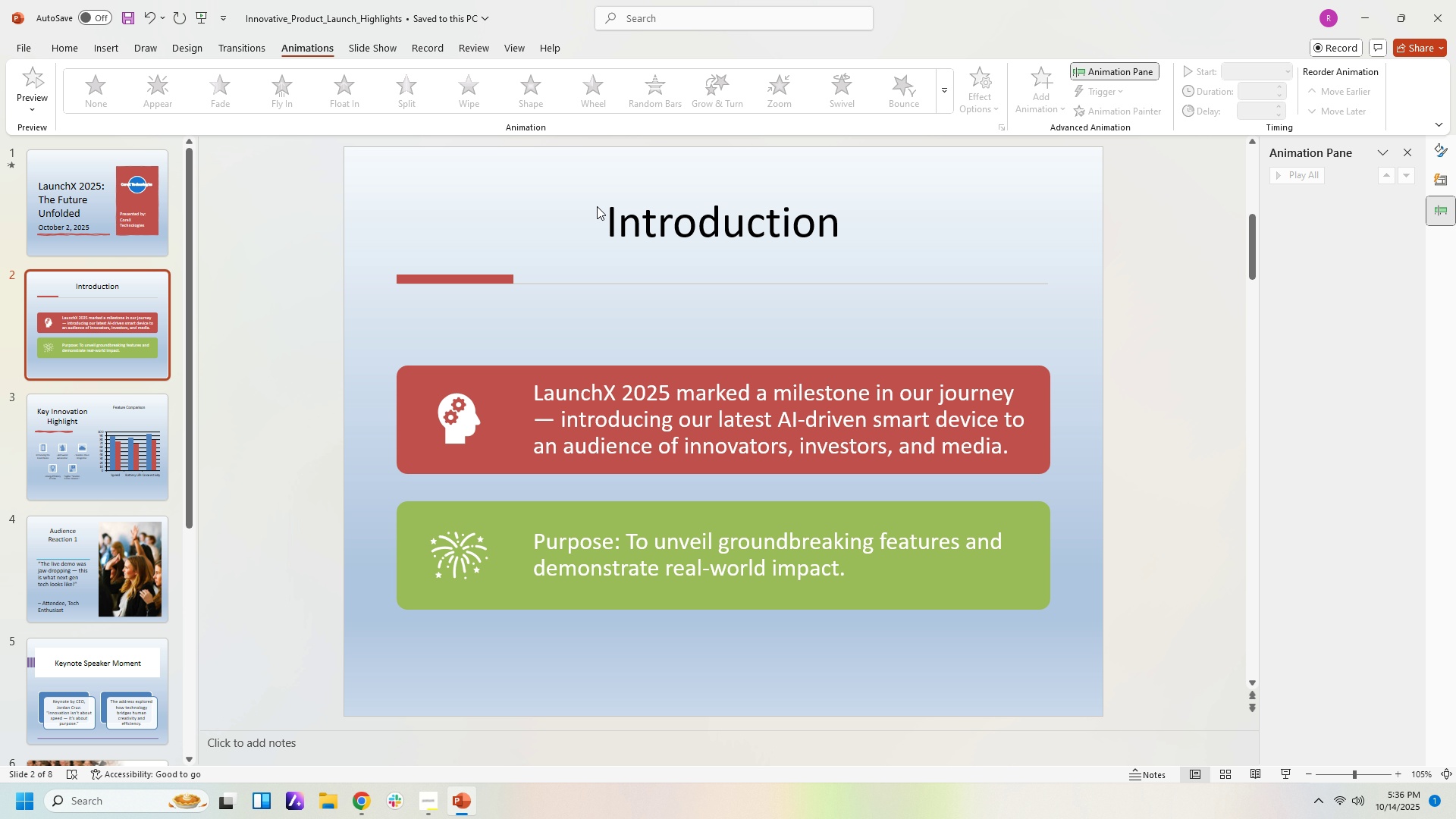 
left_click([608, 209])
 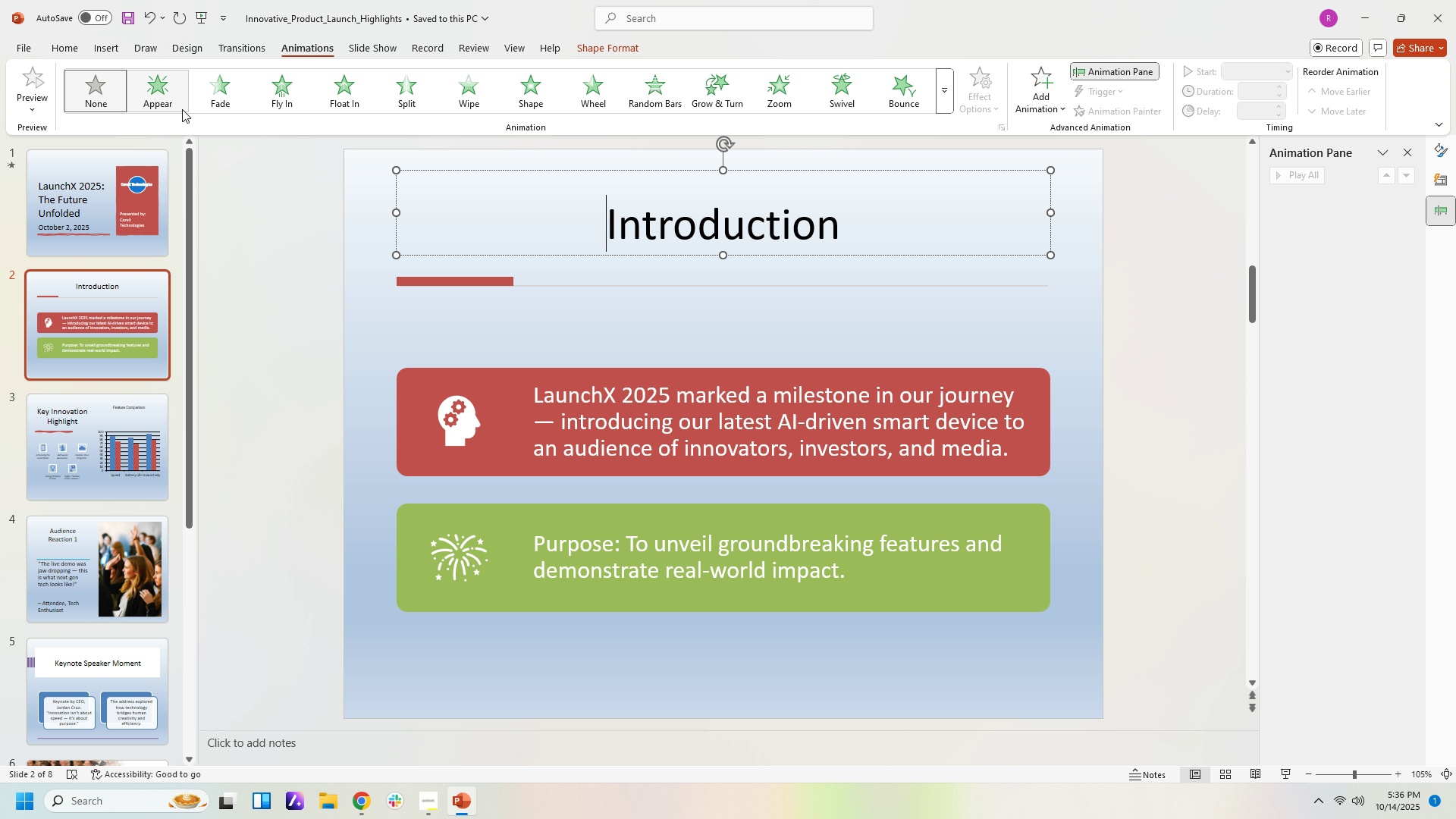 
mouse_move([181, 94])
 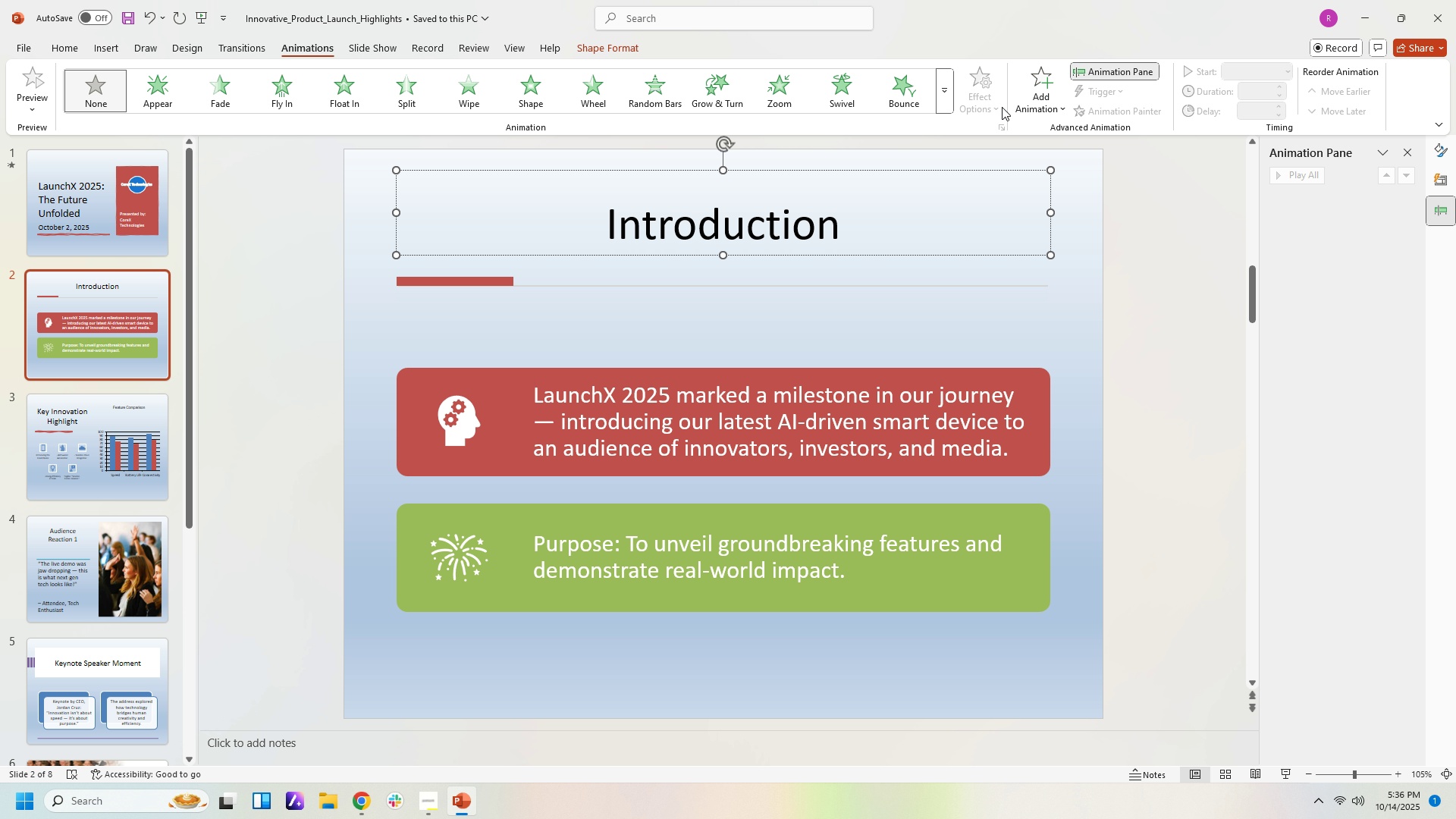 
left_click([994, 106])
 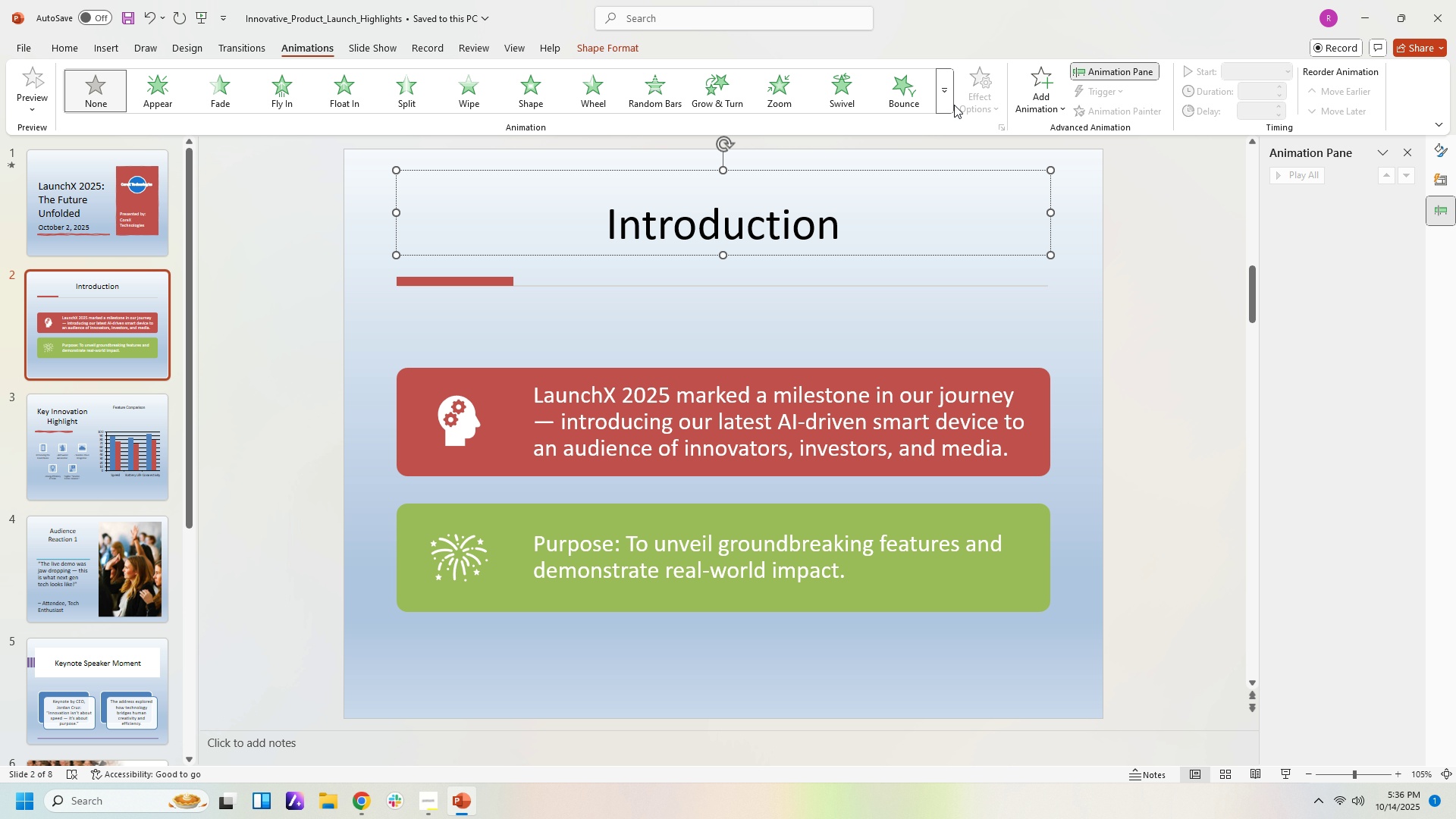 
left_click_drag(start_coordinate=[945, 105], to_coordinate=[946, 109])
 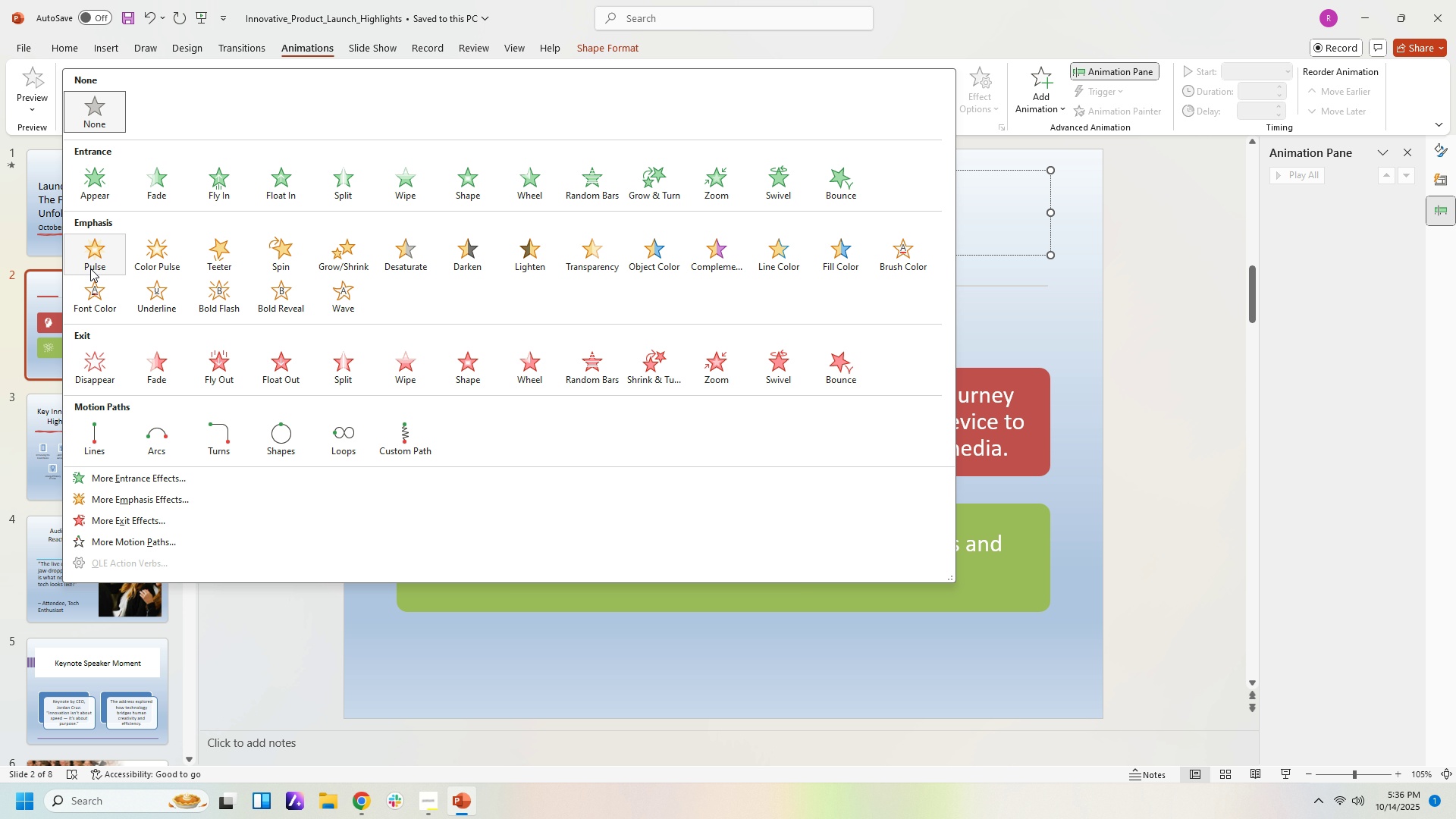 
left_click([99, 177])
 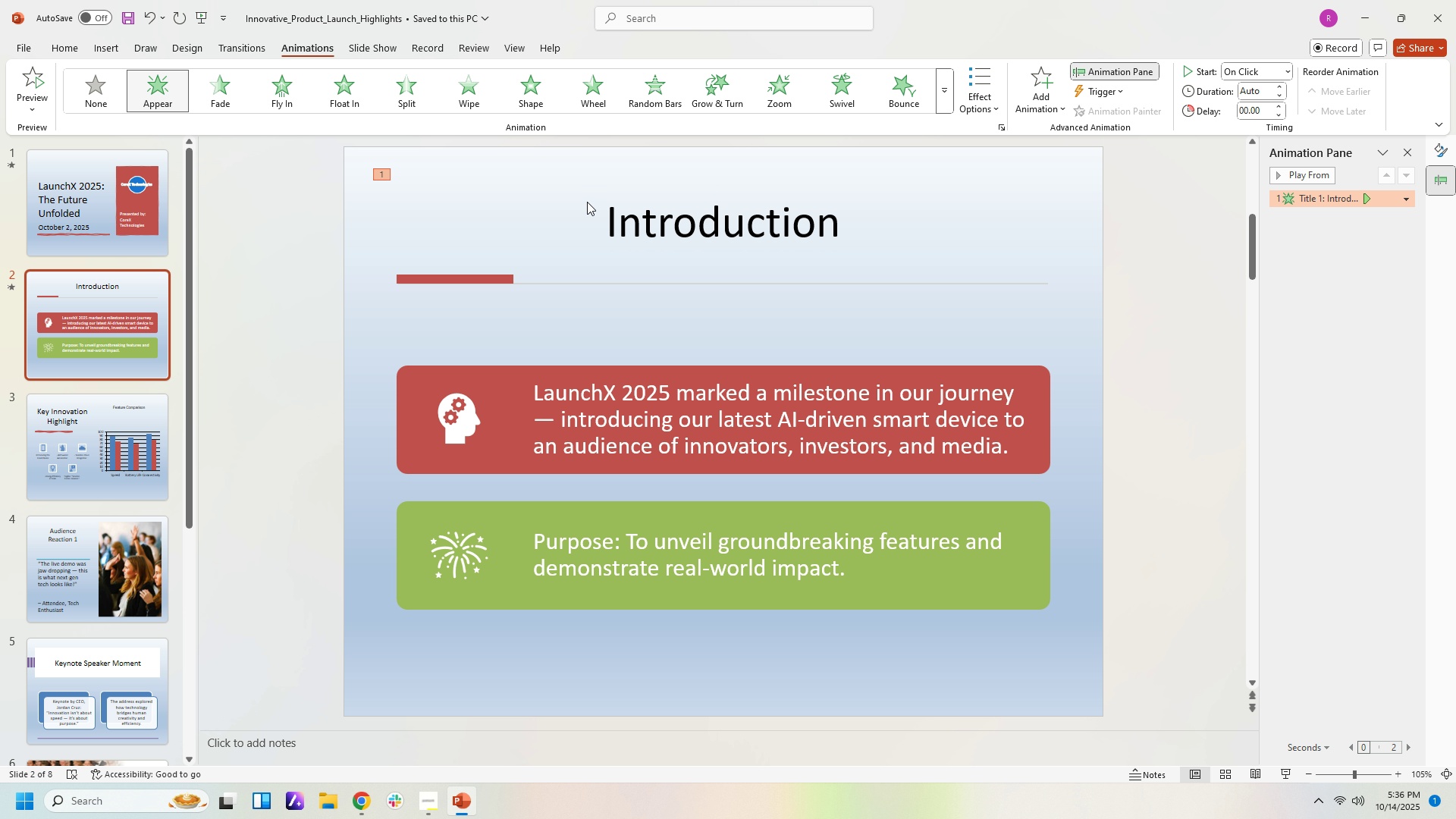 
left_click([722, 224])
 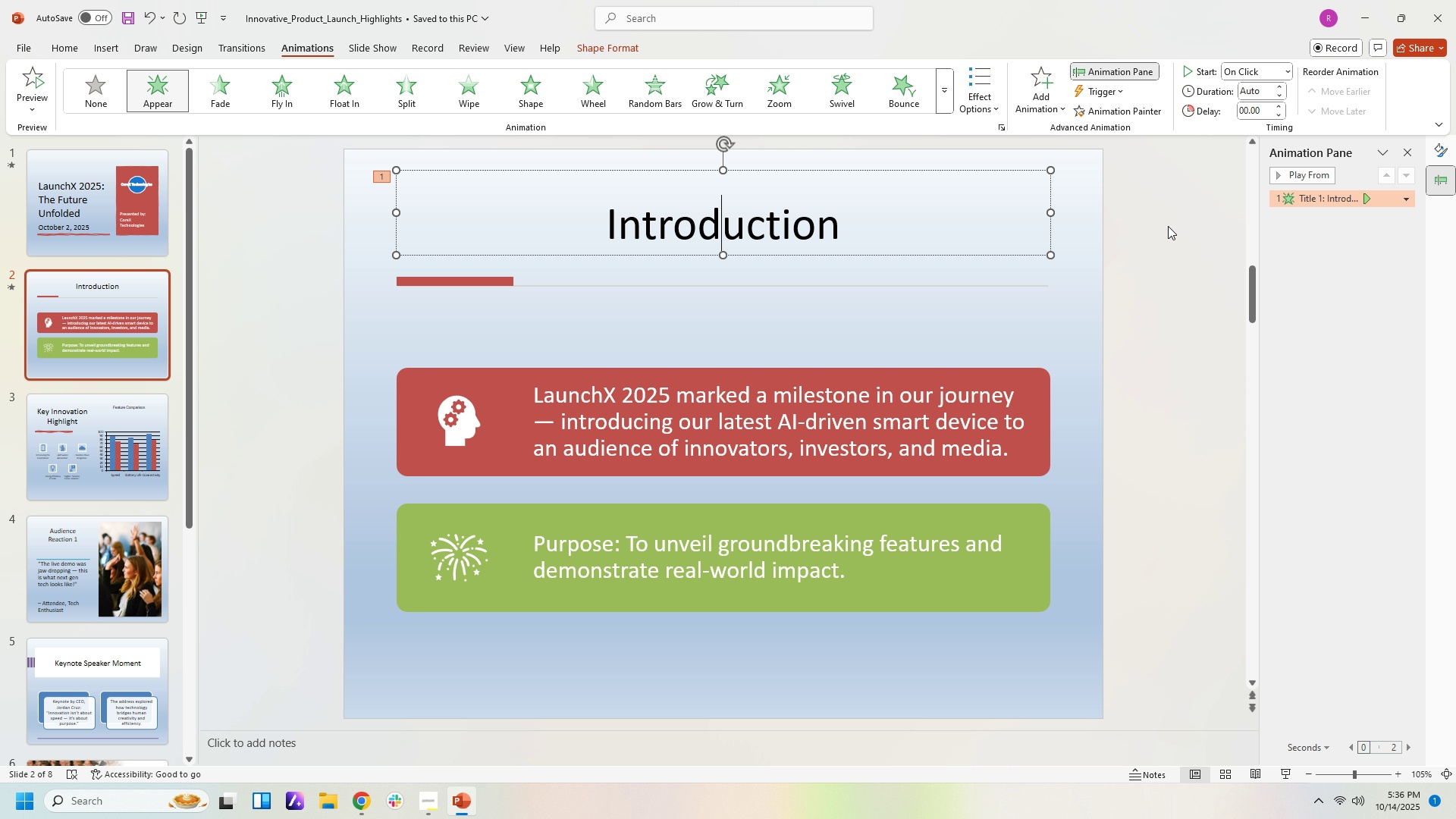 
left_click([1167, 226])
 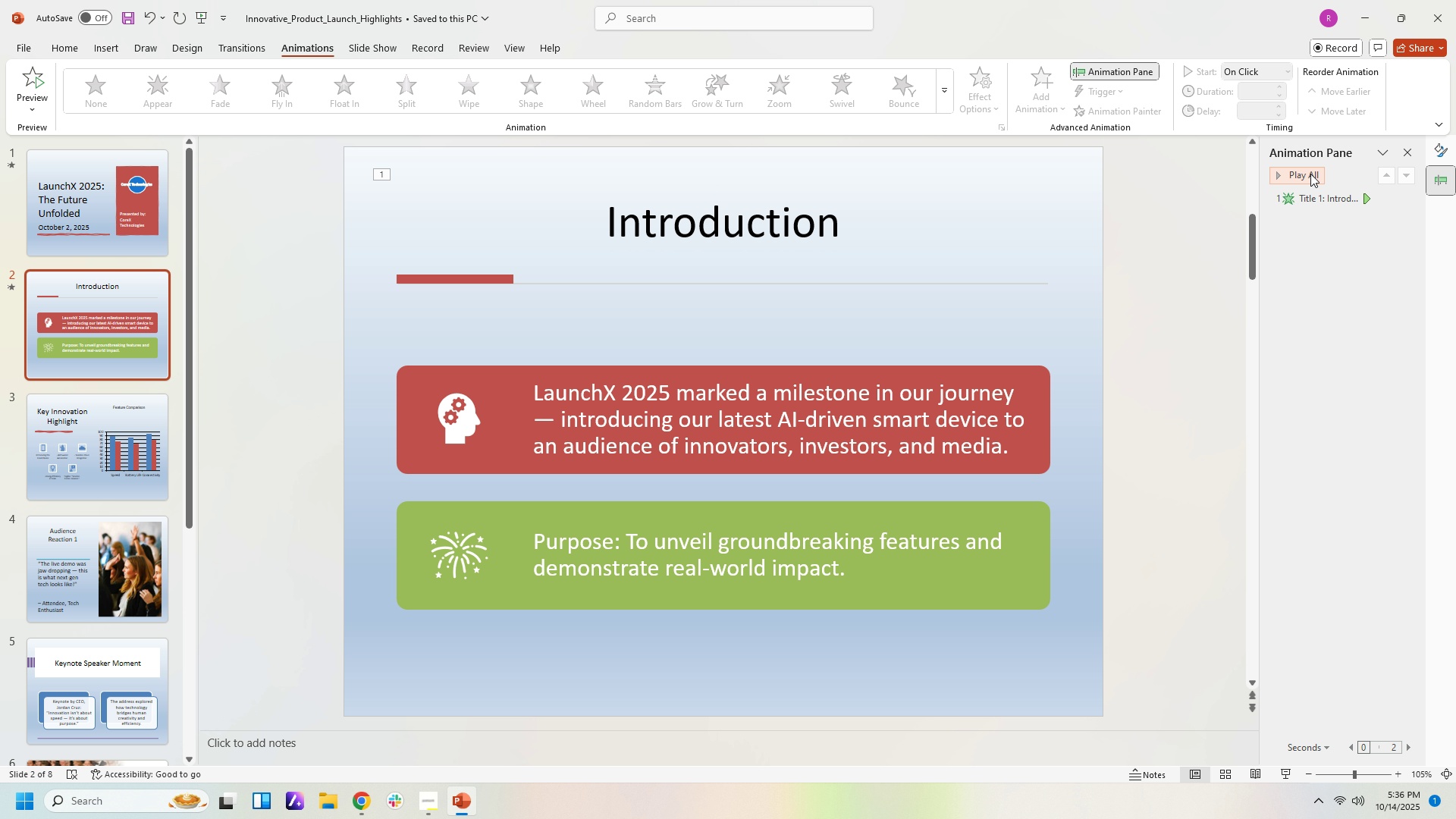 
left_click([1310, 174])
 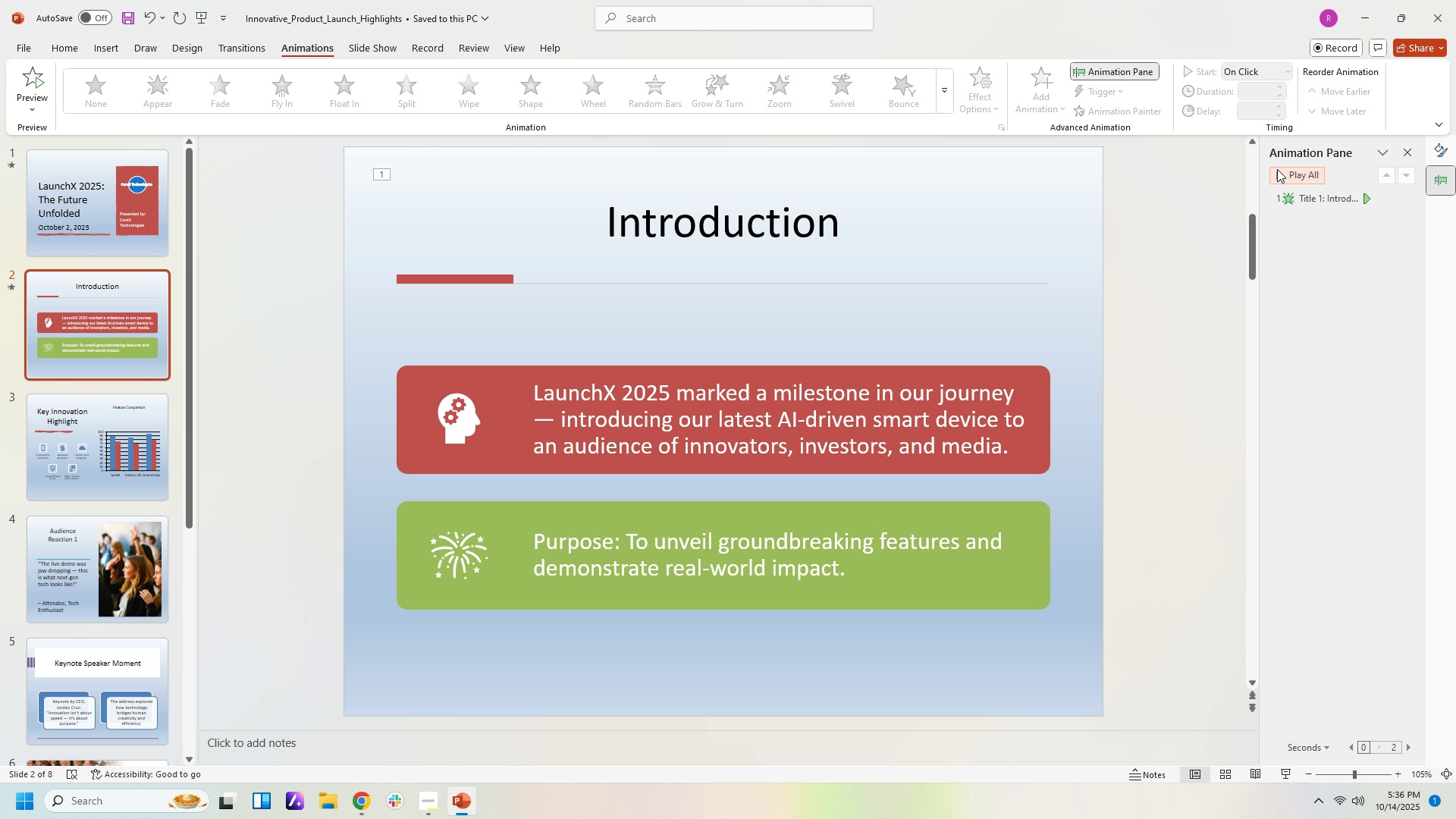 
left_click([1303, 176])
 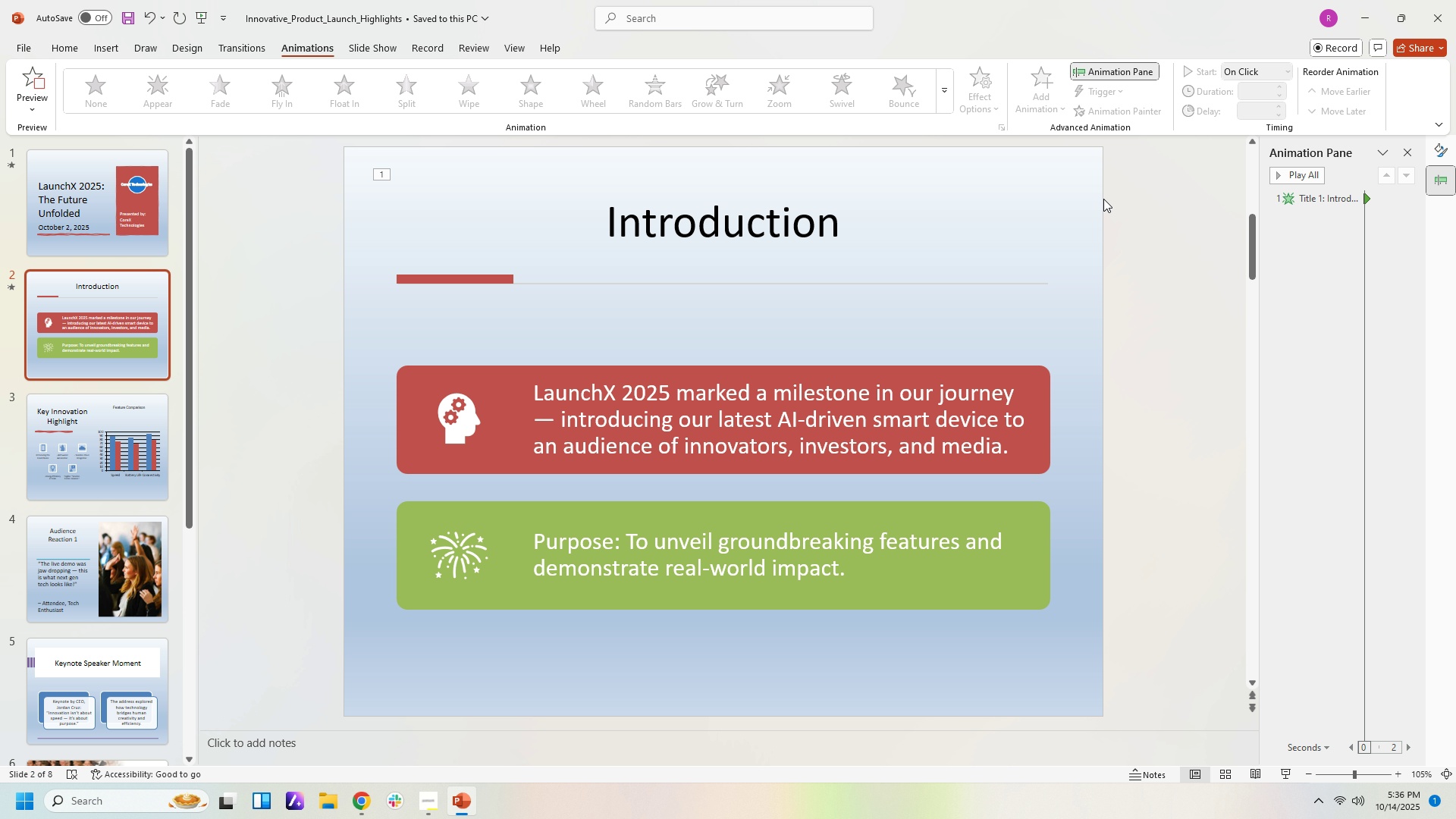 
left_click([1103, 199])
 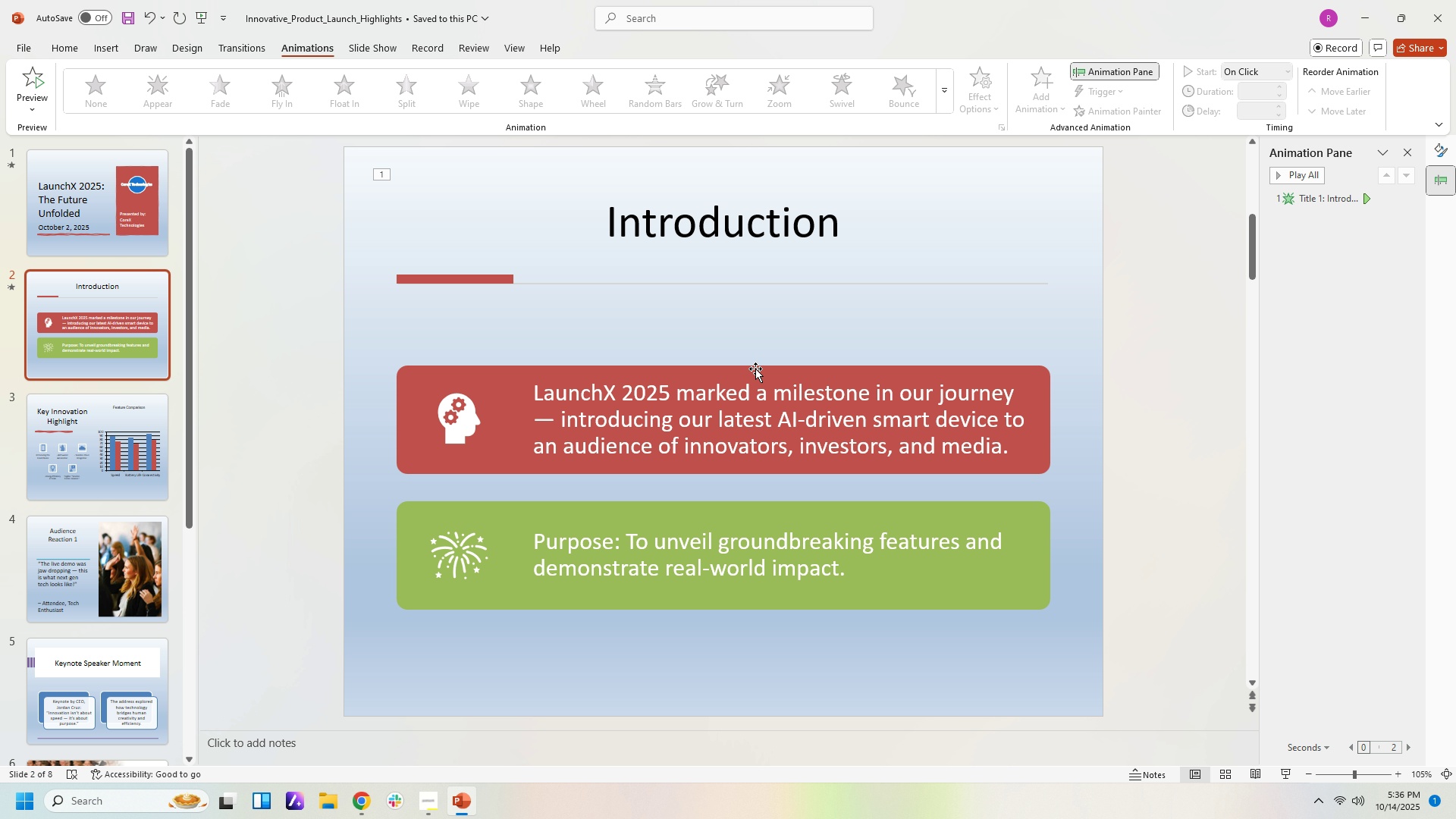 
left_click([767, 410])
 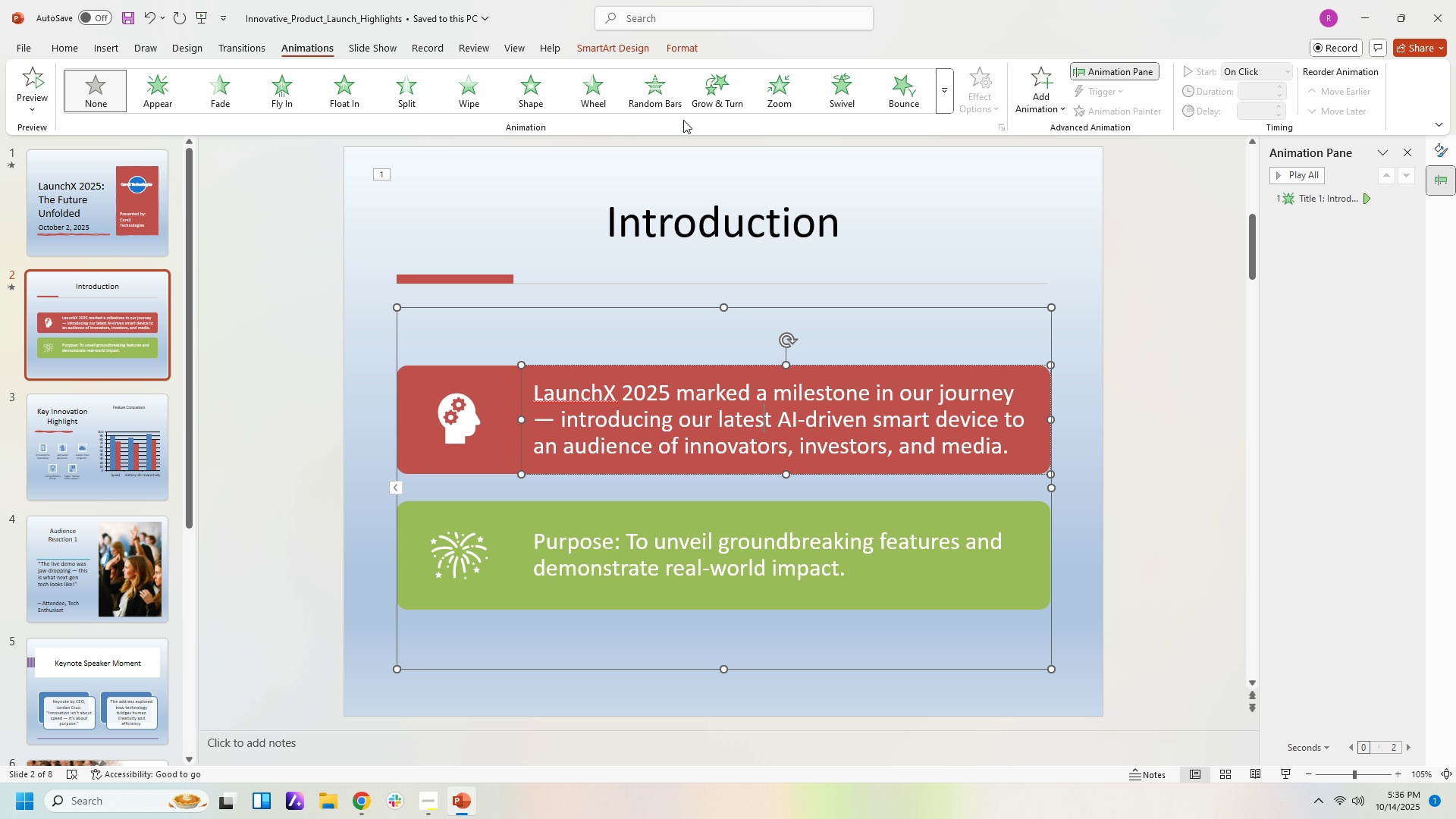 
left_click([736, 86])
 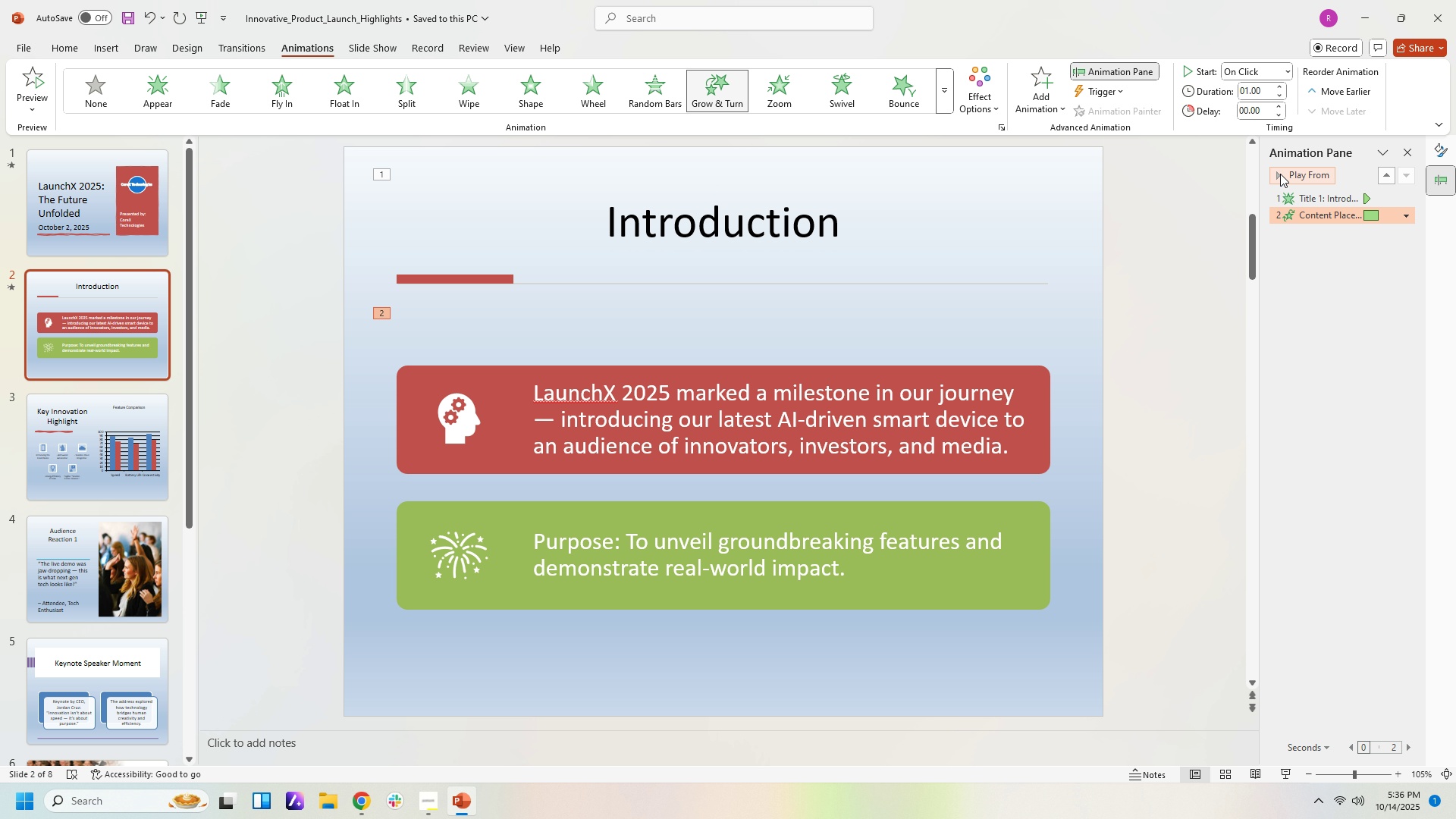 
left_click([1280, 173])
 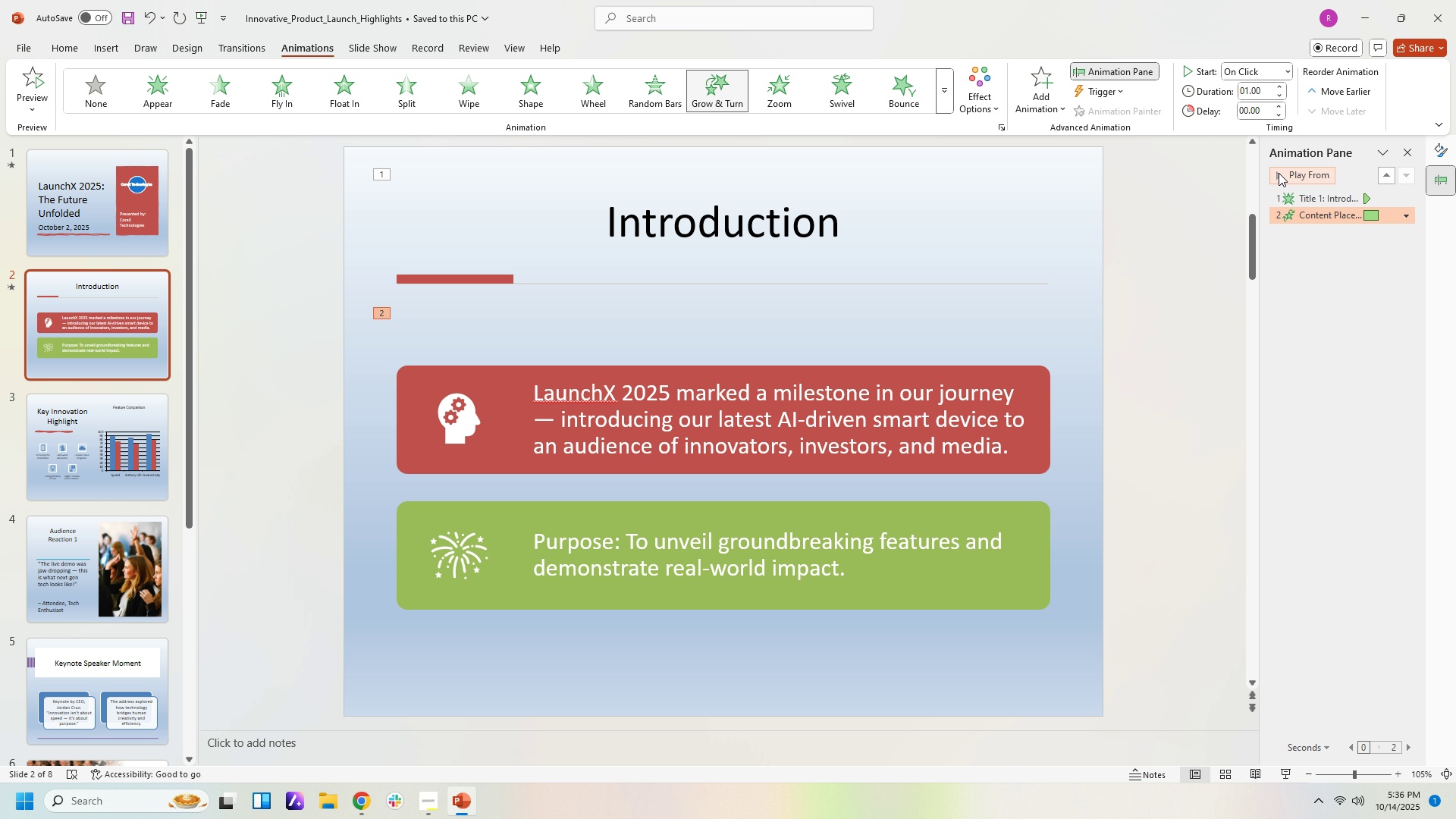 
left_click([922, 413])
 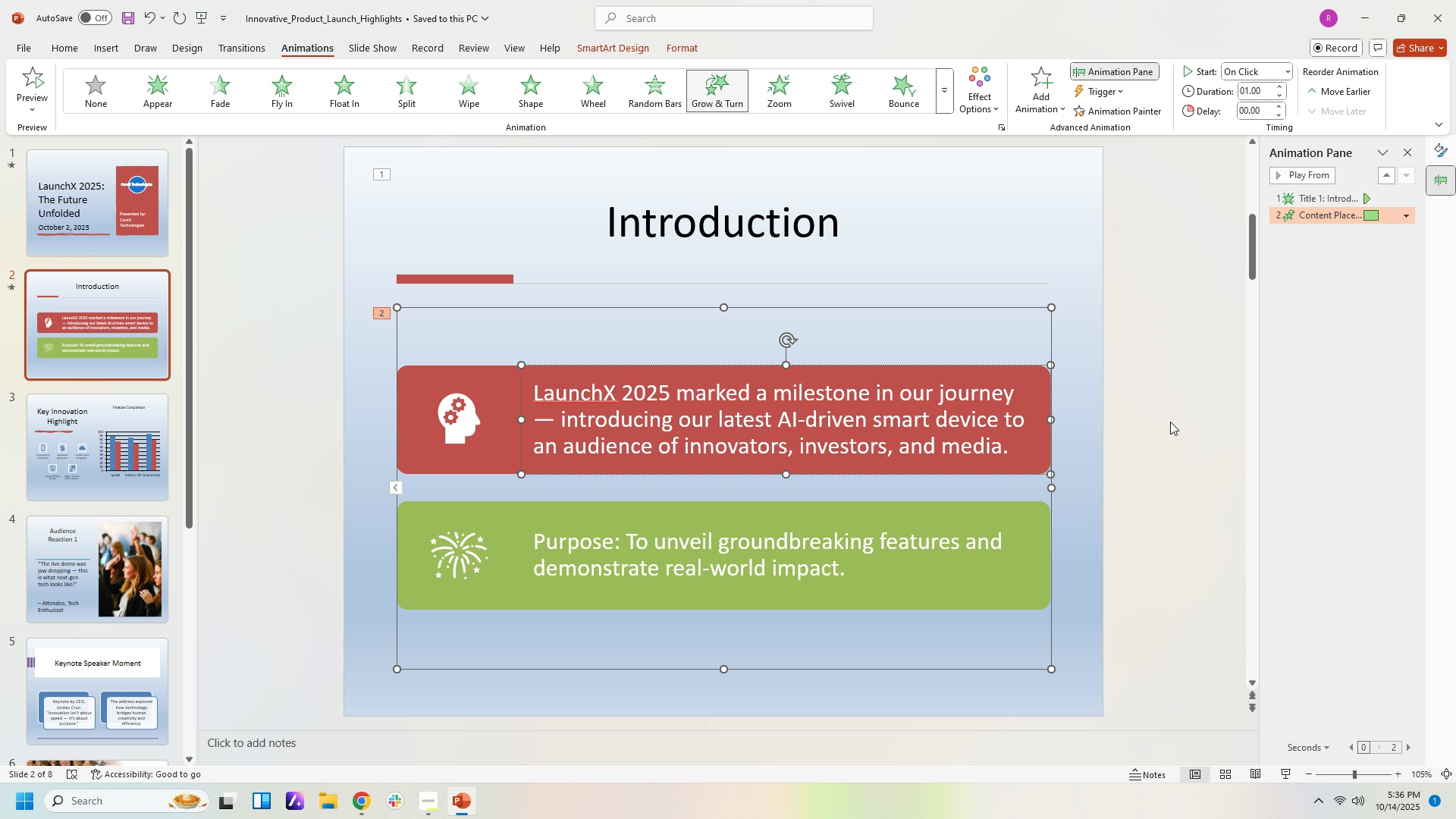 
left_click([1170, 422])
 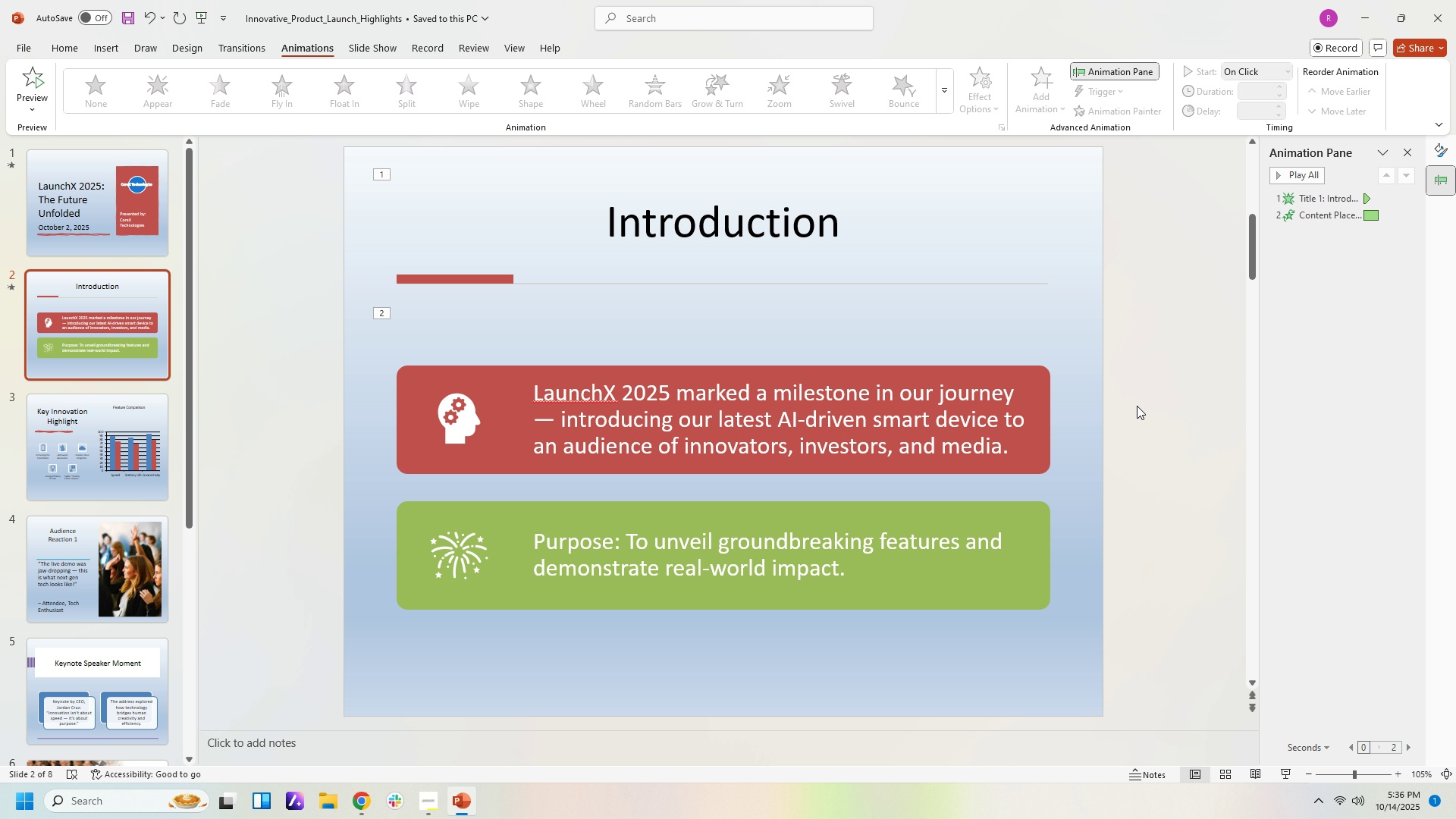 
left_click([950, 460])
 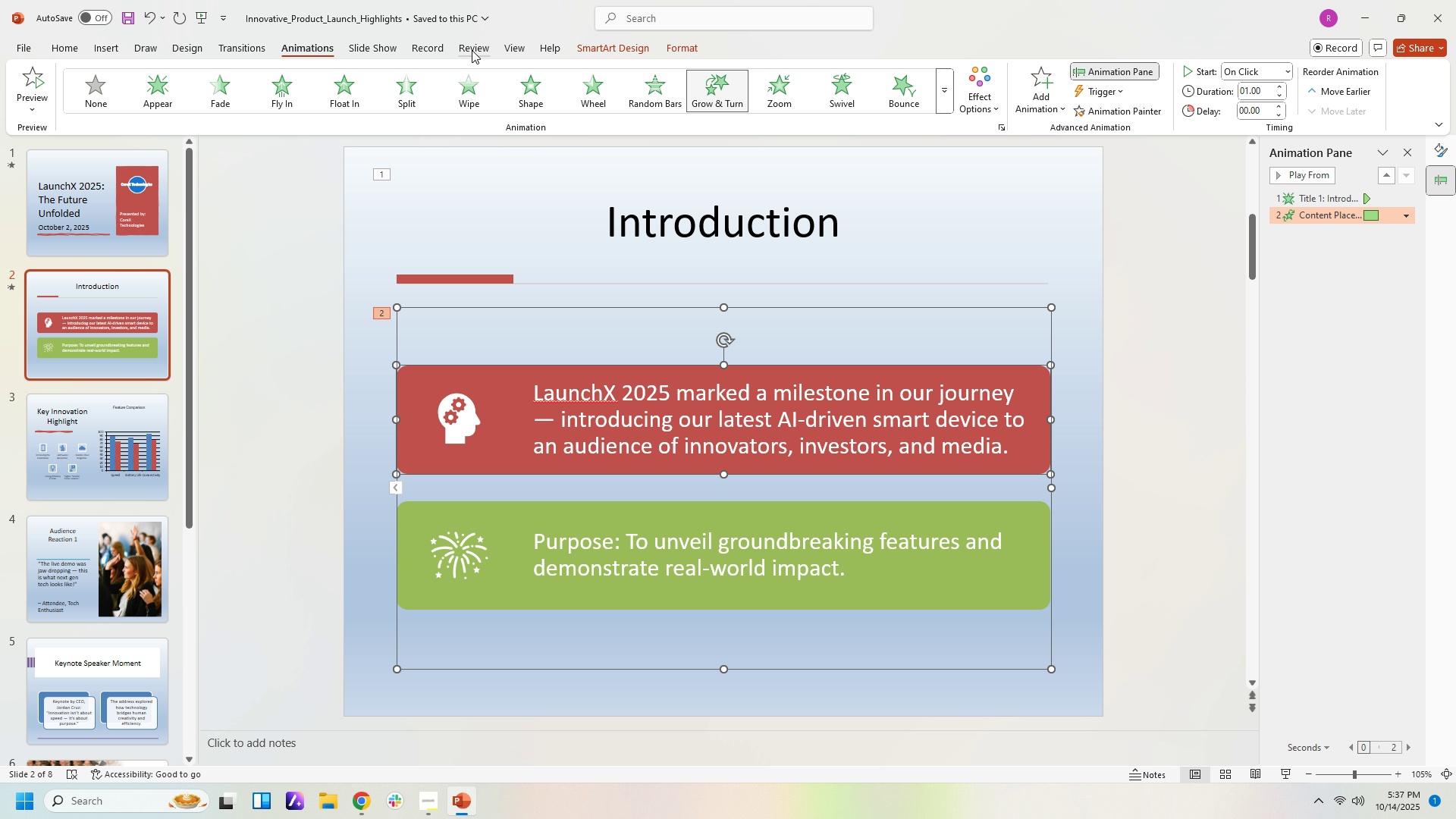 
double_click([388, 49])
 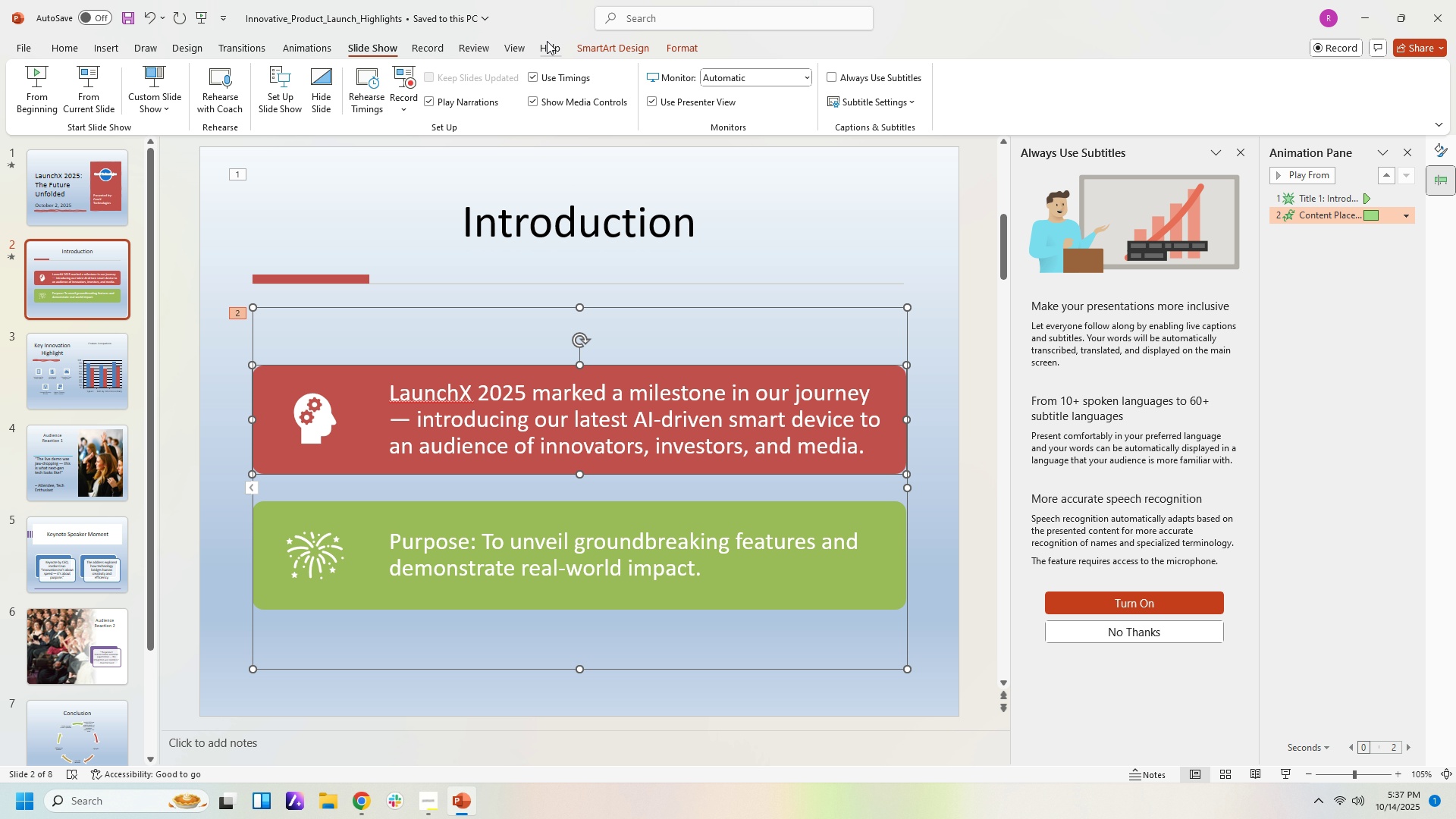 
left_click([547, 41])
 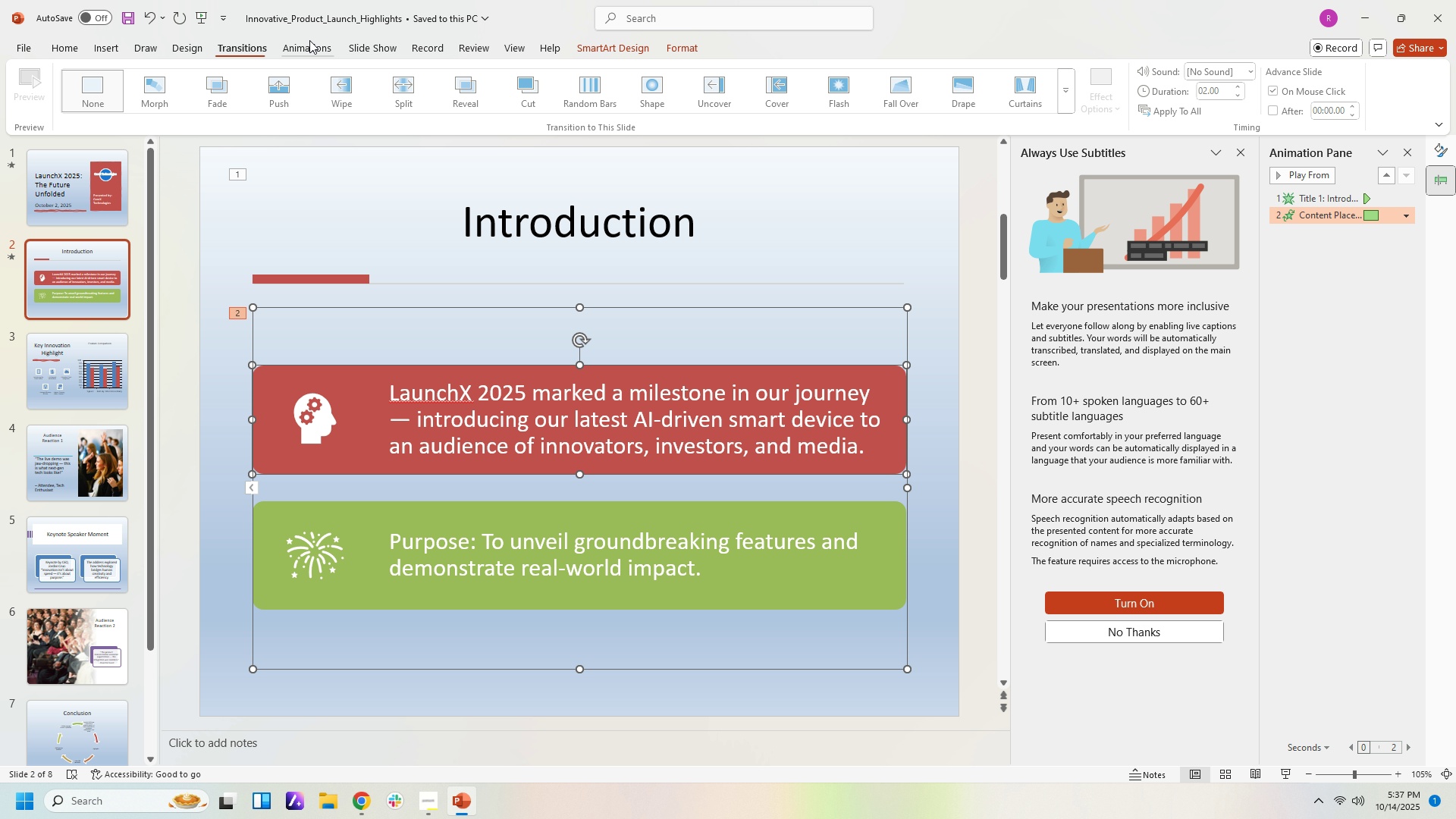 
double_click([310, 40])
 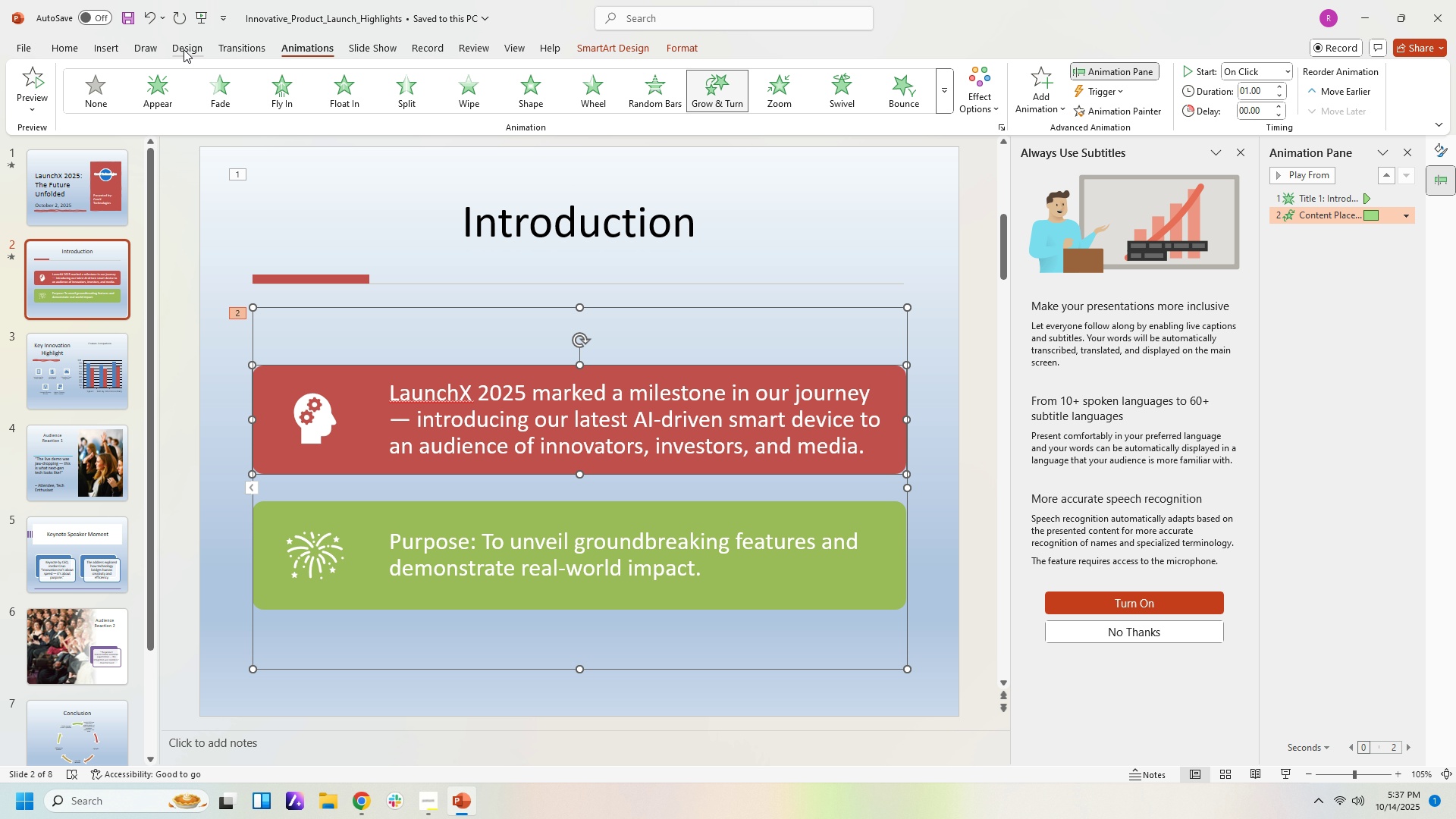 
left_click([184, 49])
 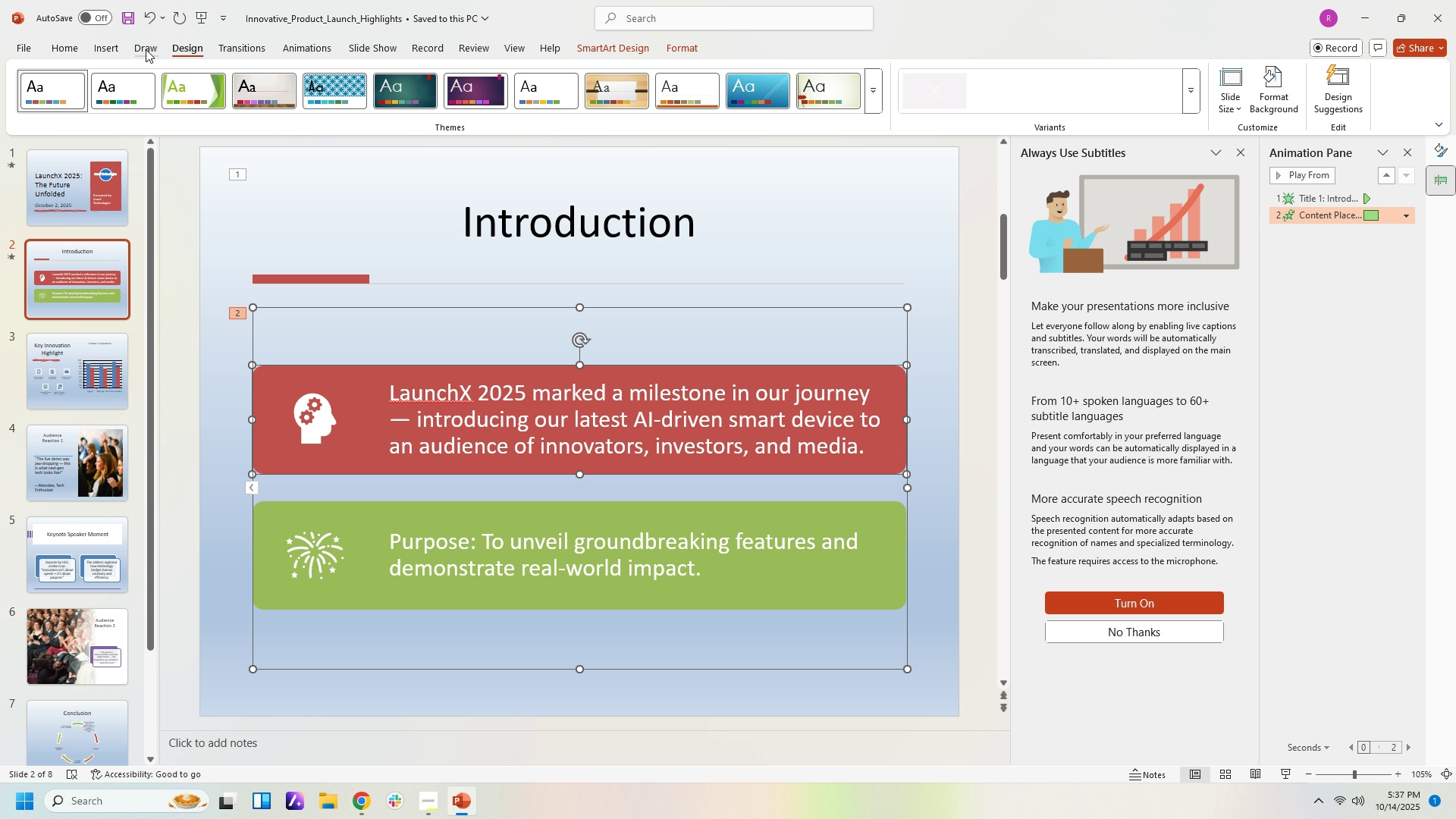 
left_click([143, 49])
 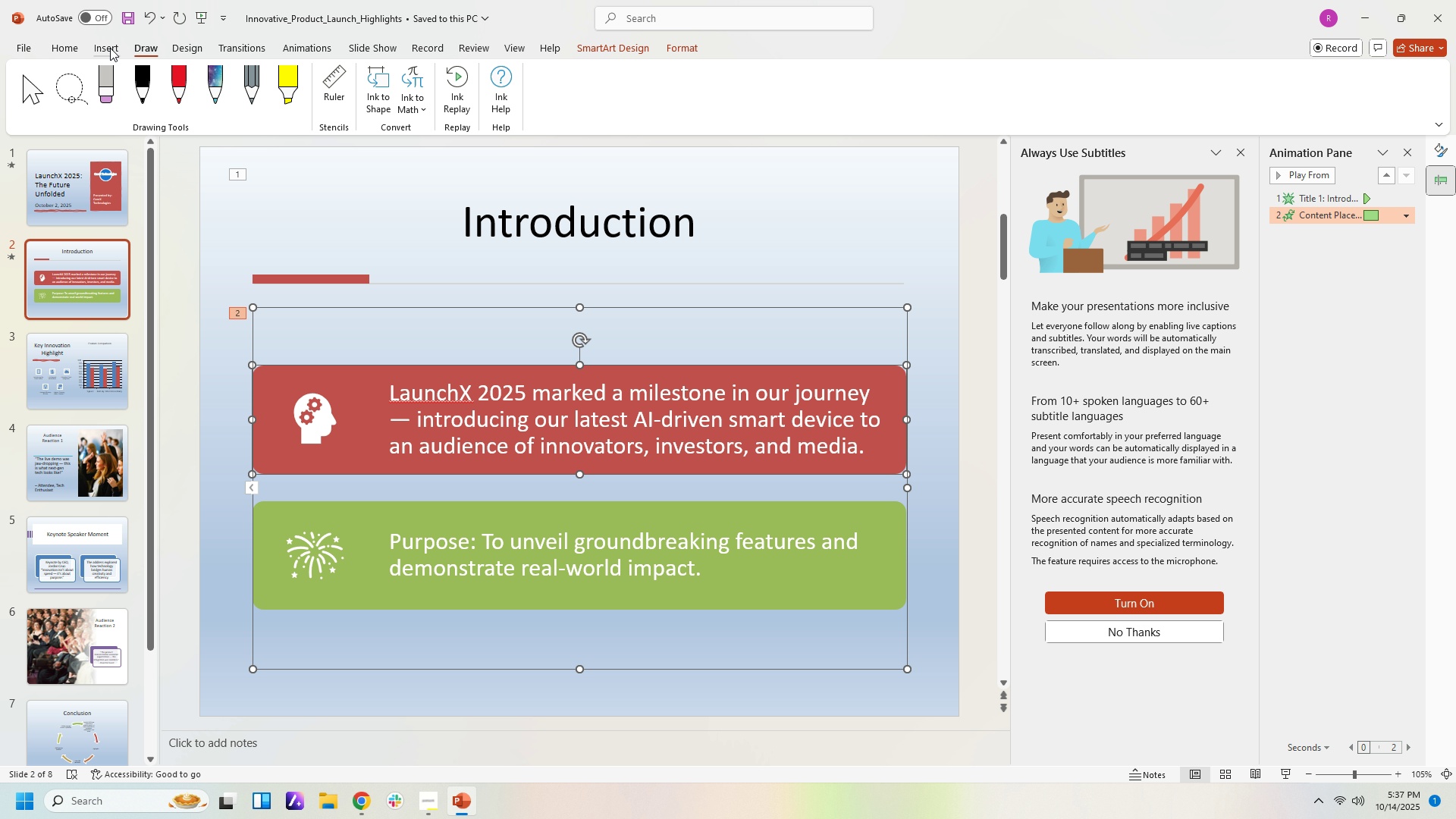 
left_click([110, 48])
 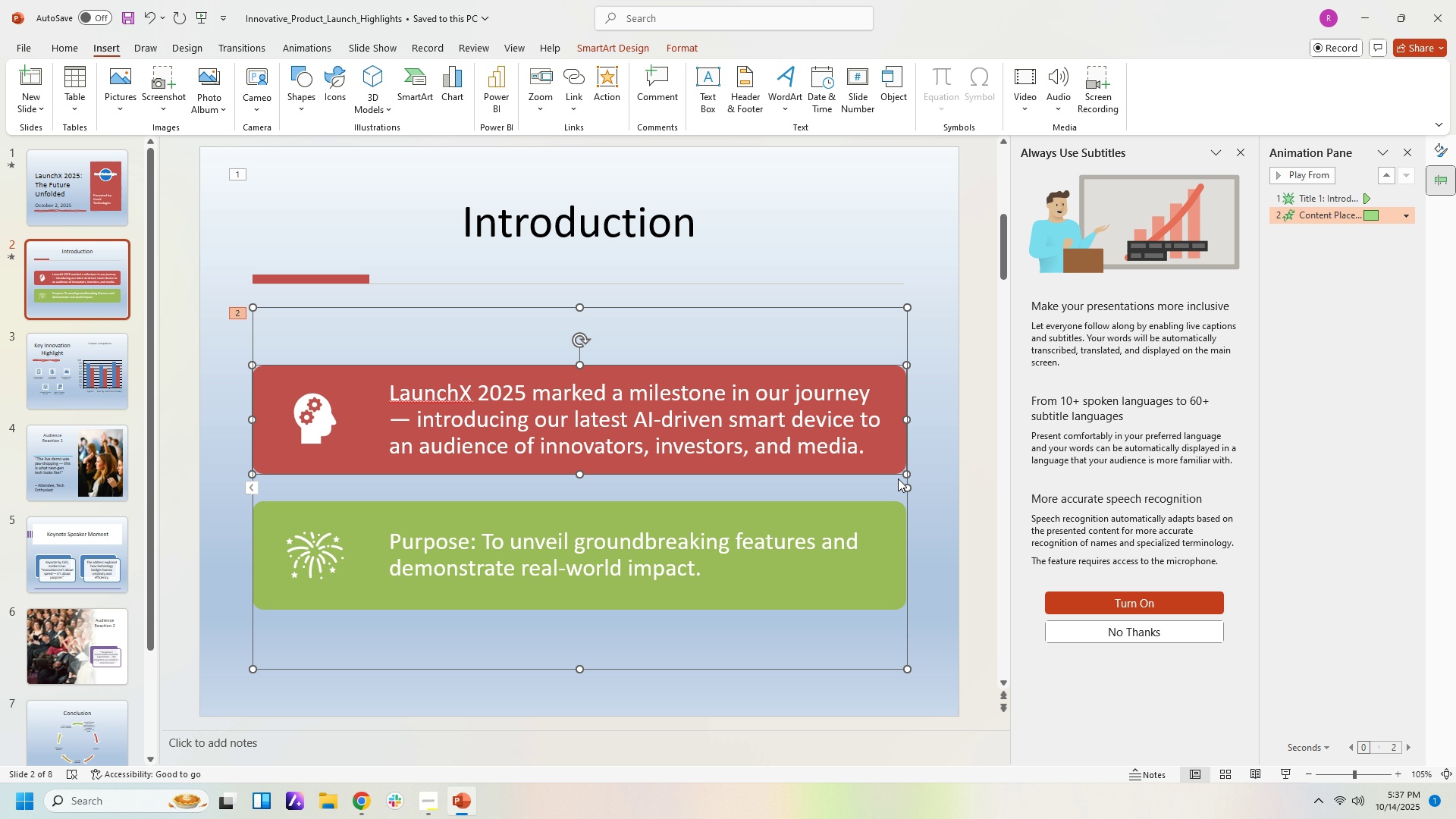 
left_click([874, 430])
 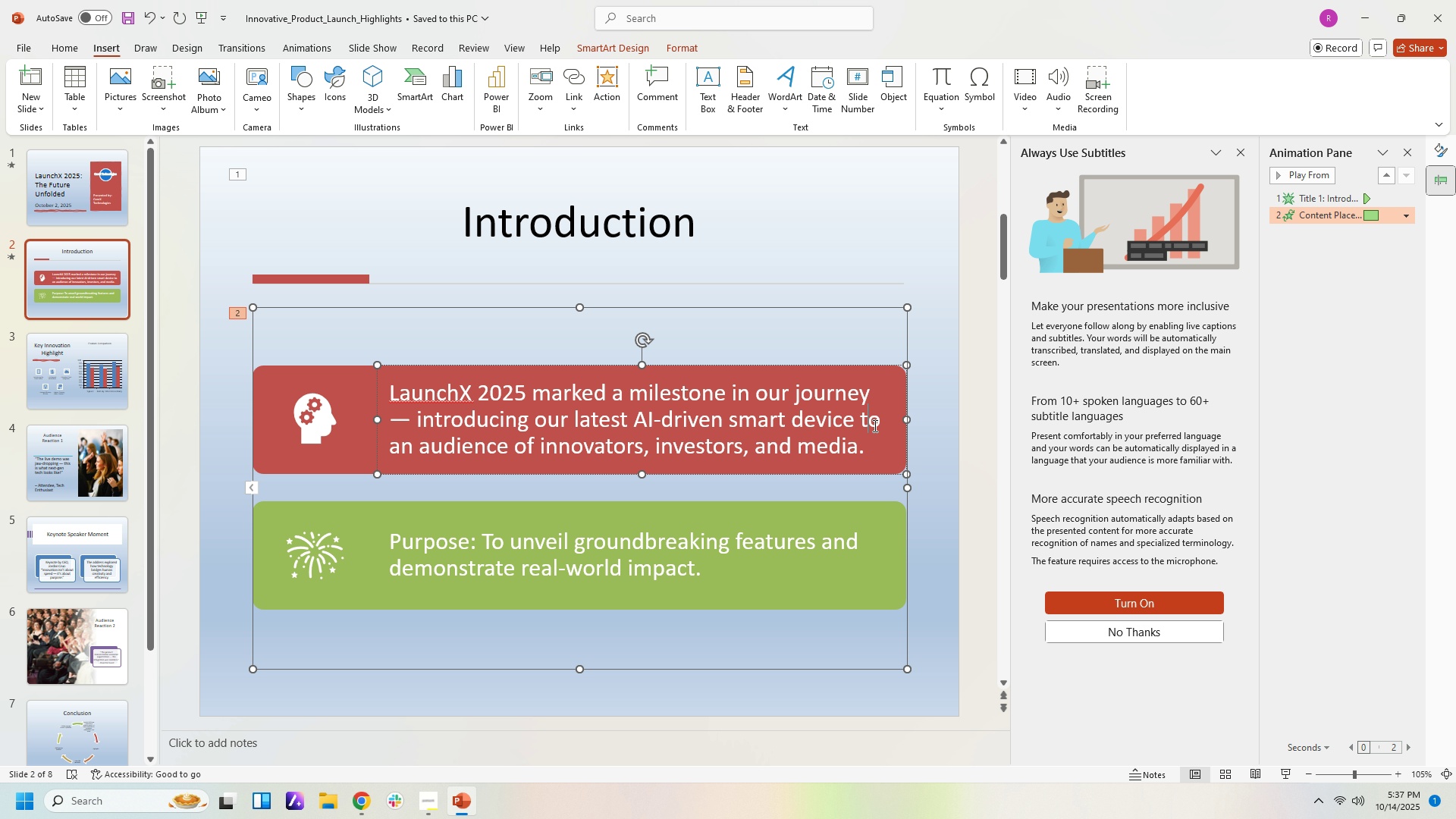 
right_click([874, 425])
 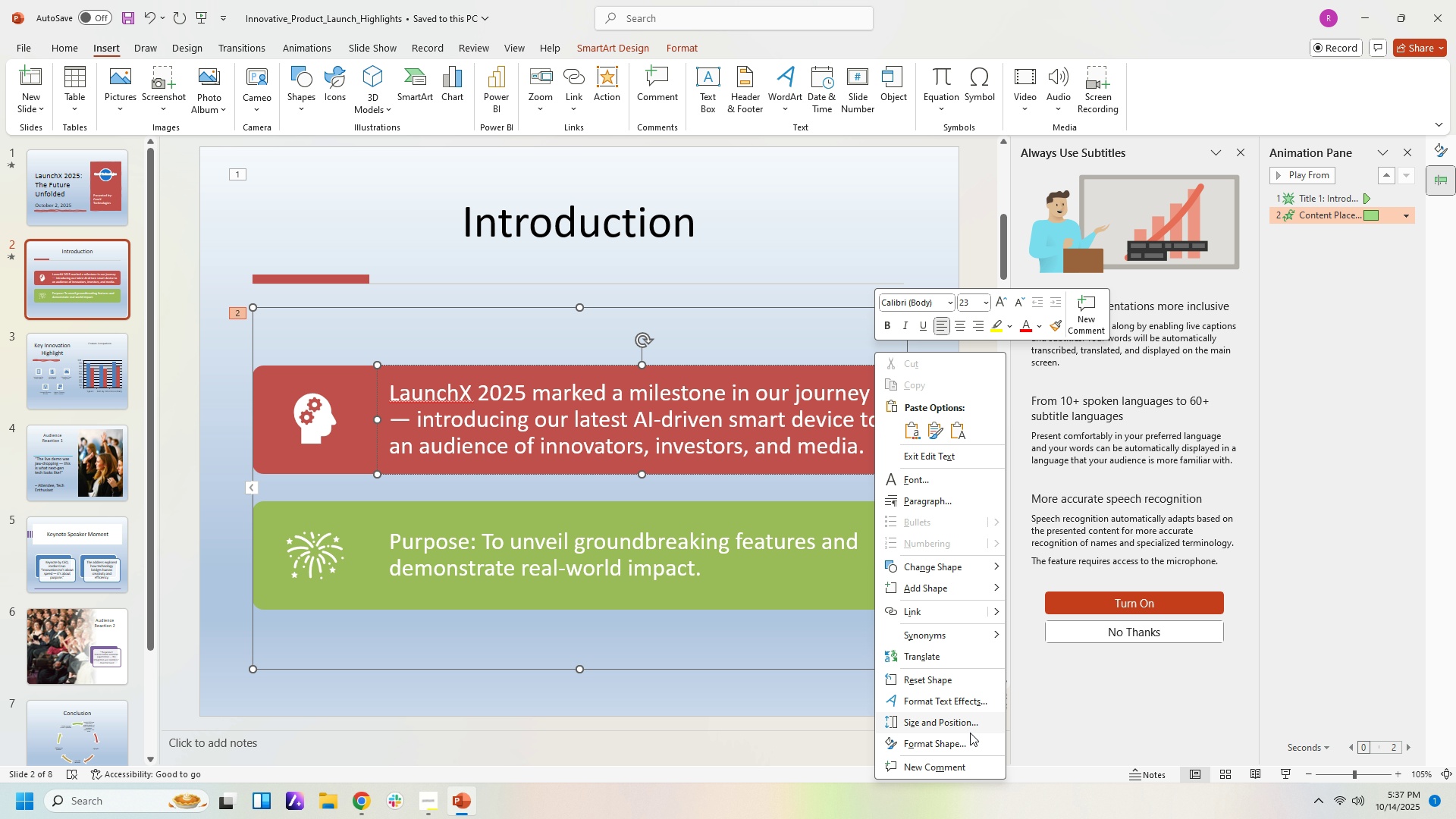 
left_click([1062, 689])
 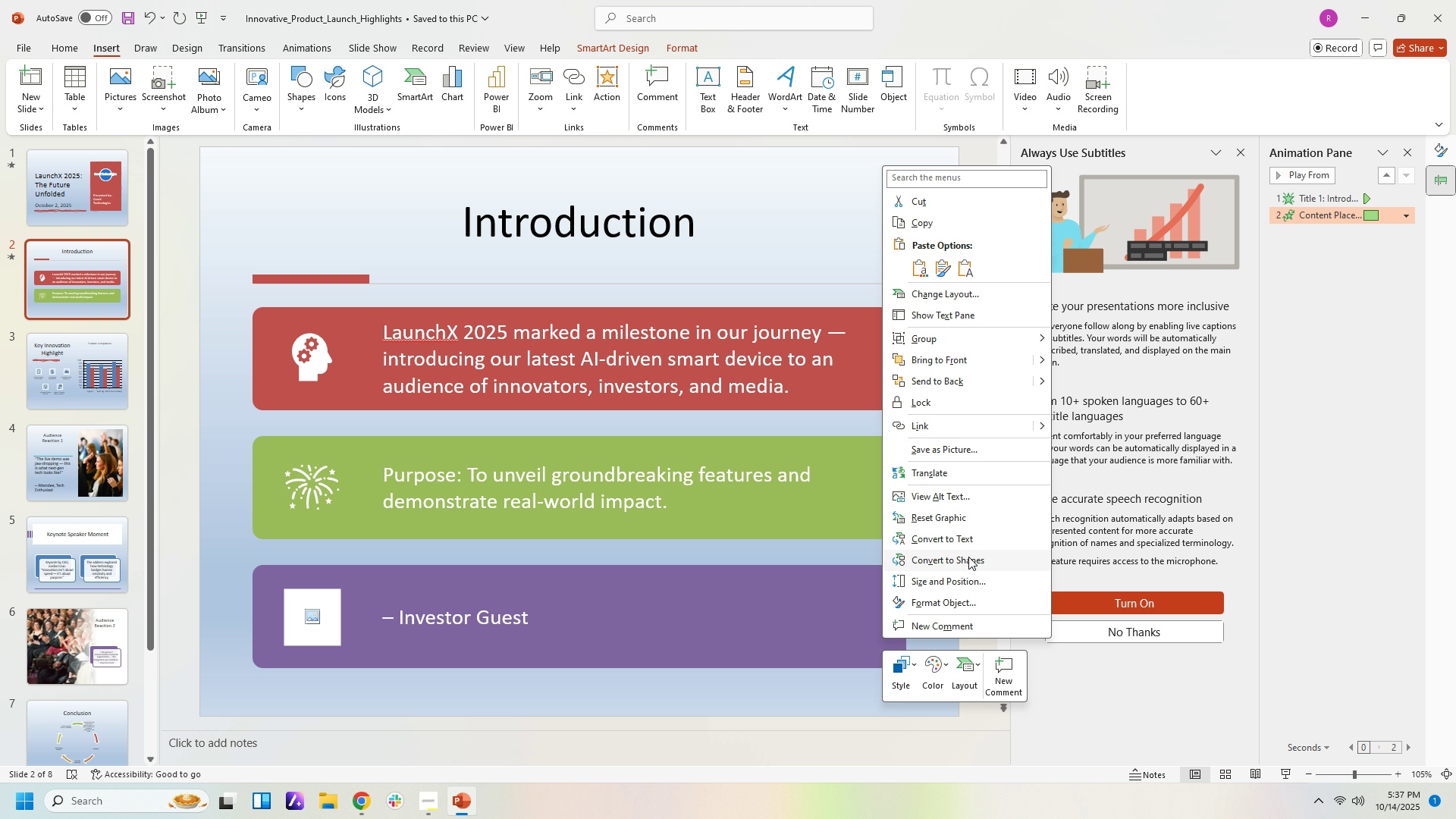 
wait(7.22)
 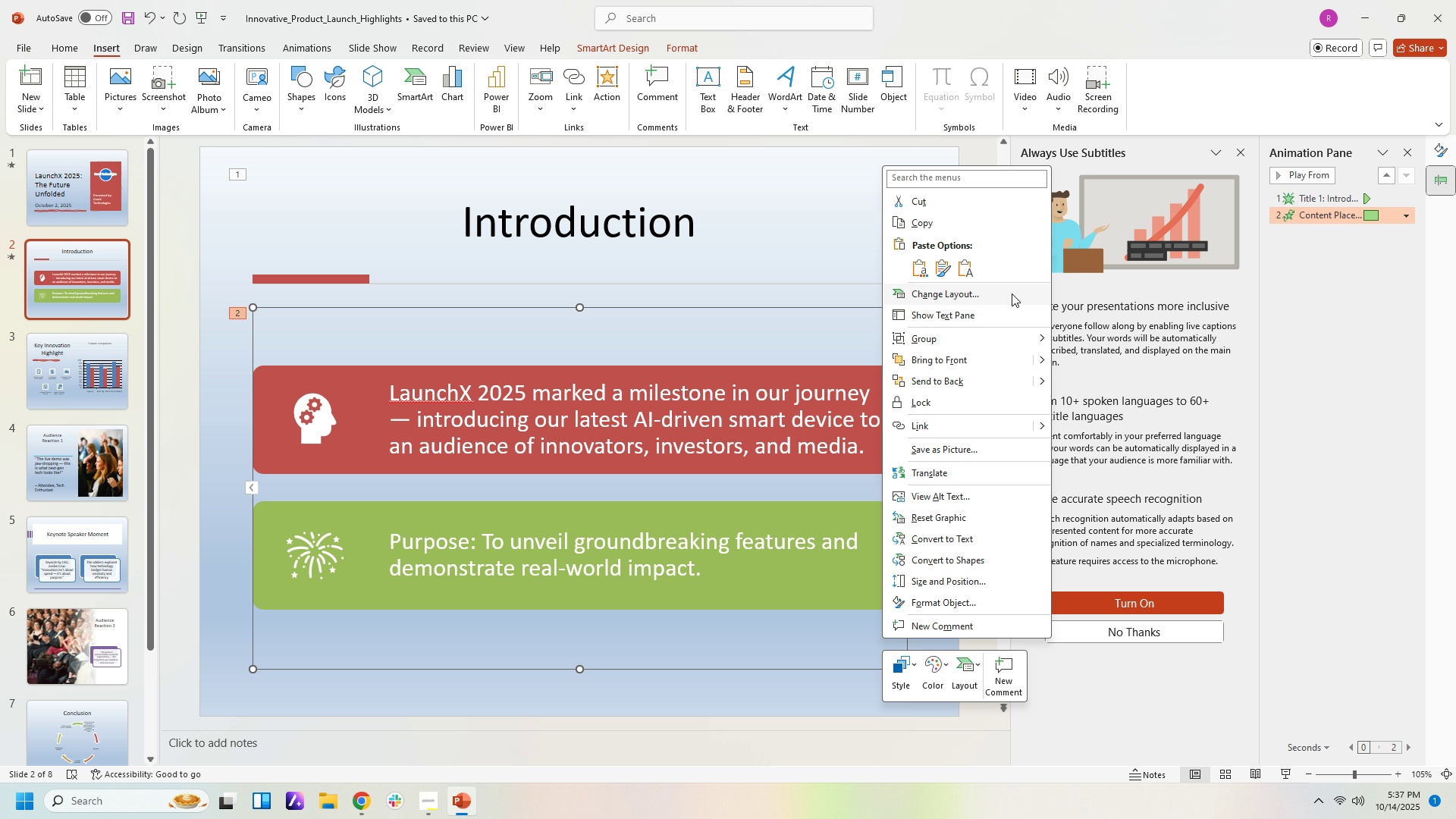 
left_click([1116, 698])
 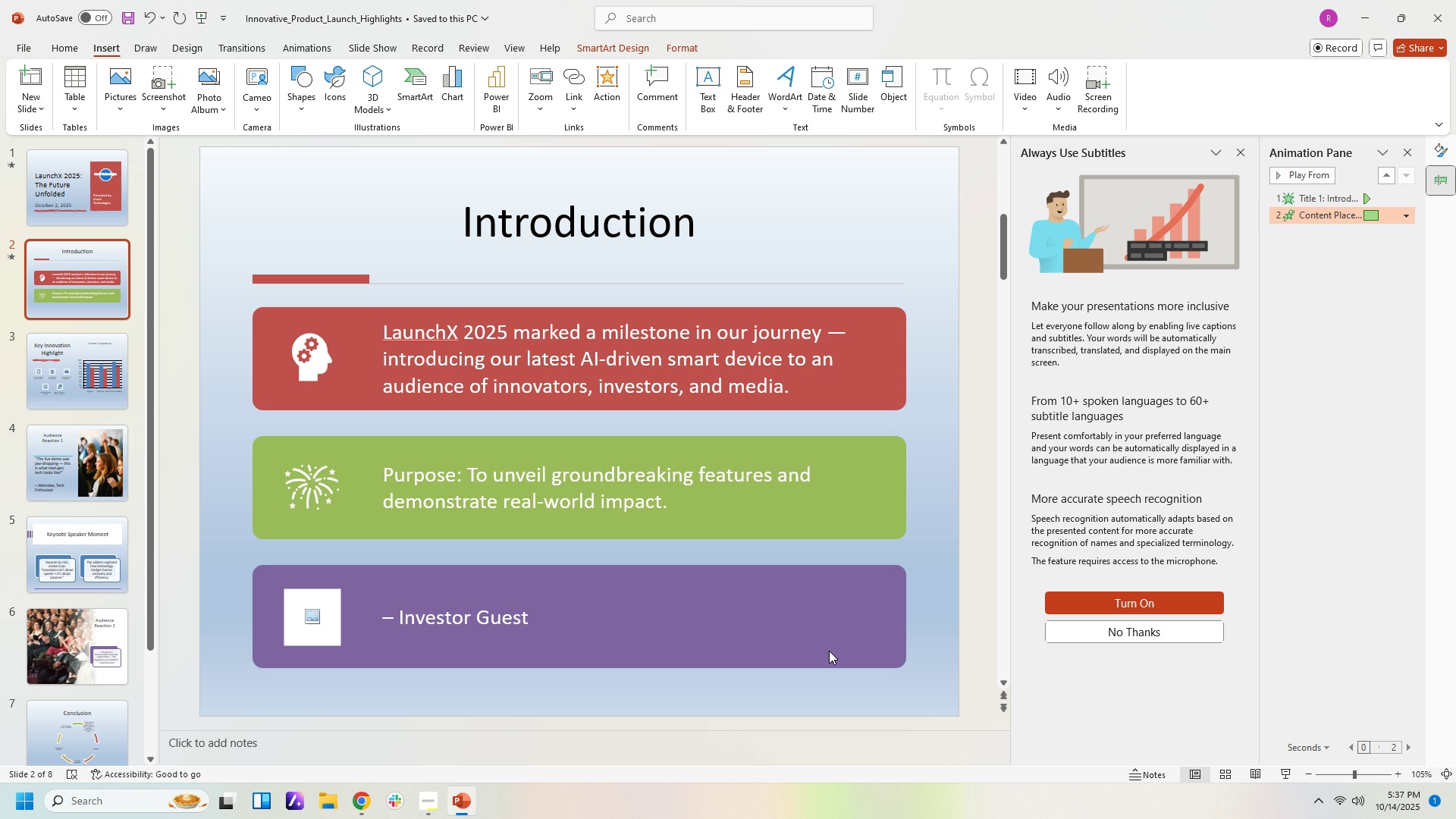 
key(Control+Z)
 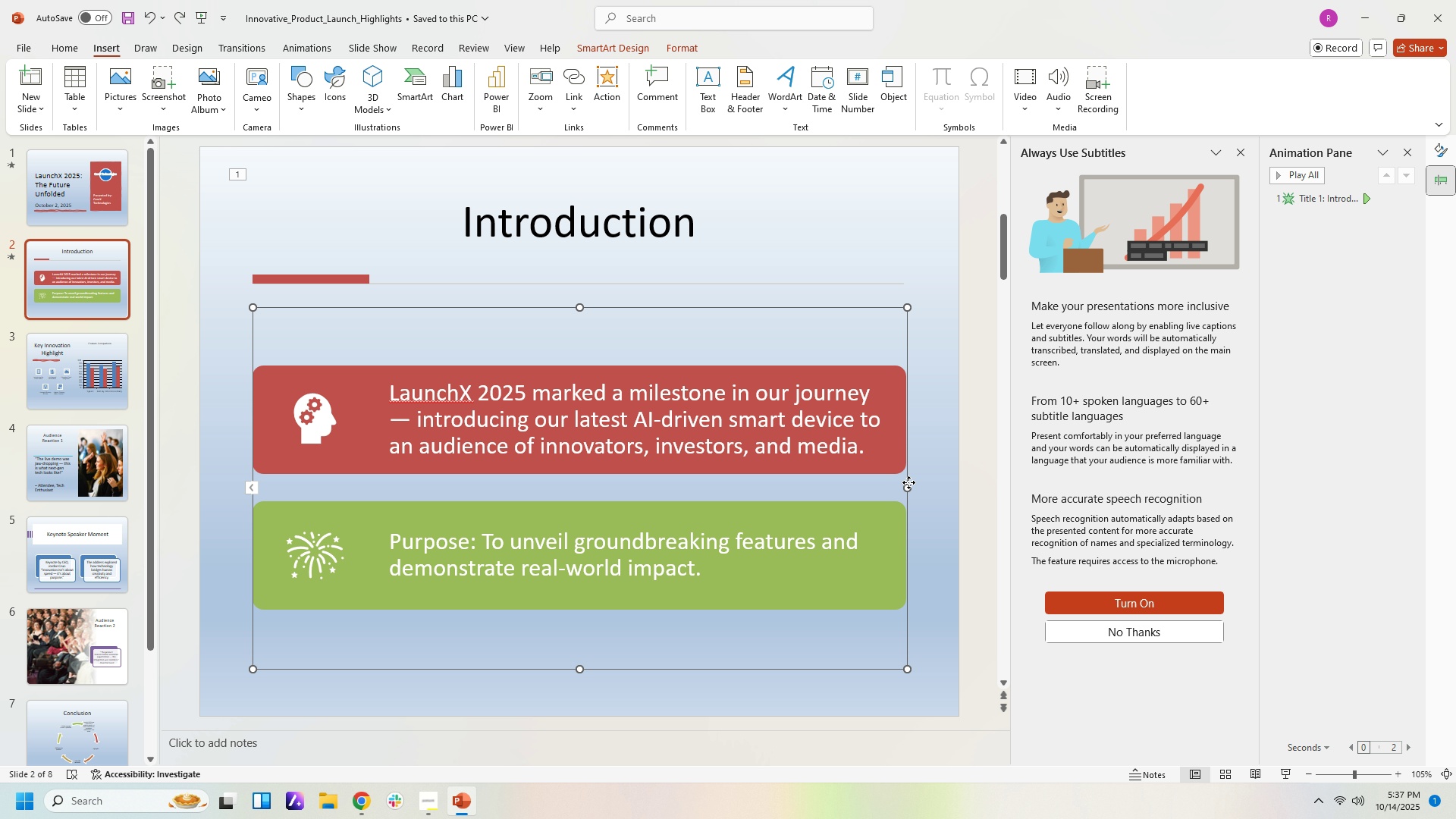 
right_click([908, 482])
 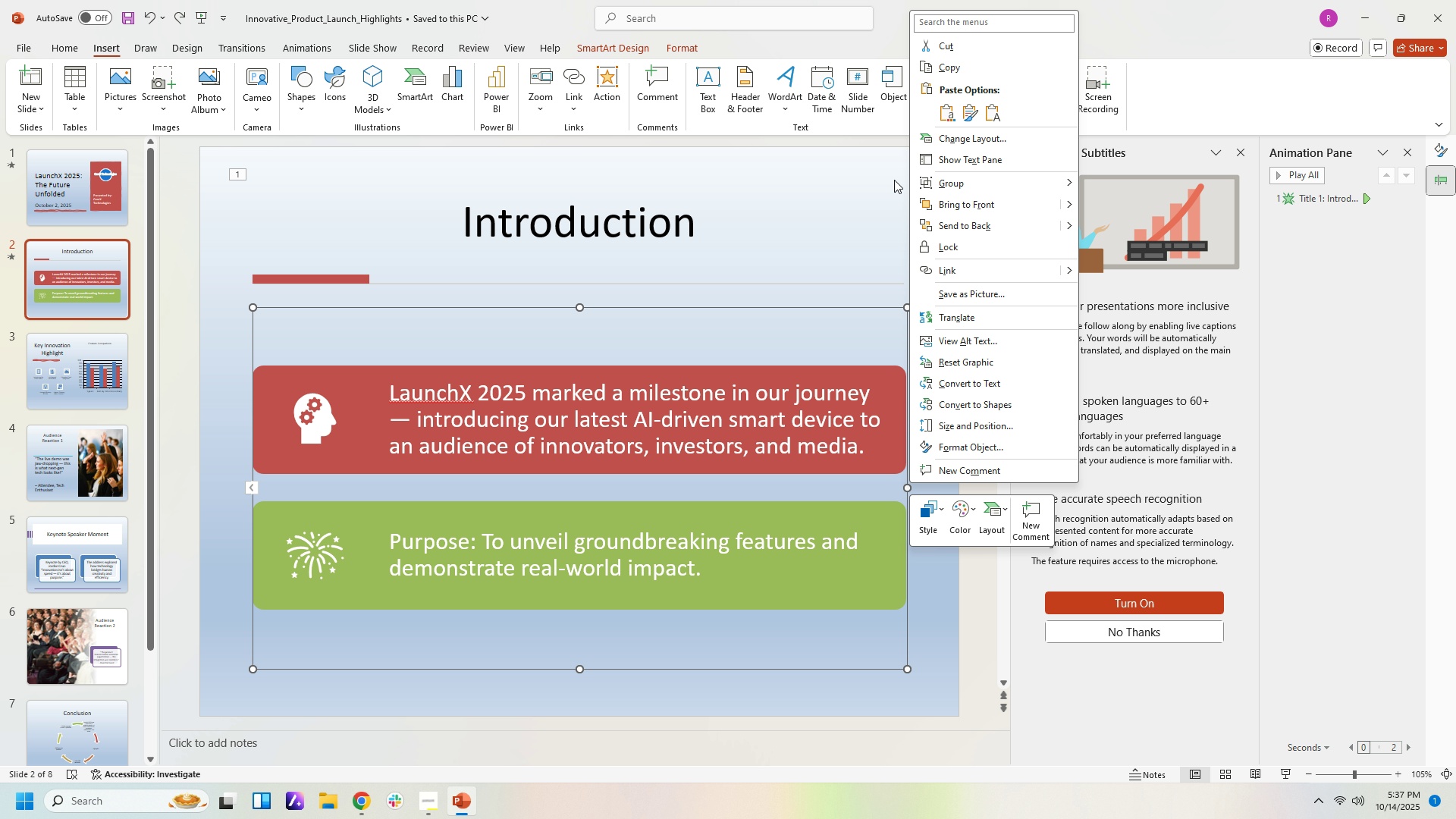 
left_click([811, 49])
 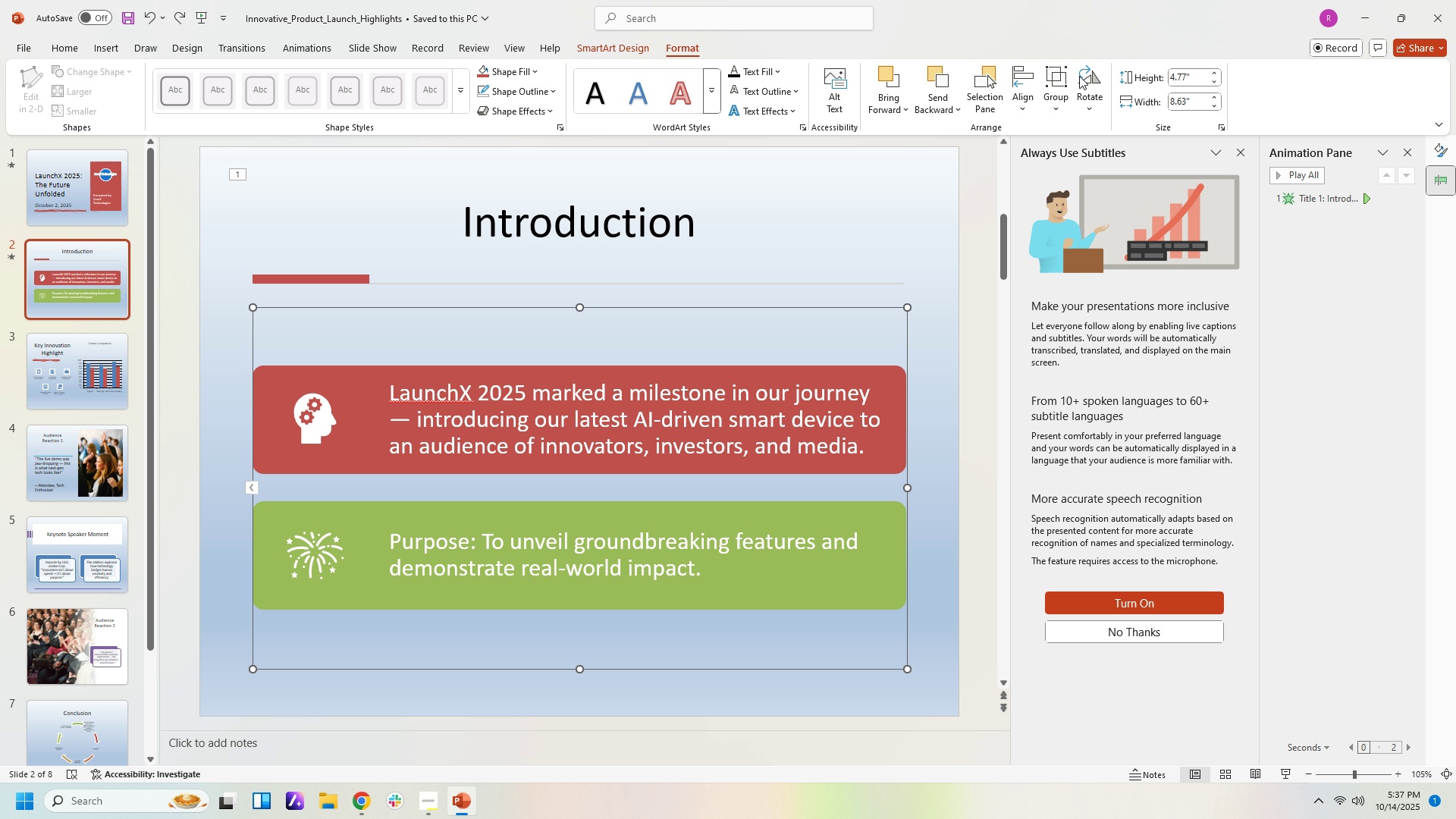 
left_click([1054, 83])
 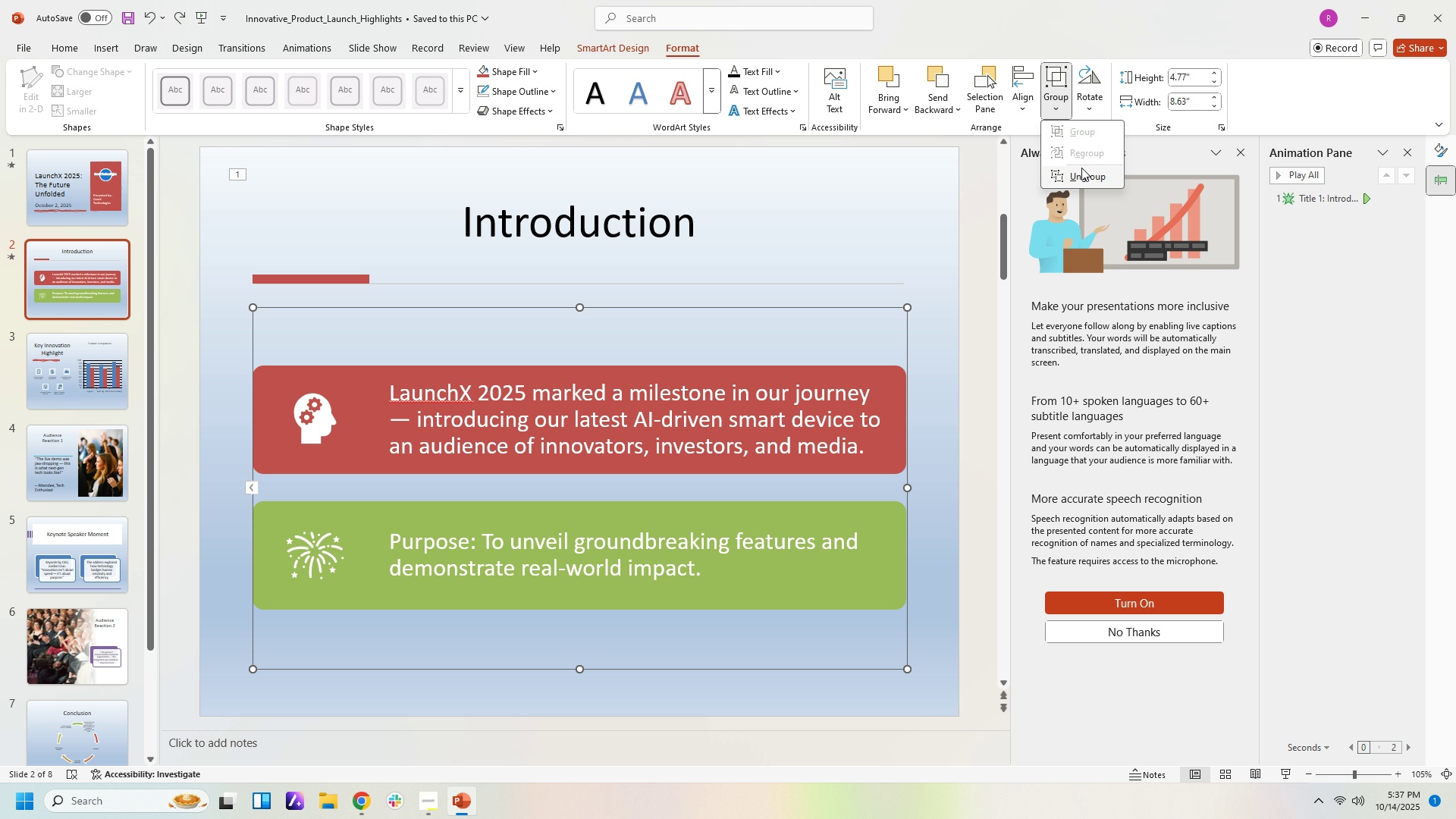 
left_click([1081, 171])
 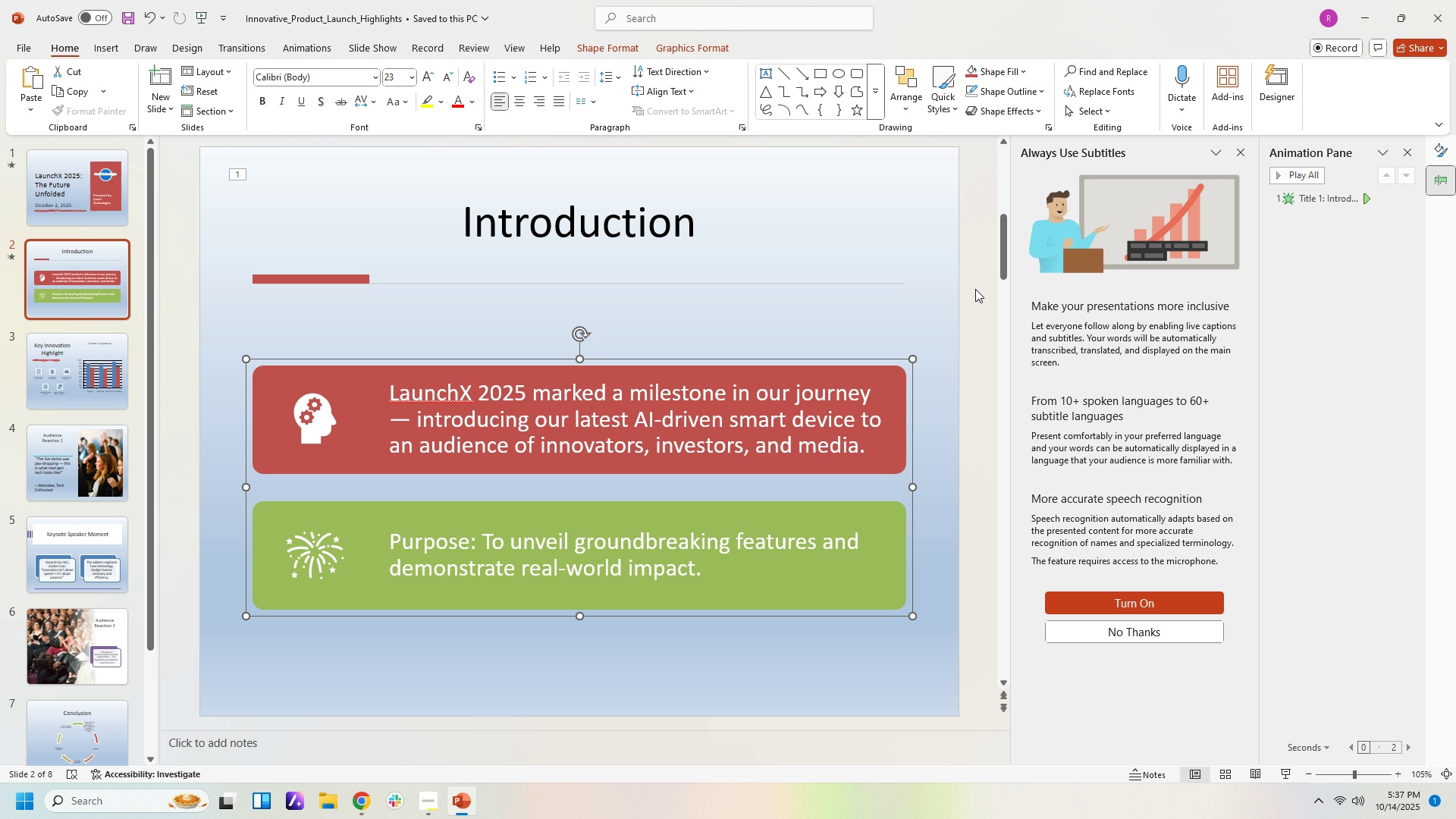 
left_click([931, 425])
 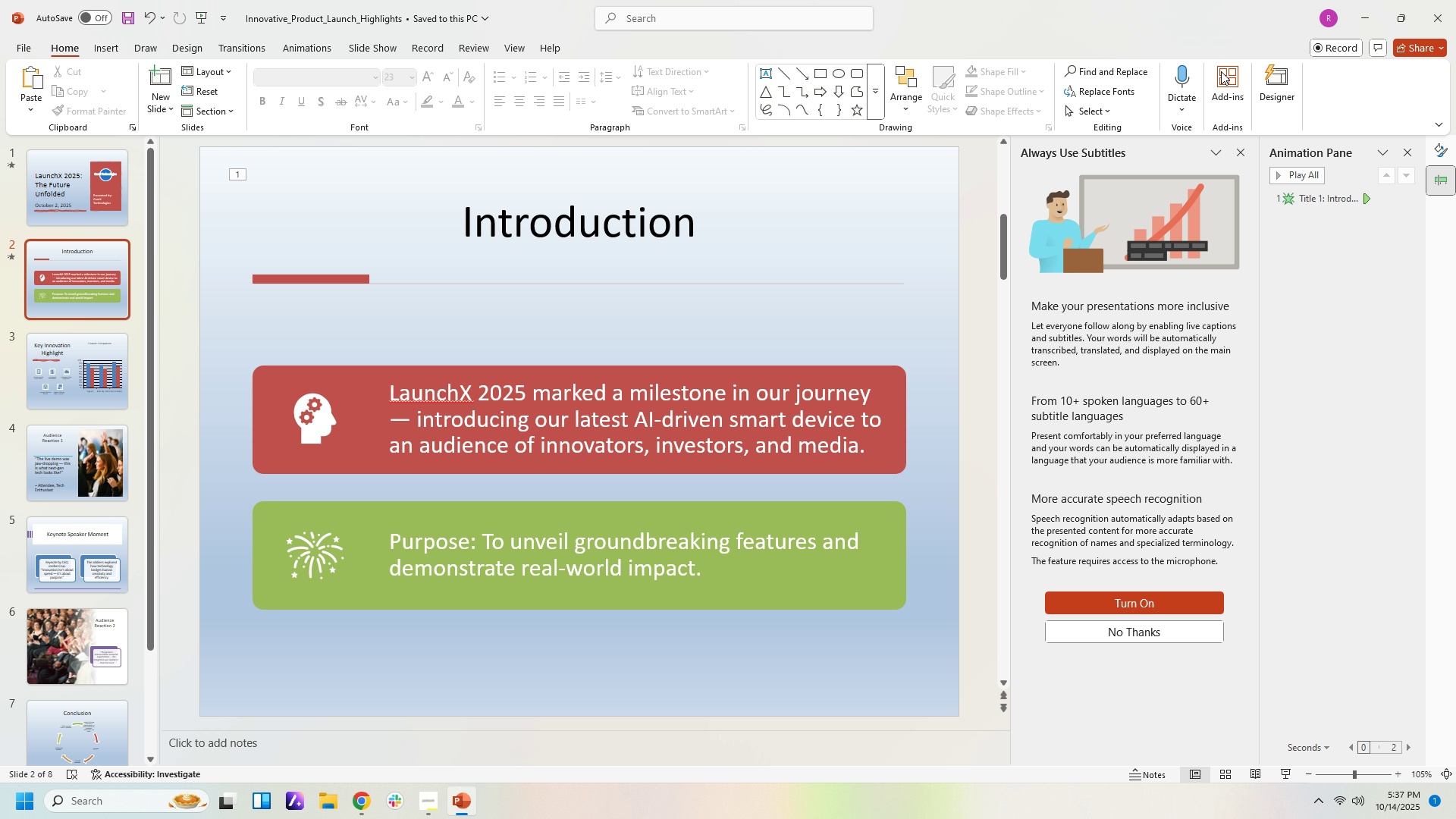 
left_click([1365, 203])
 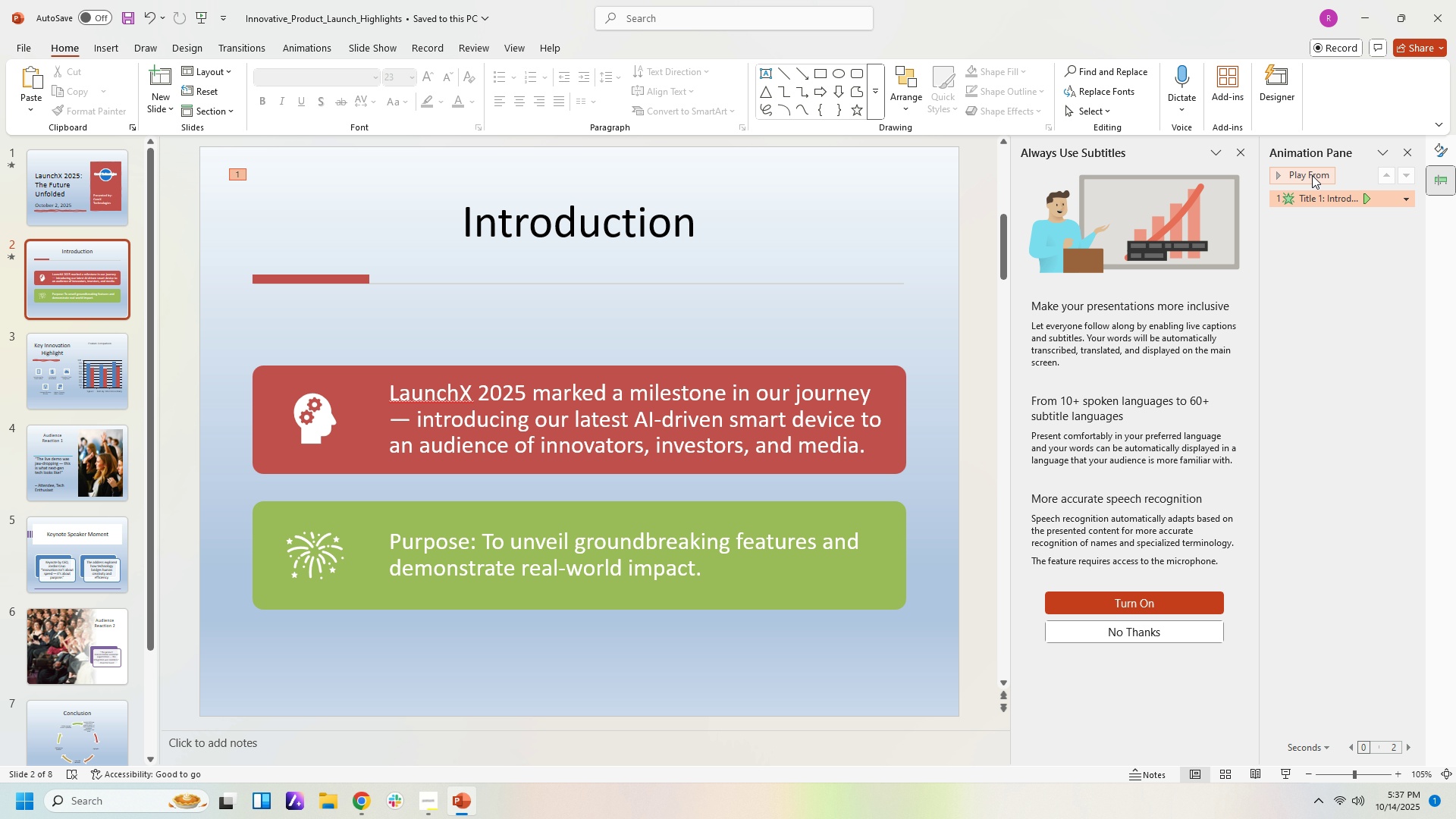 
left_click([1312, 175])
 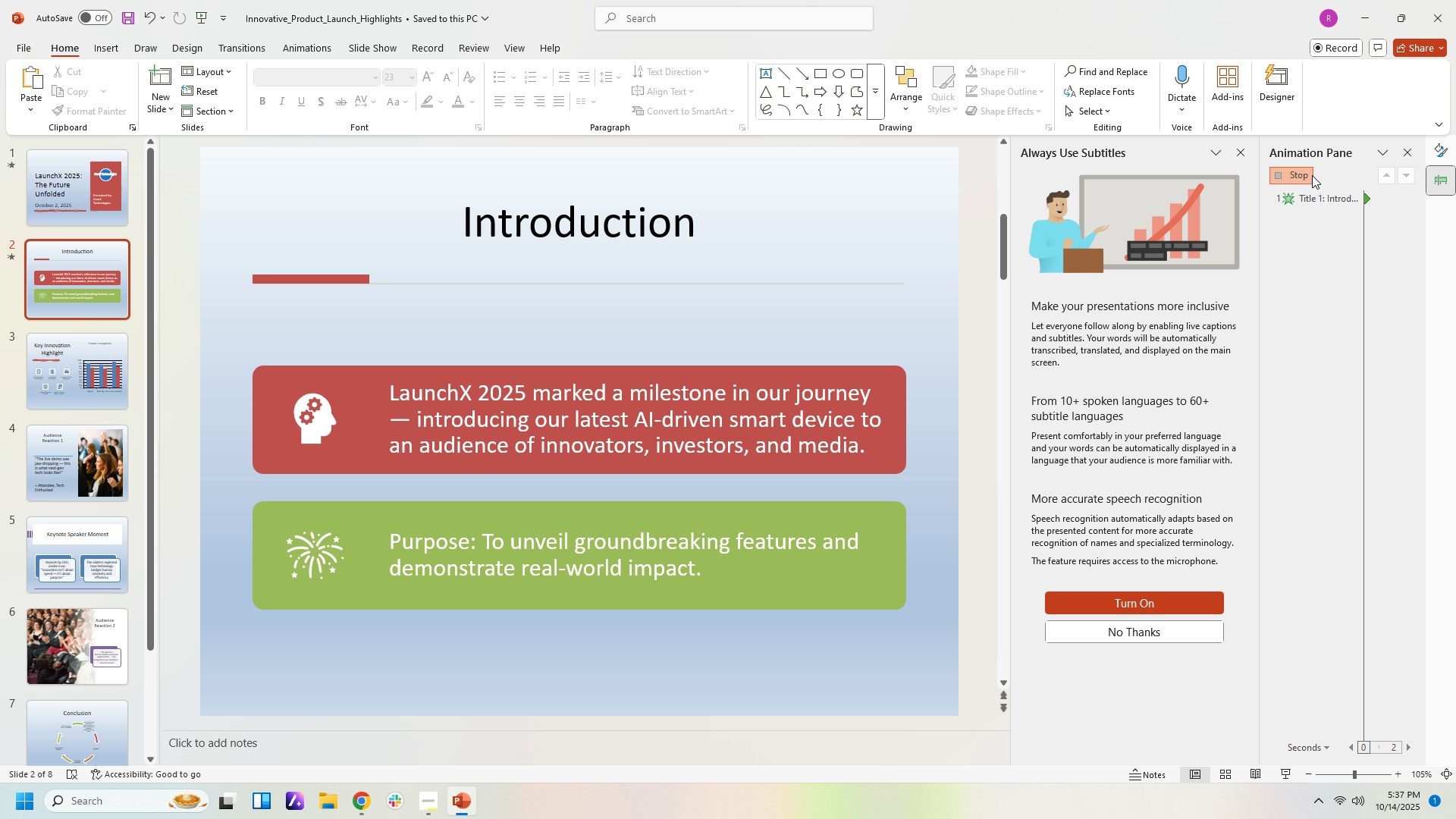 
left_click([1312, 175])
 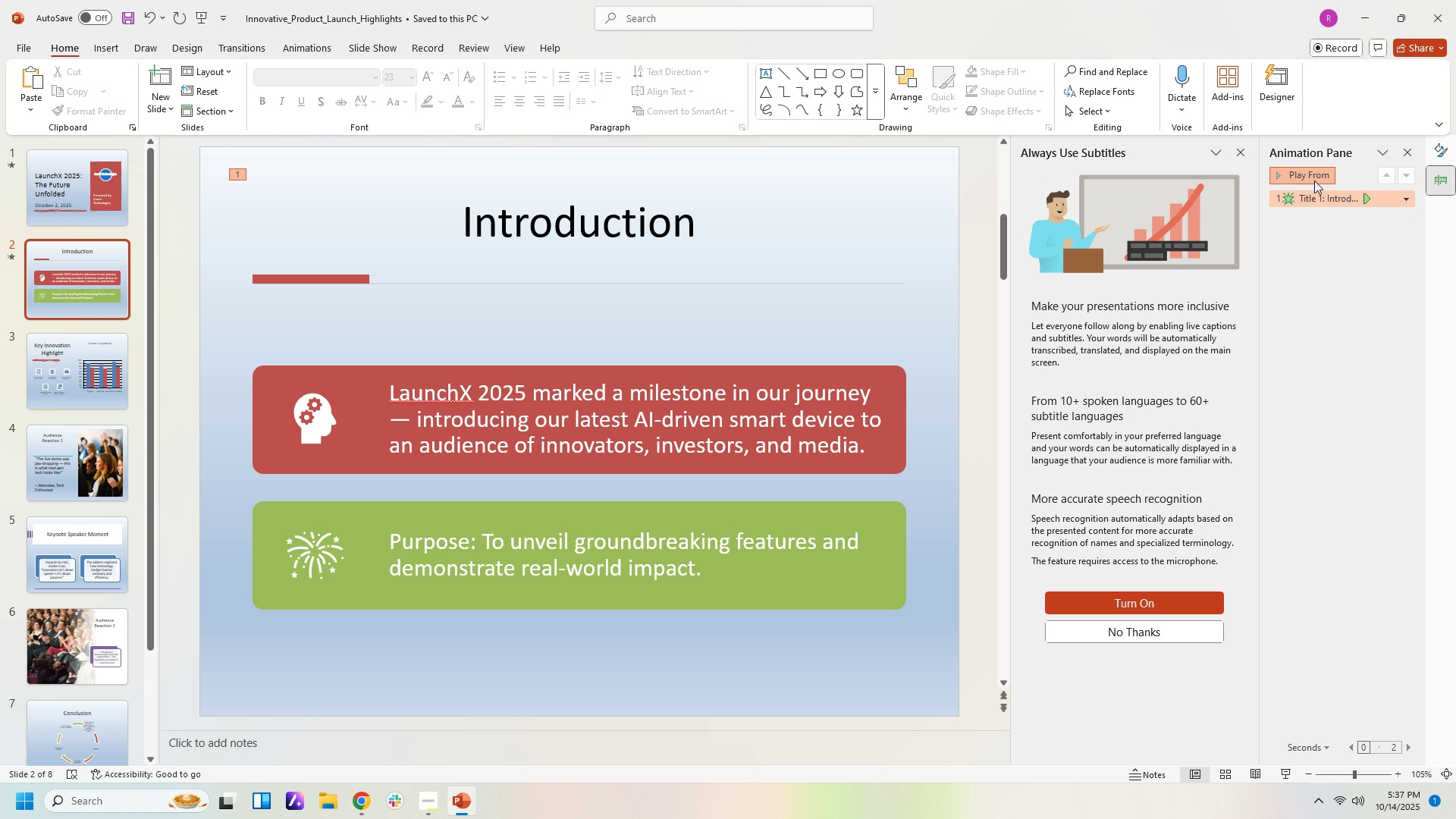 
left_click([1314, 180])
 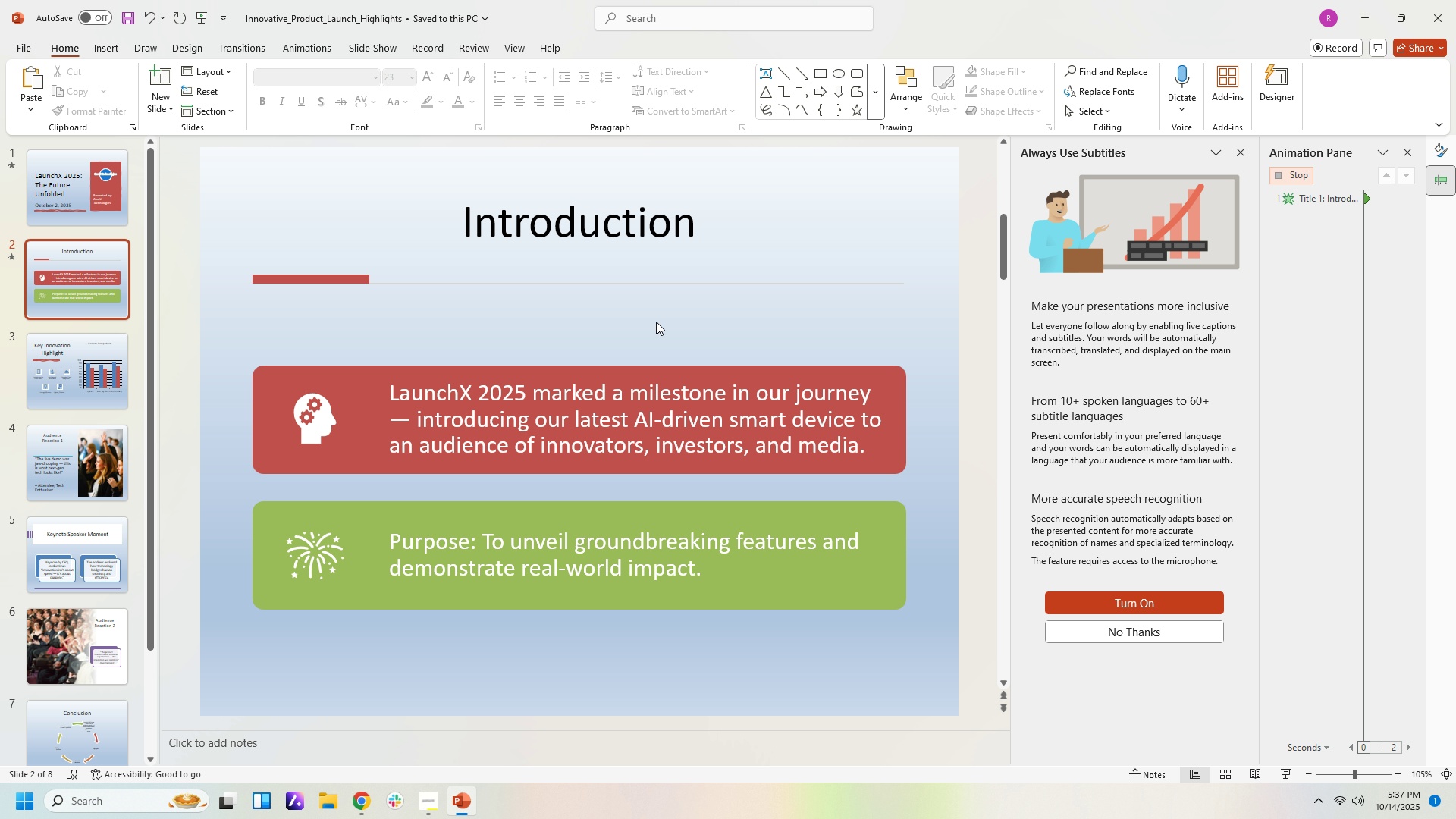 
left_click([694, 338])
 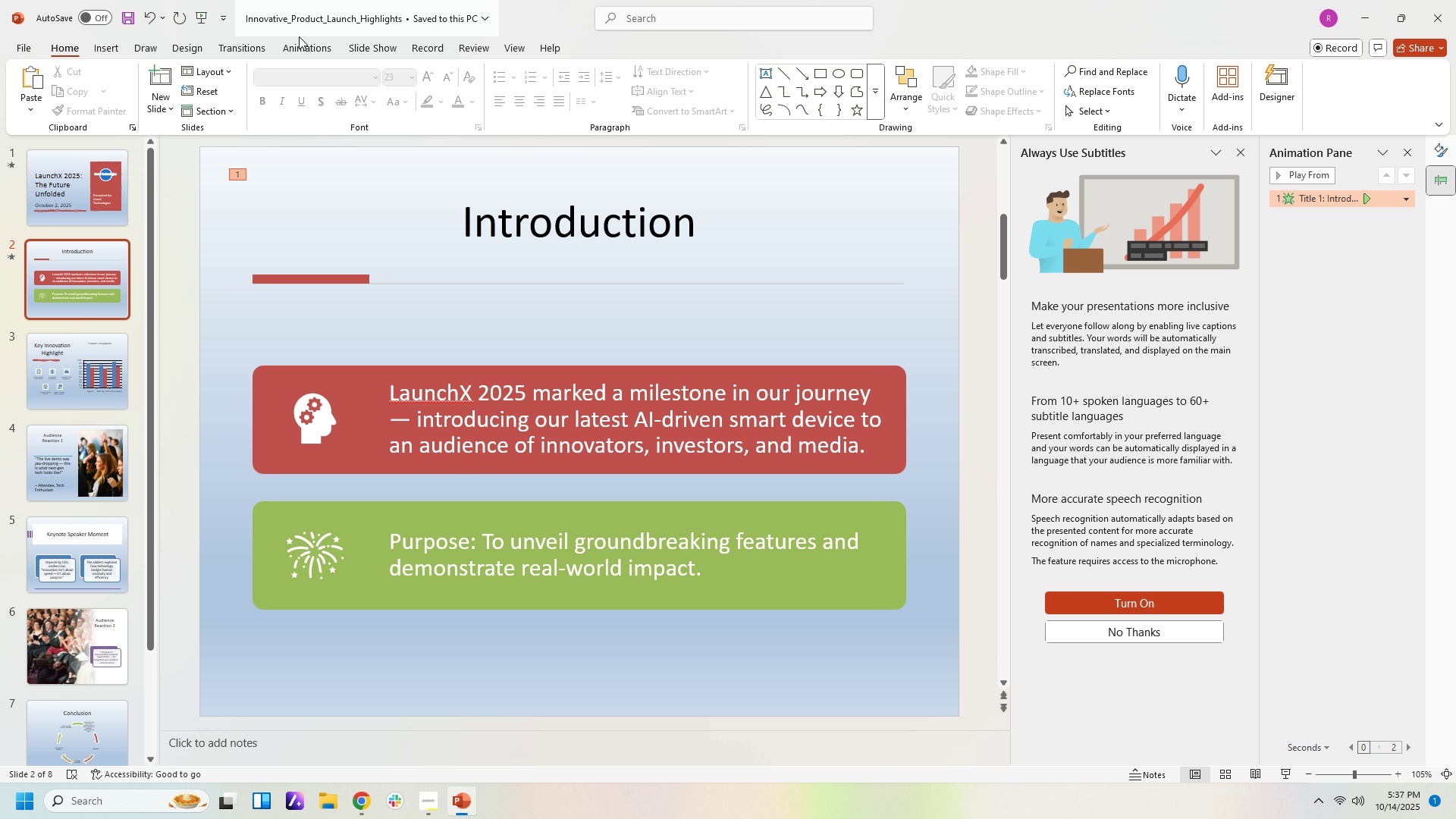 
left_click([293, 45])
 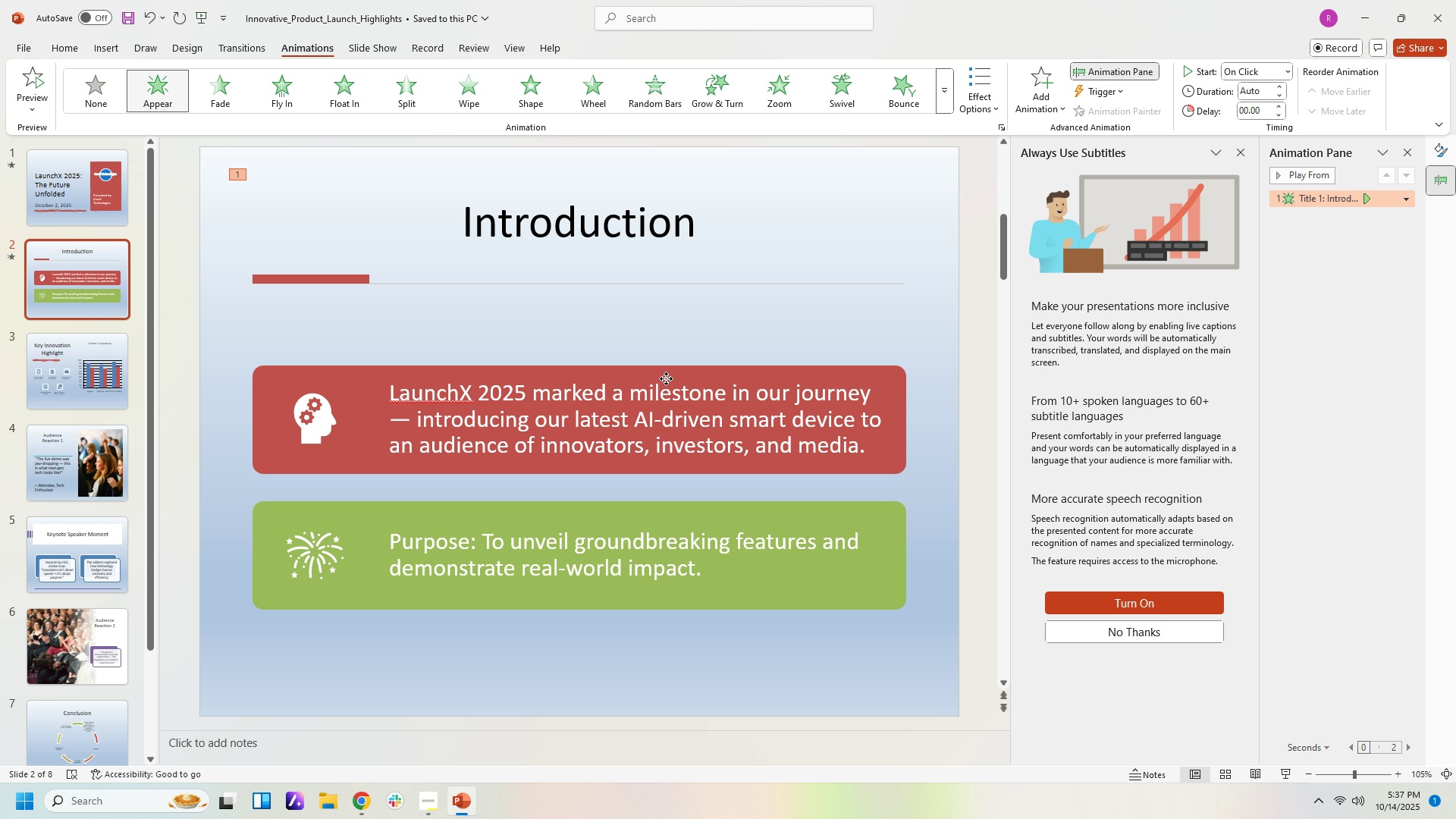 
left_click([666, 378])
 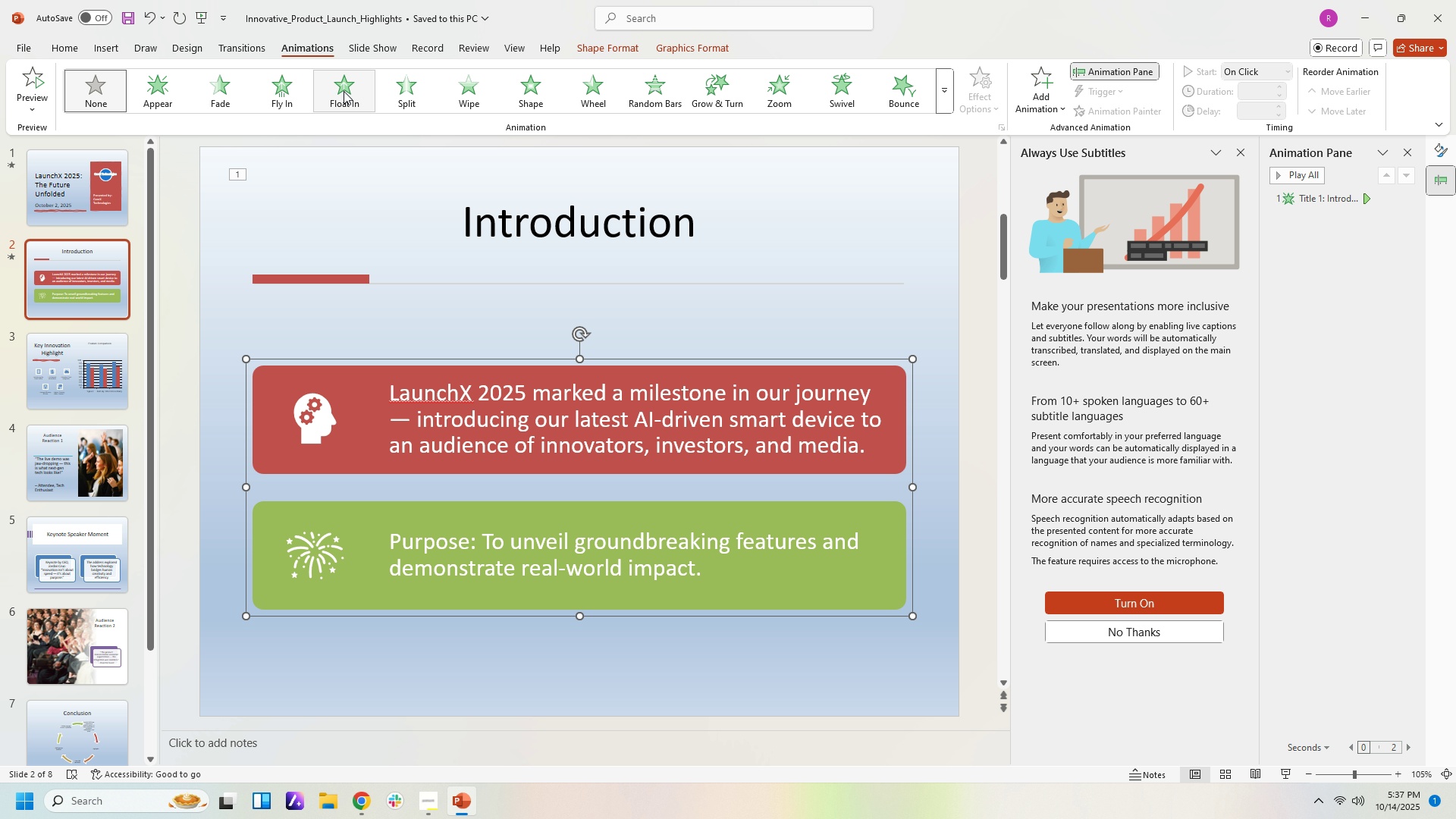 
left_click([338, 93])
 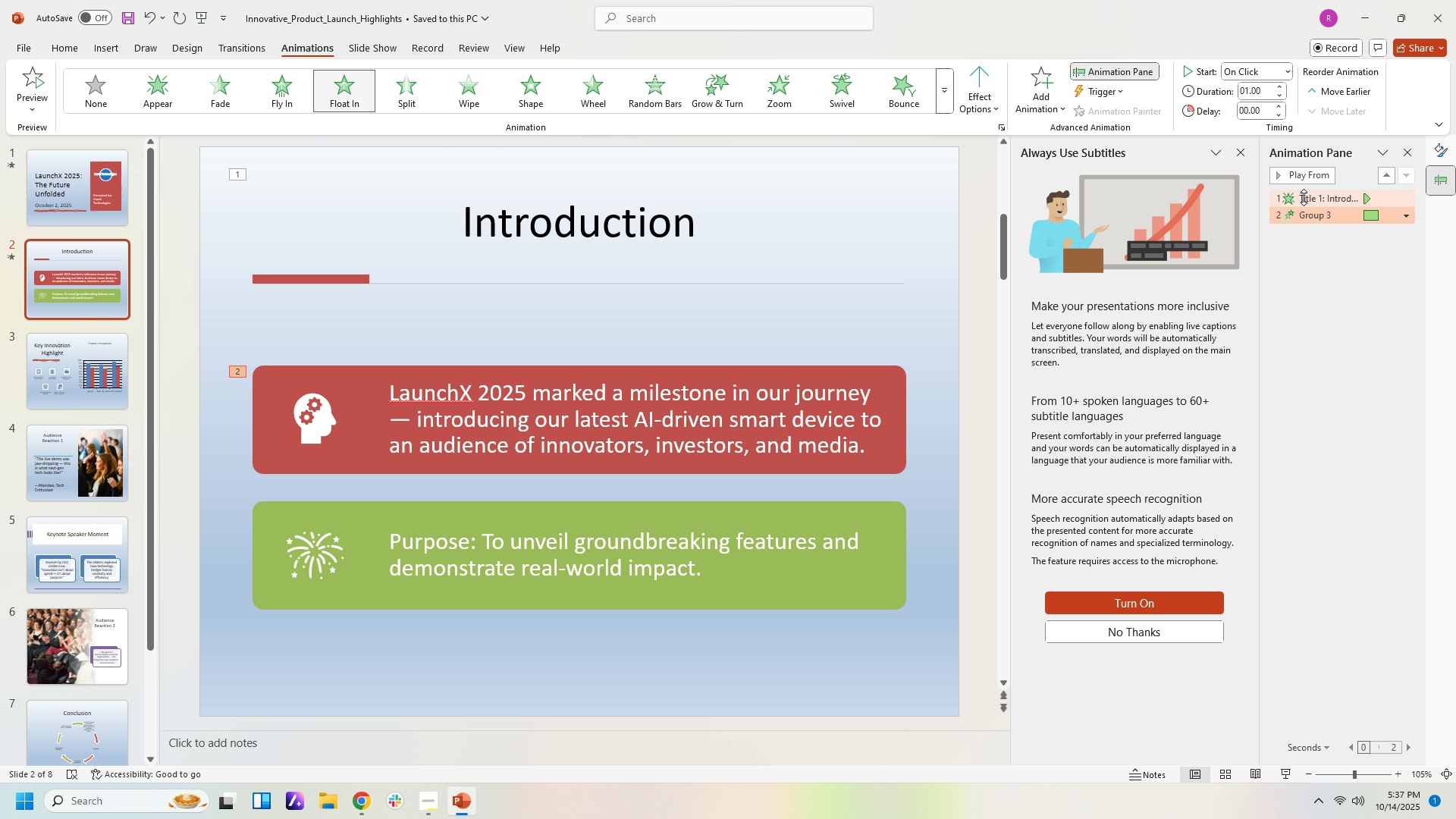 
left_click([1282, 171])
 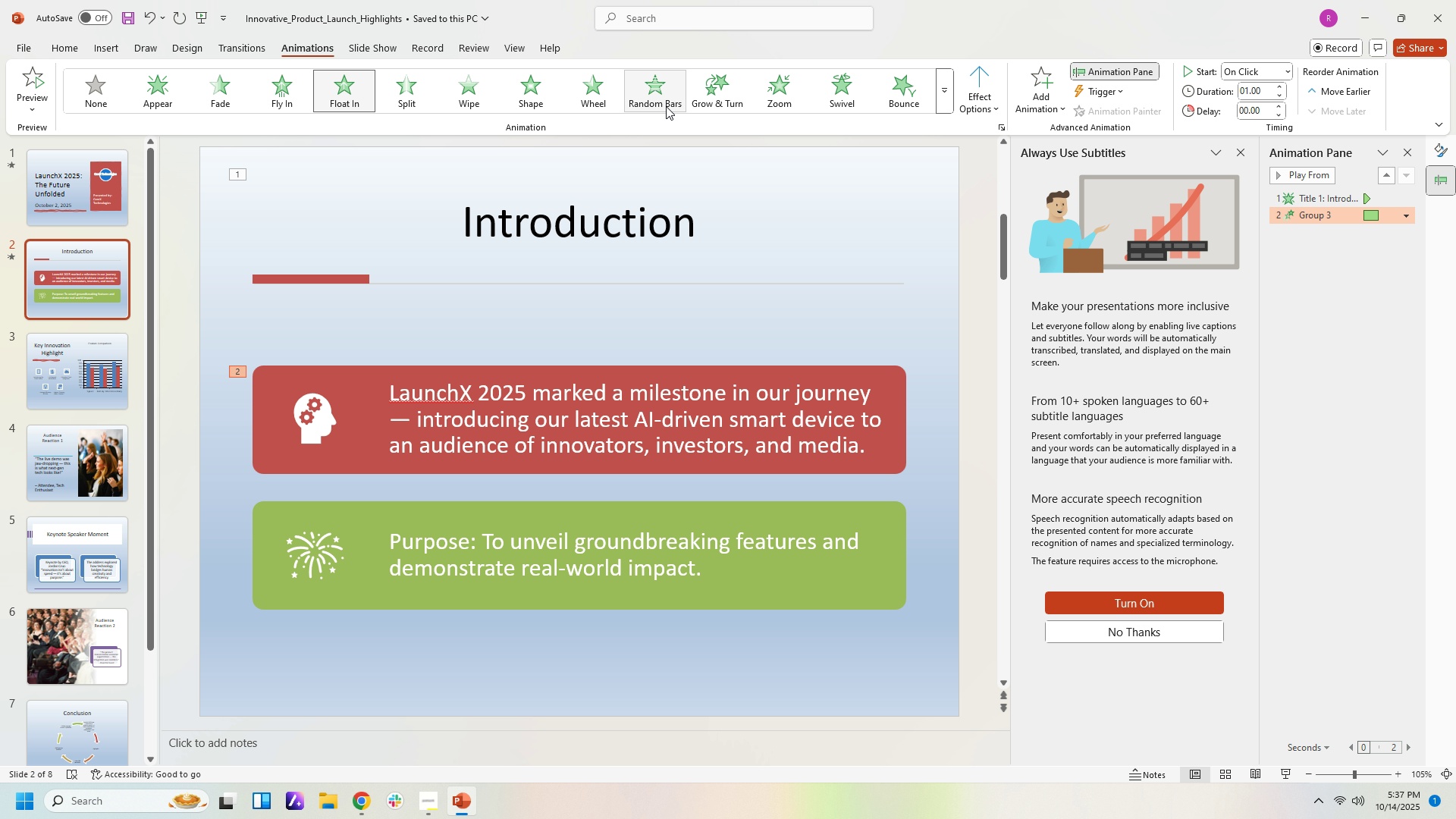 
left_click([573, 420])
 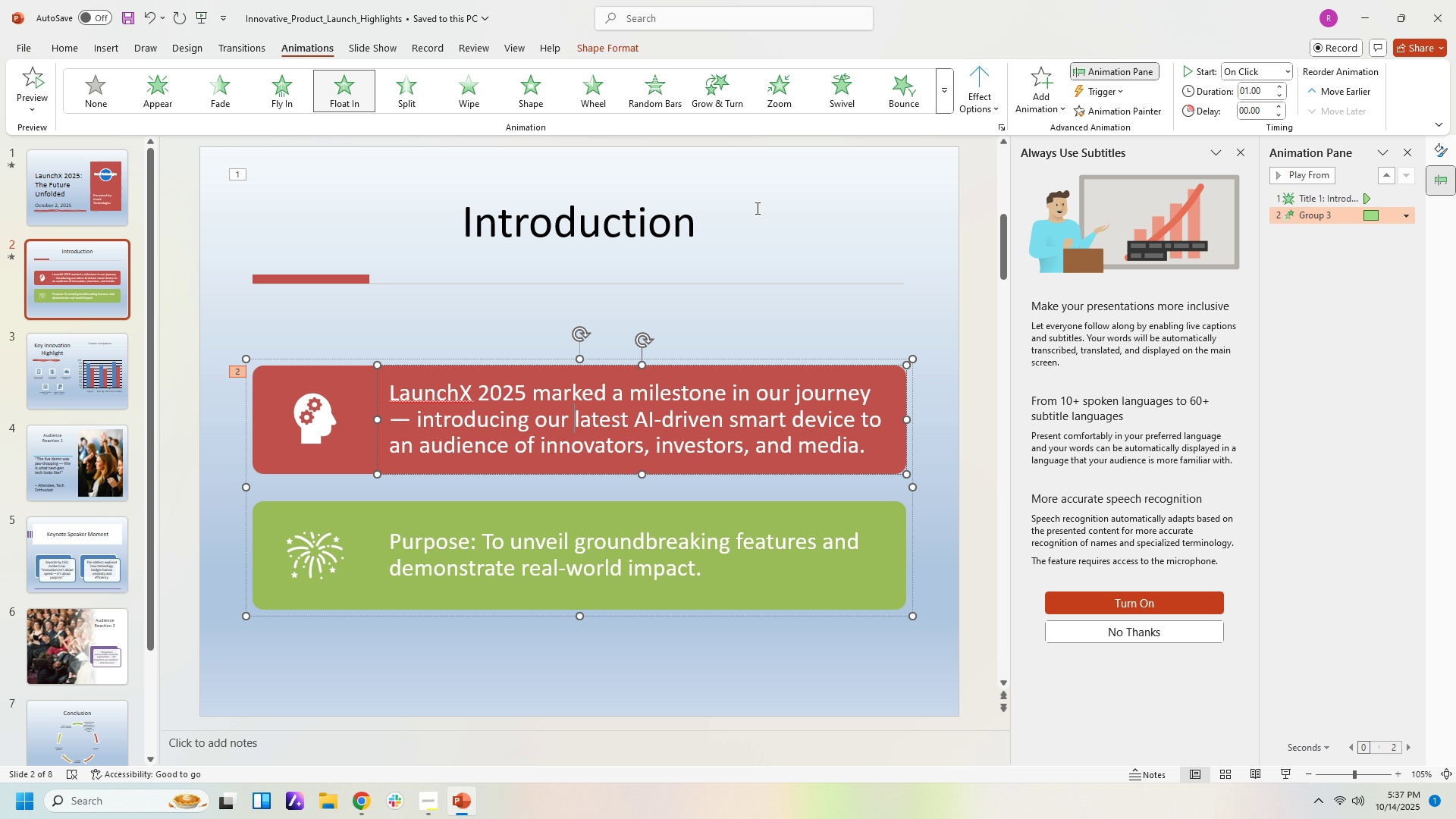 
left_click([756, 208])
 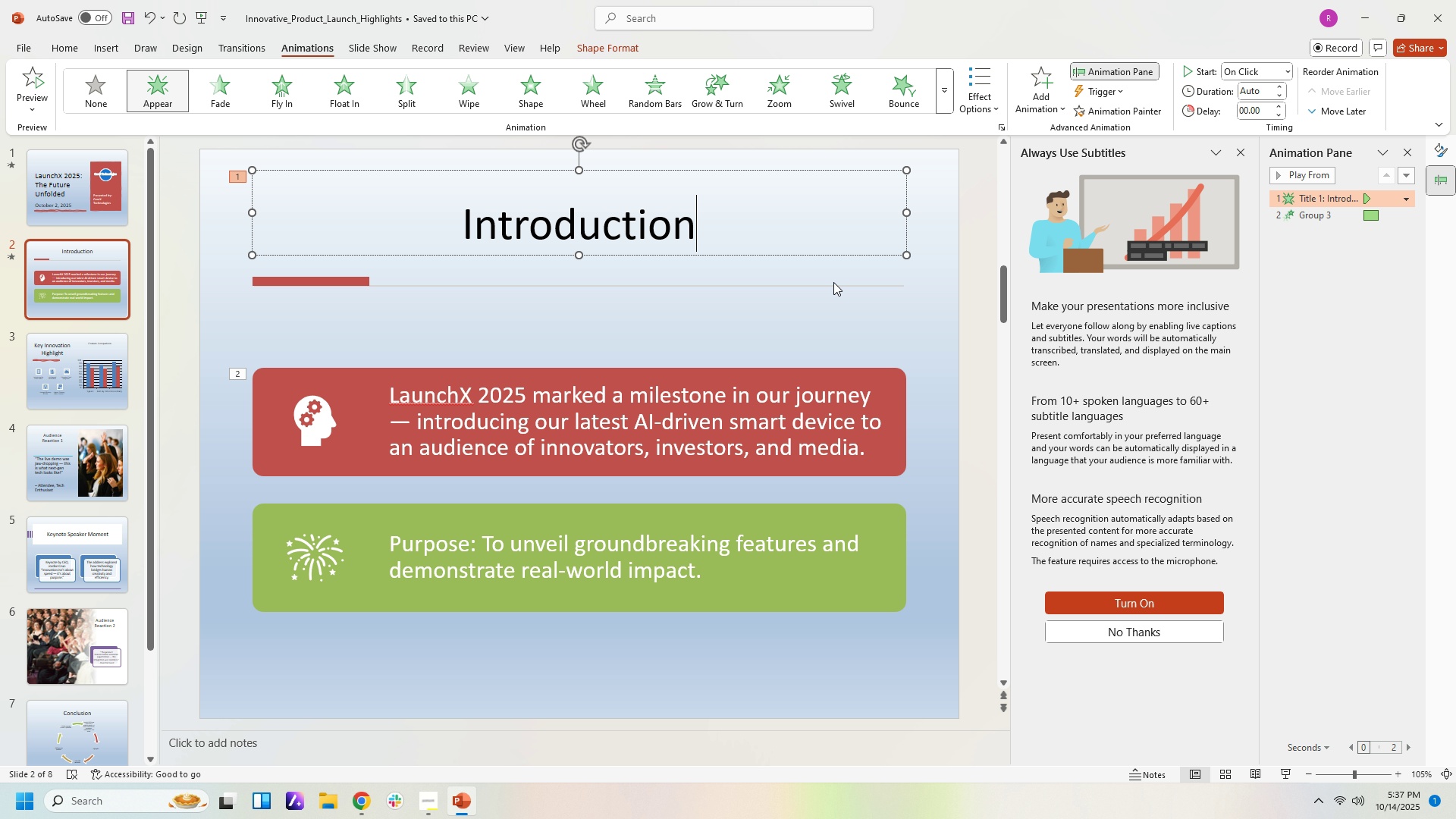 
left_click([834, 282])
 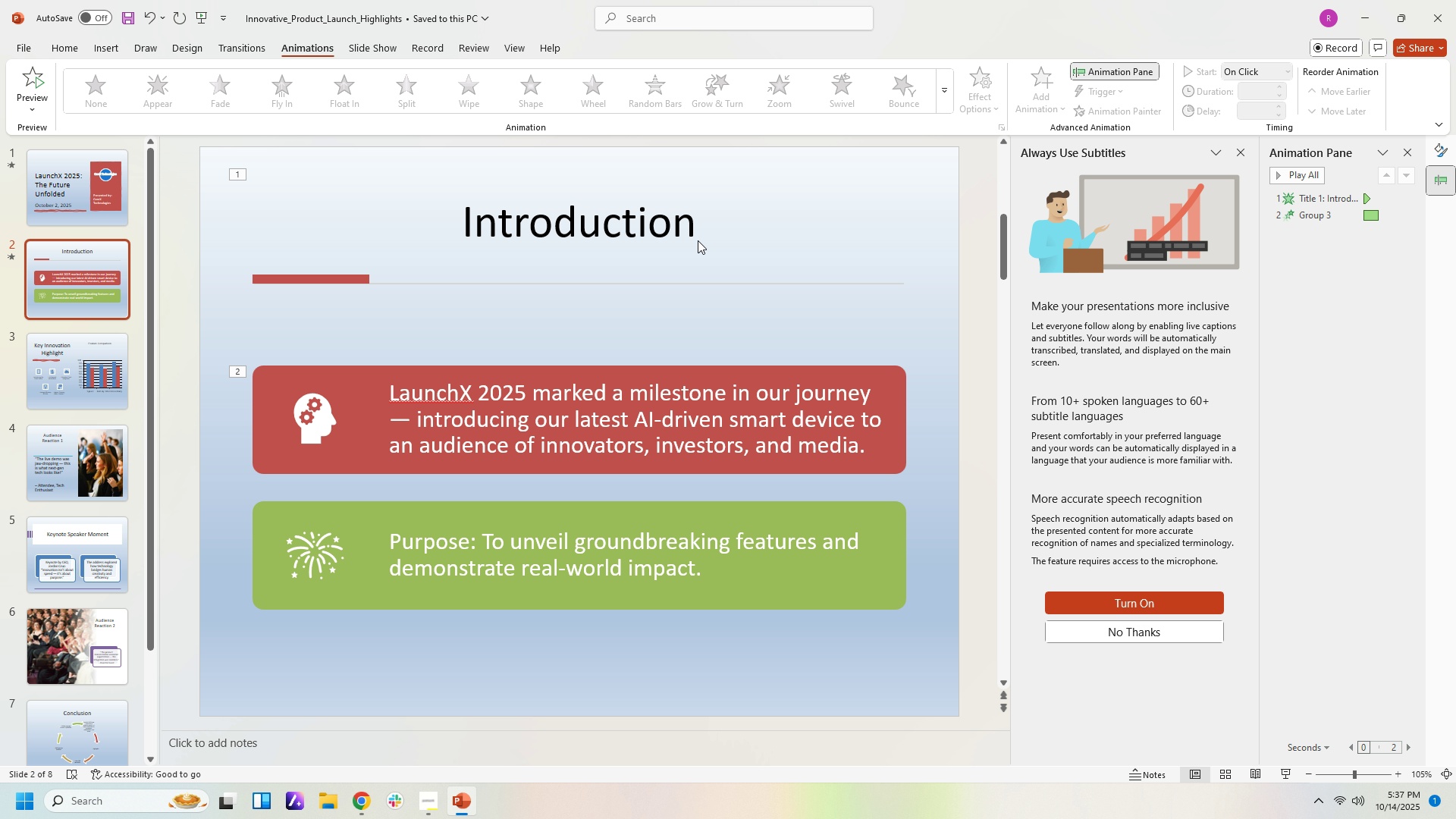 
left_click([698, 240])
 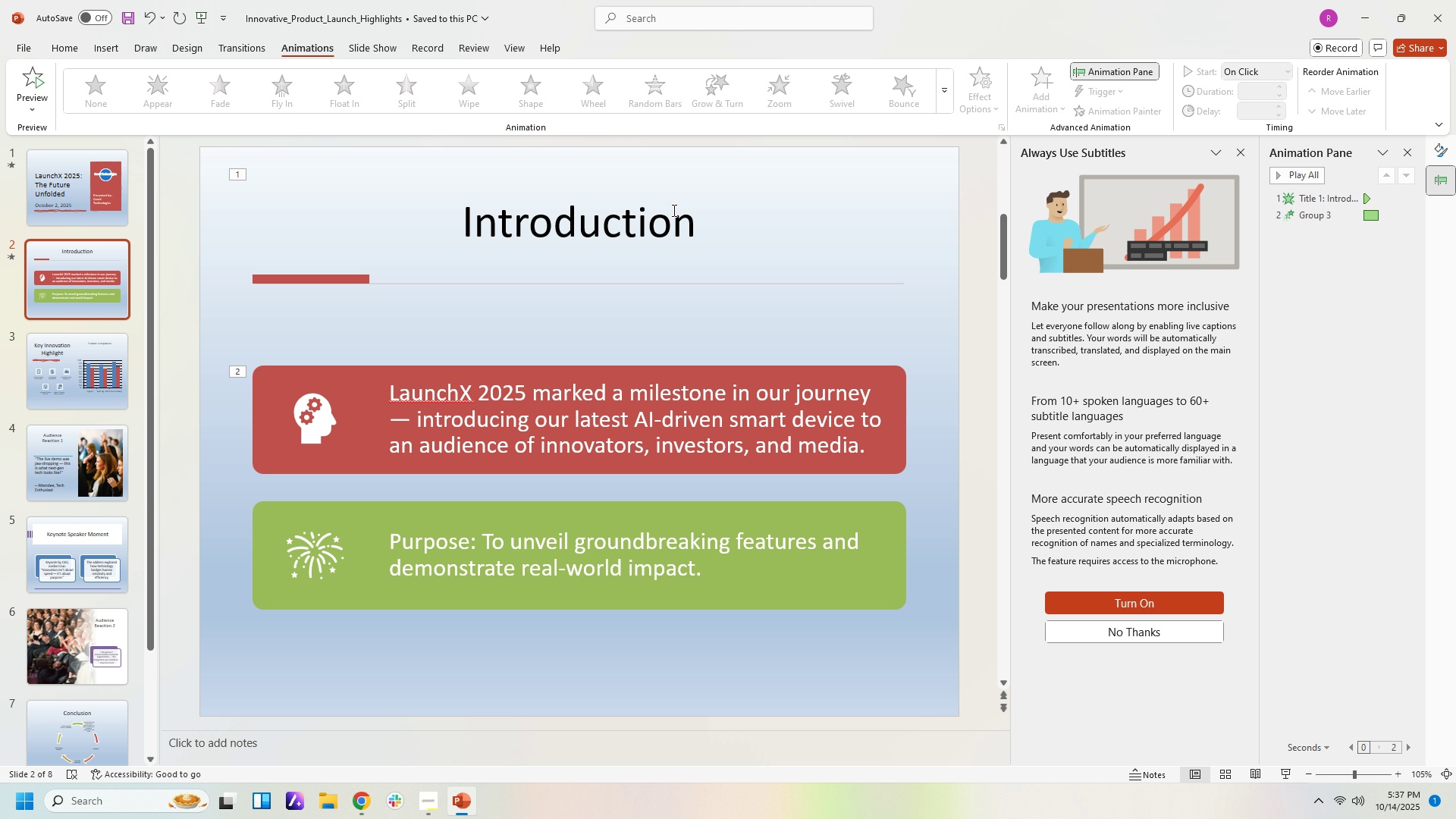 
left_click([670, 210])
 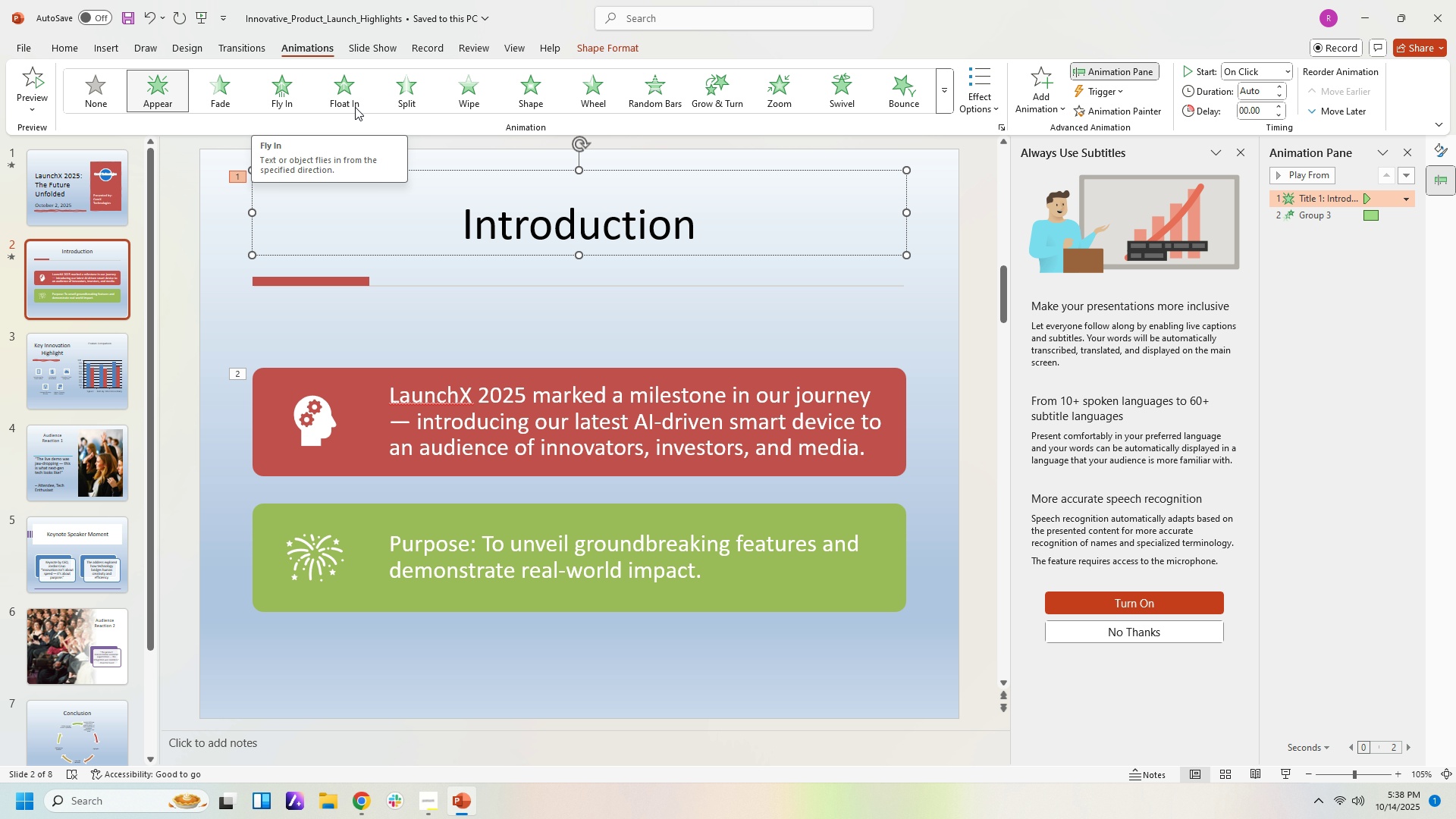 
mouse_move([885, 56])
 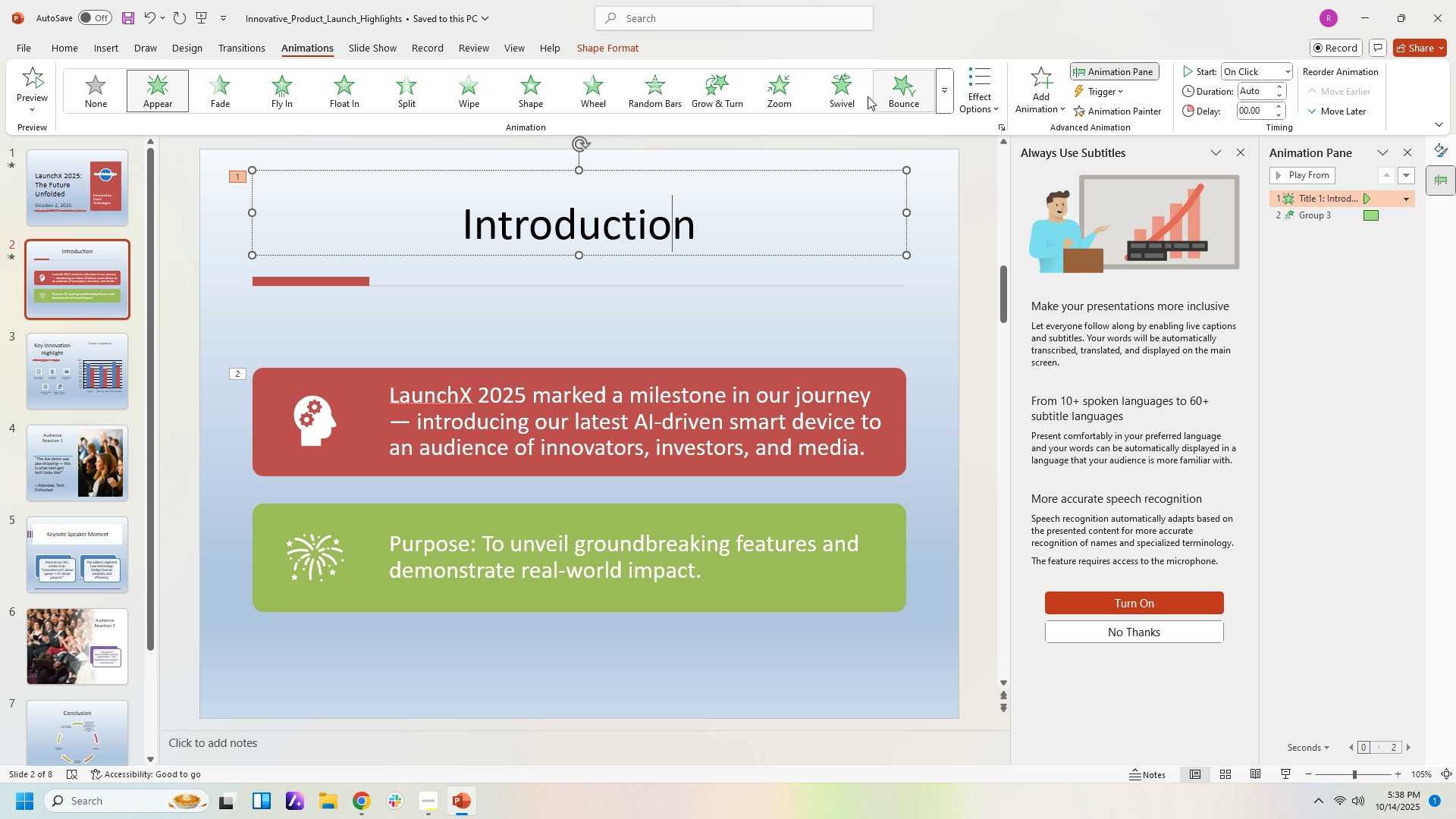 
left_click([853, 98])
 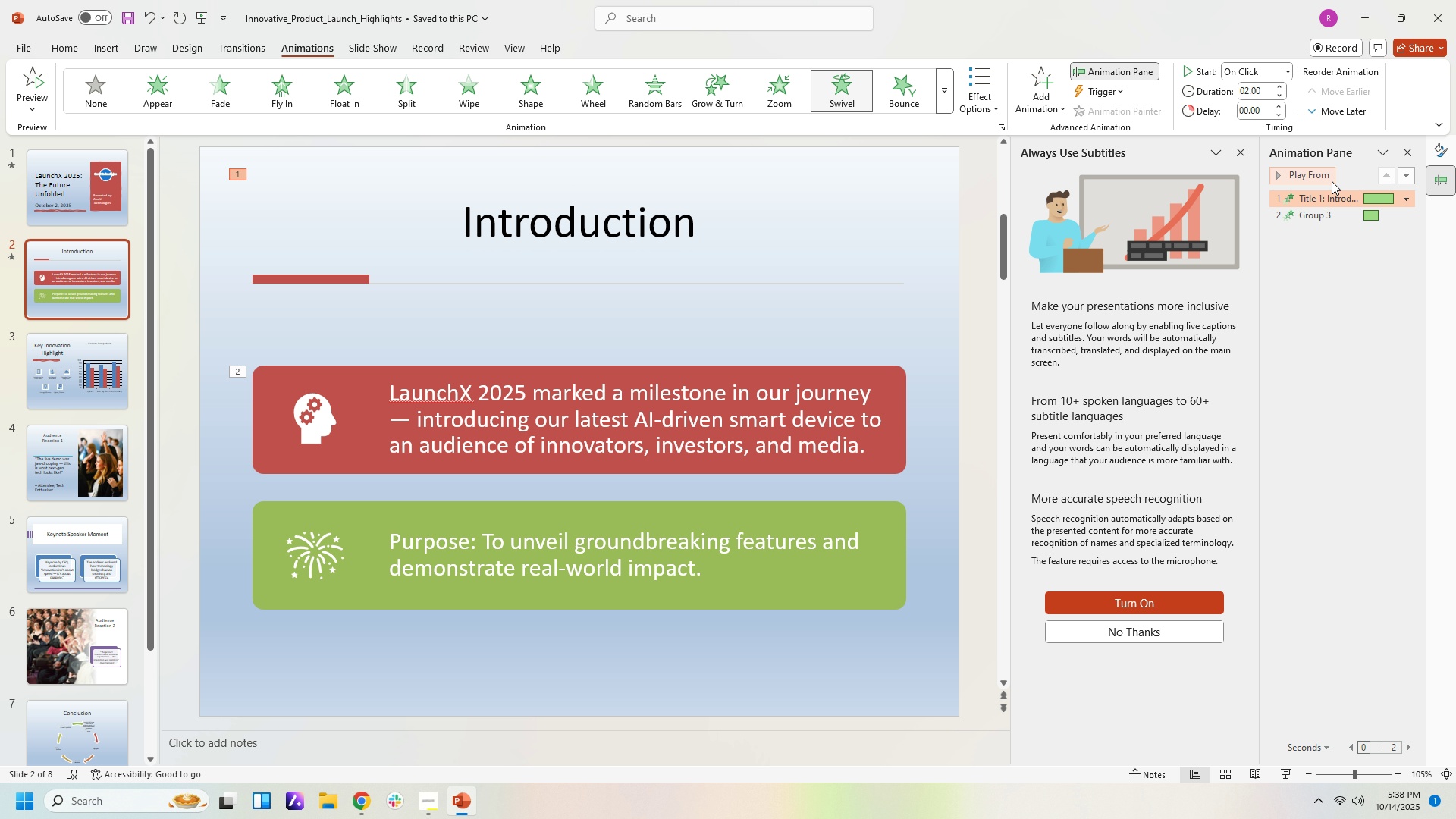 
left_click([1324, 179])
 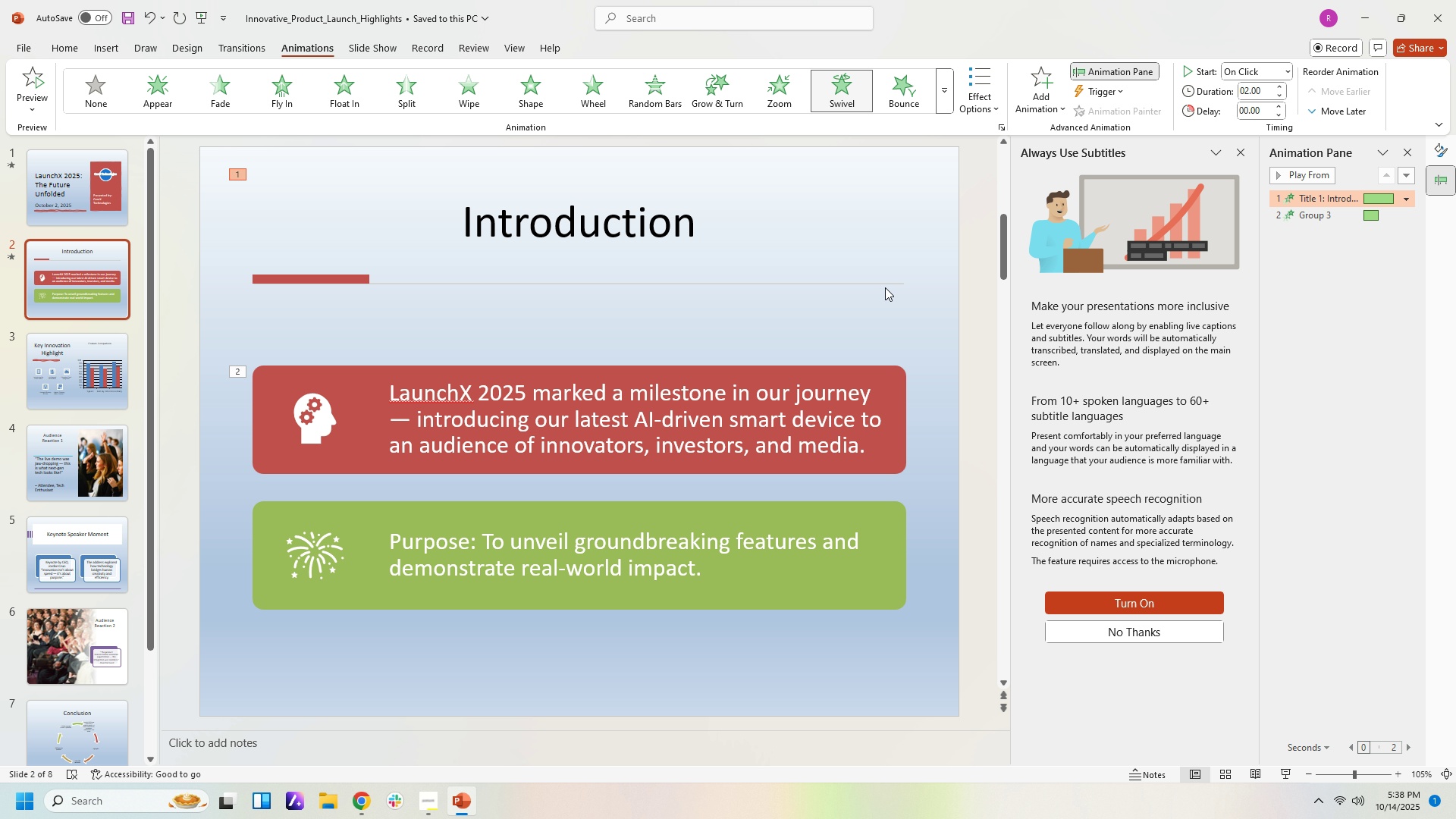 
wait(5.56)
 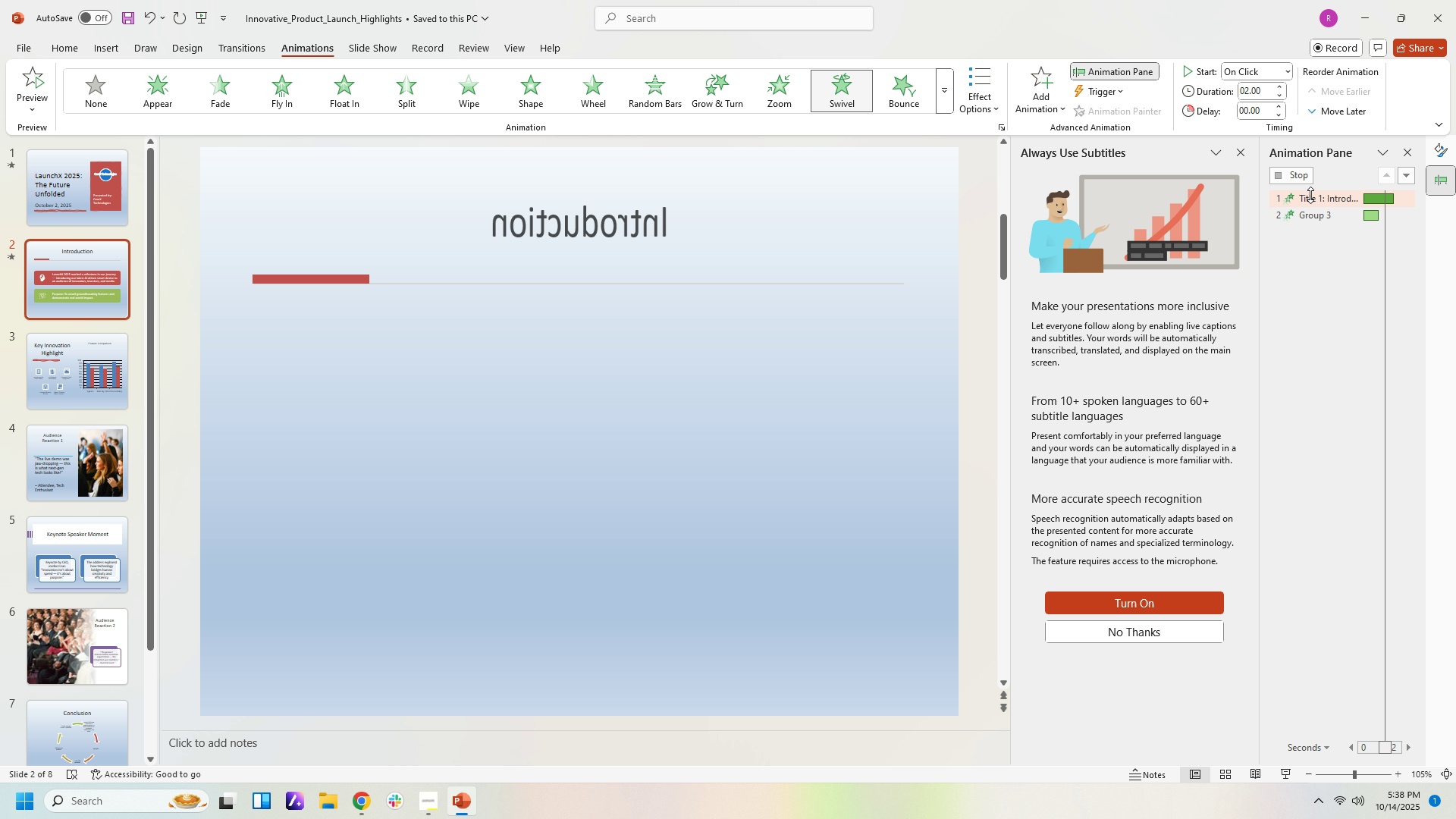 
left_click([61, 209])
 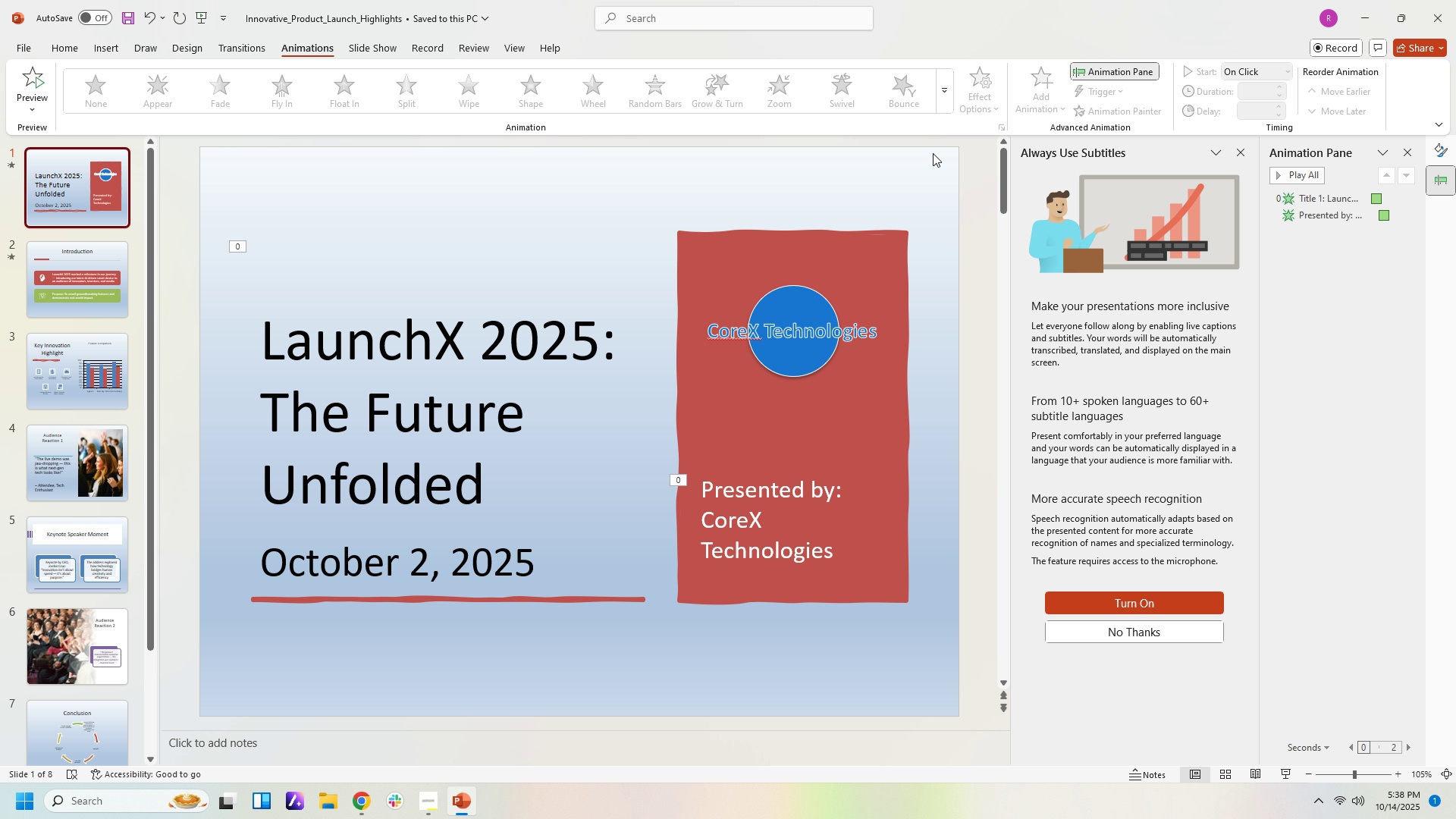 
left_click([846, 246])
 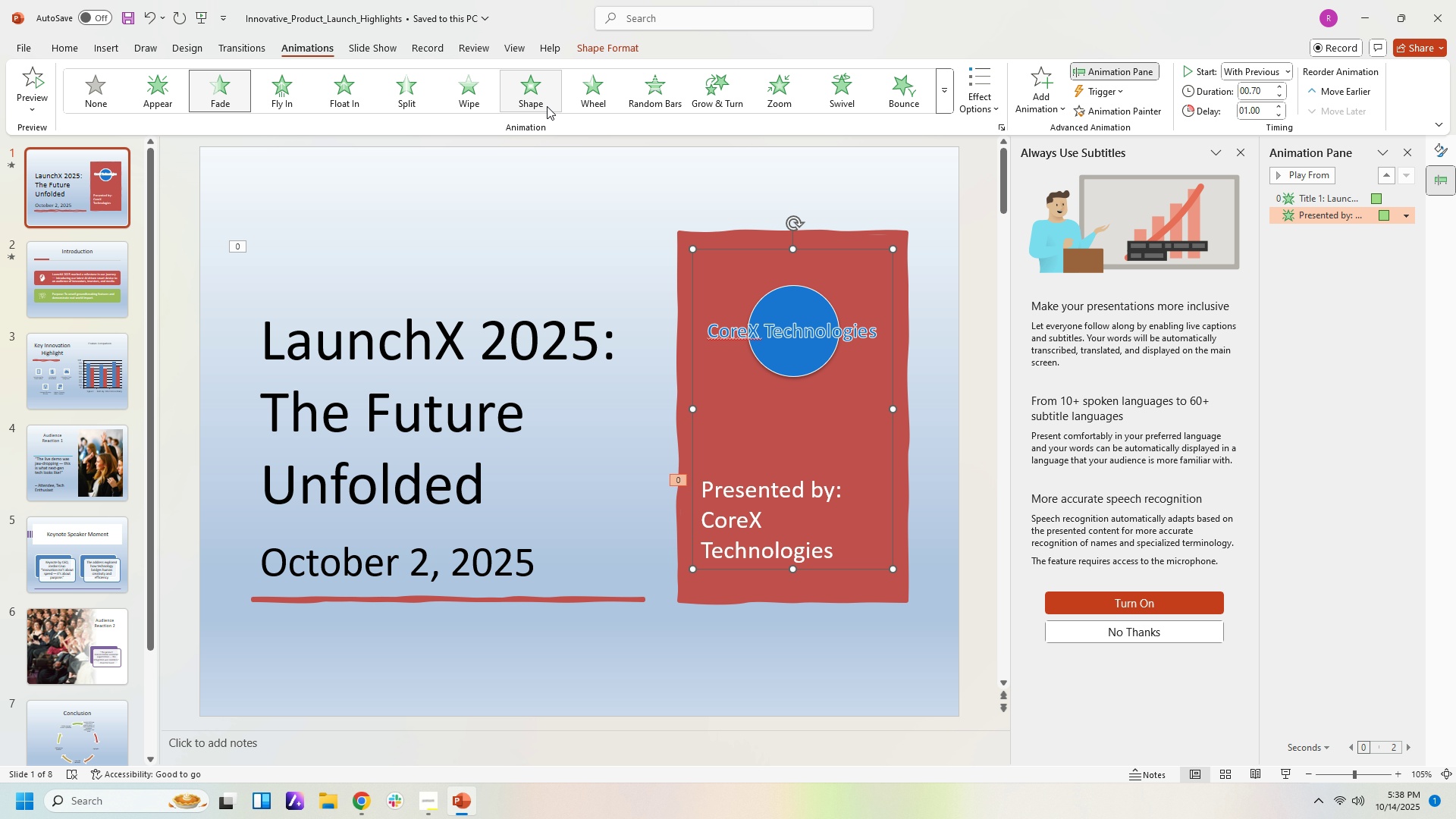 
left_click([543, 105])
 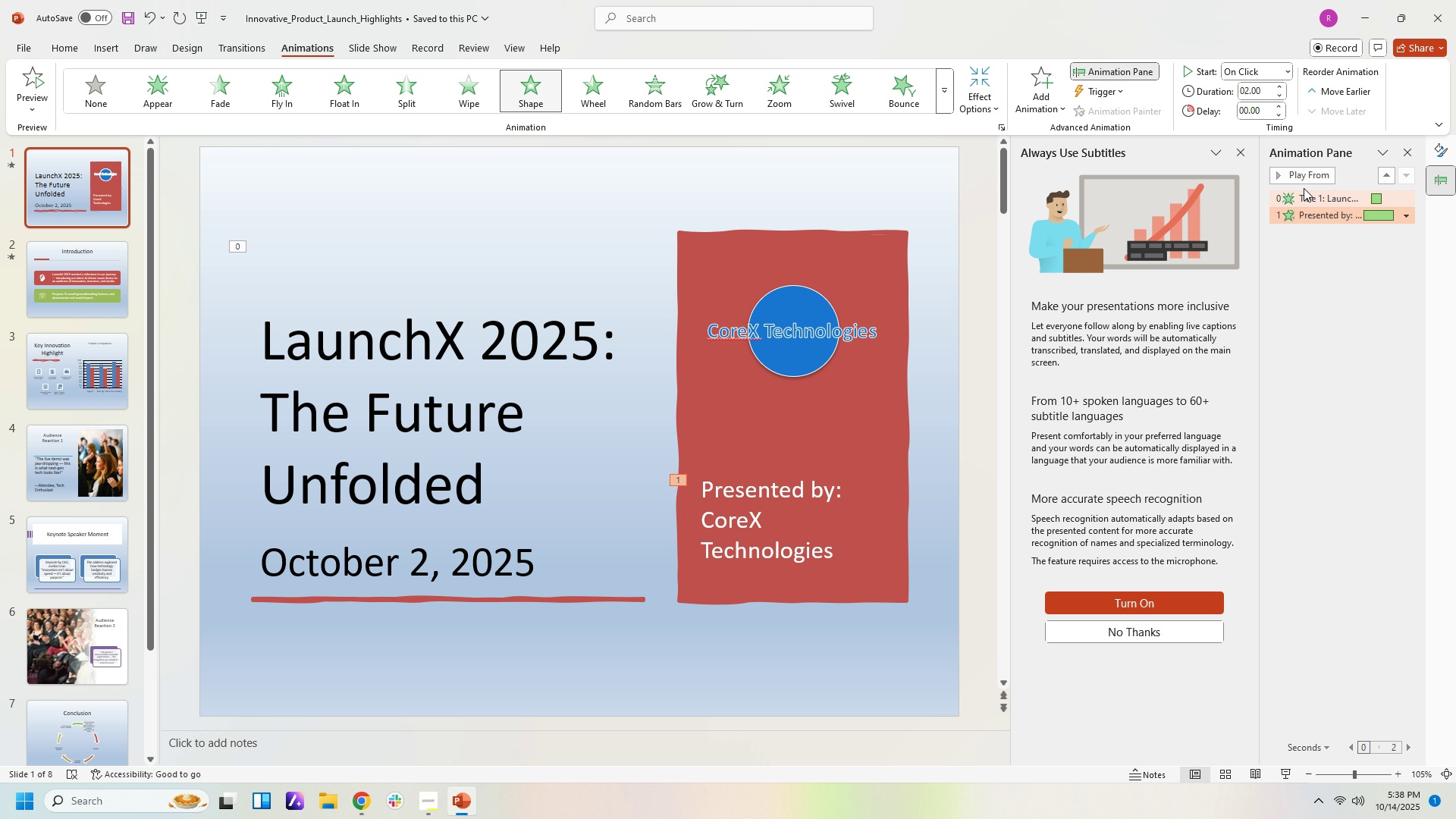 
left_click([1299, 173])
 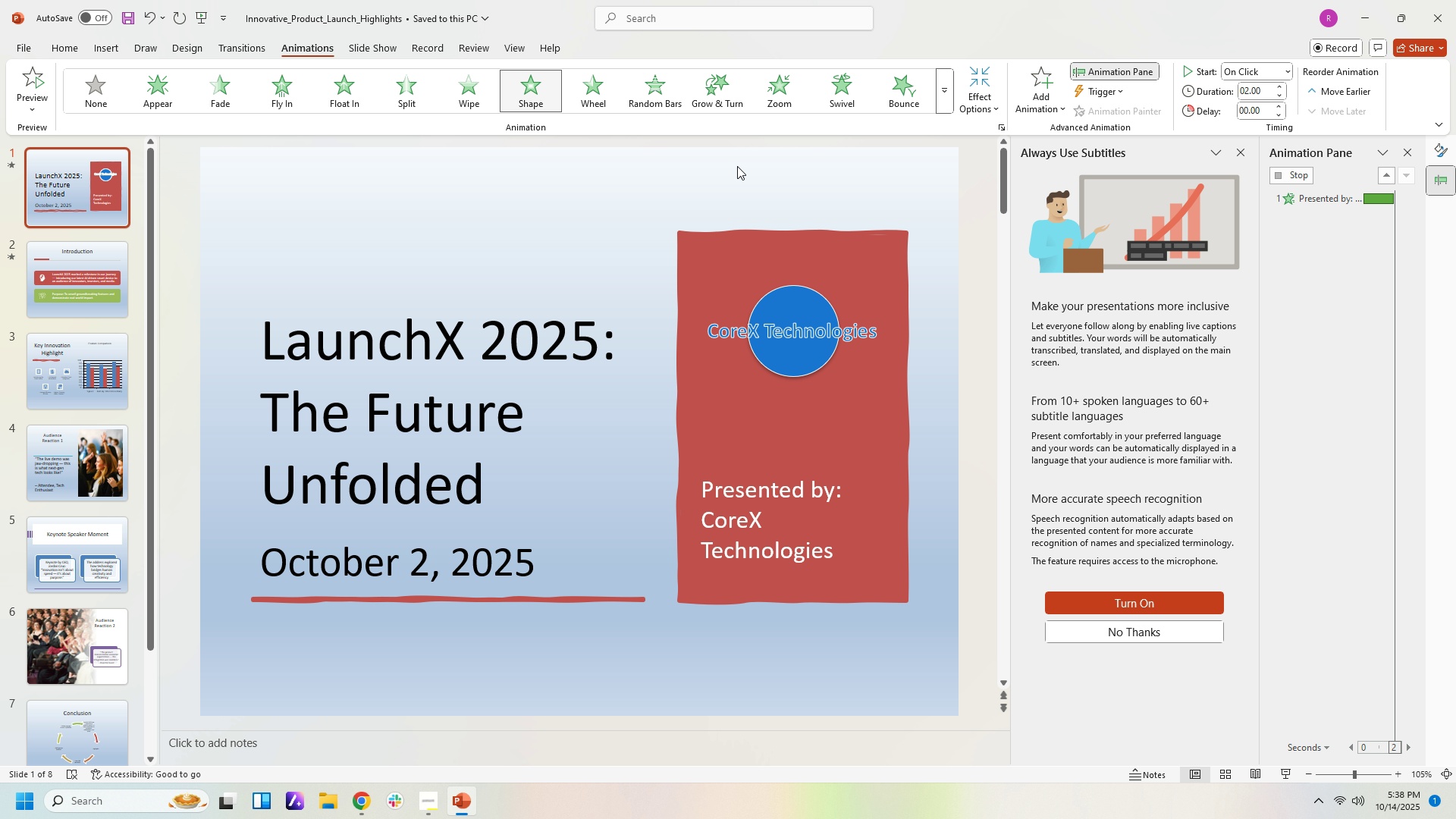 
left_click([585, 99])
 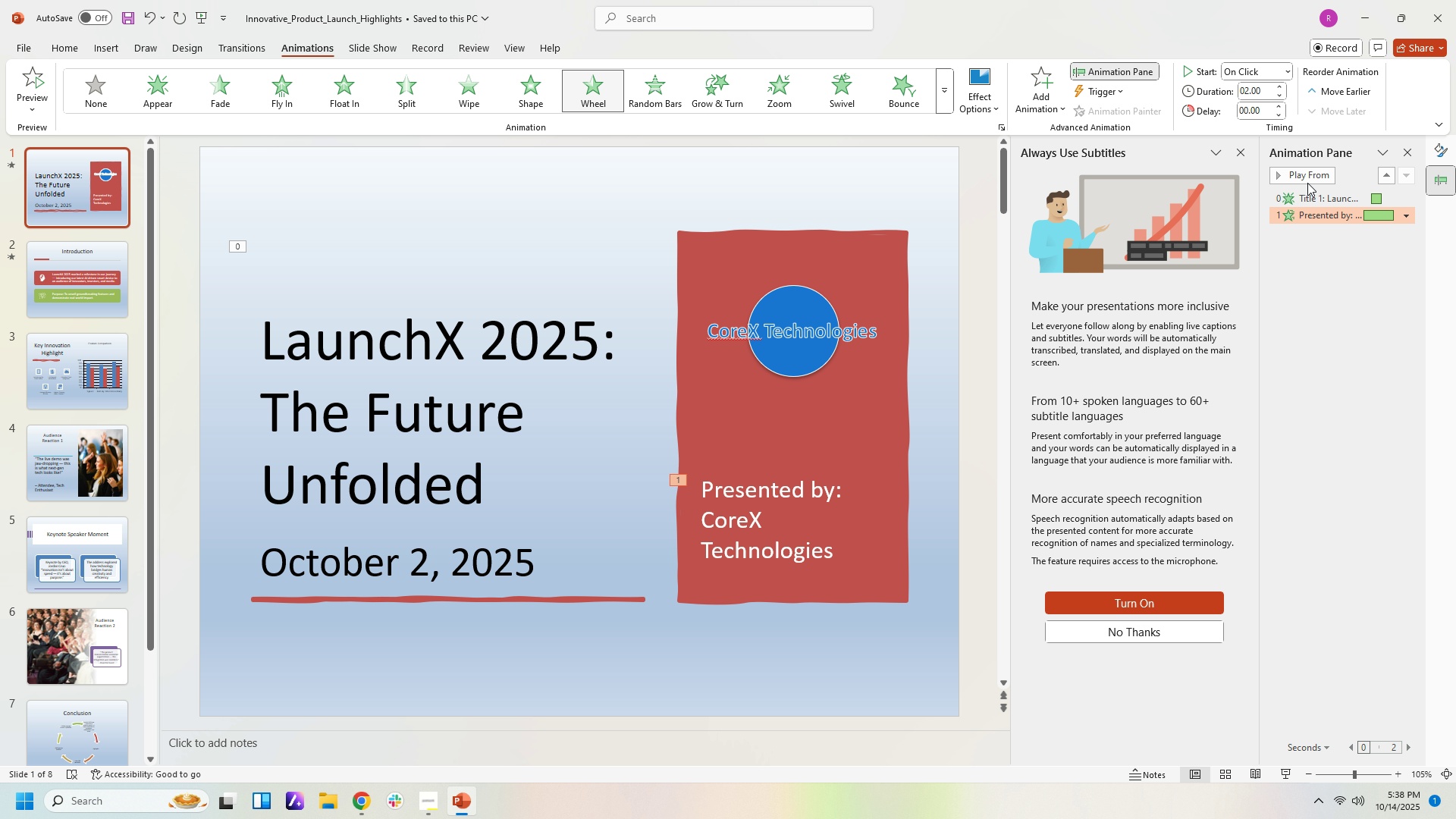 
left_click([1307, 182])
 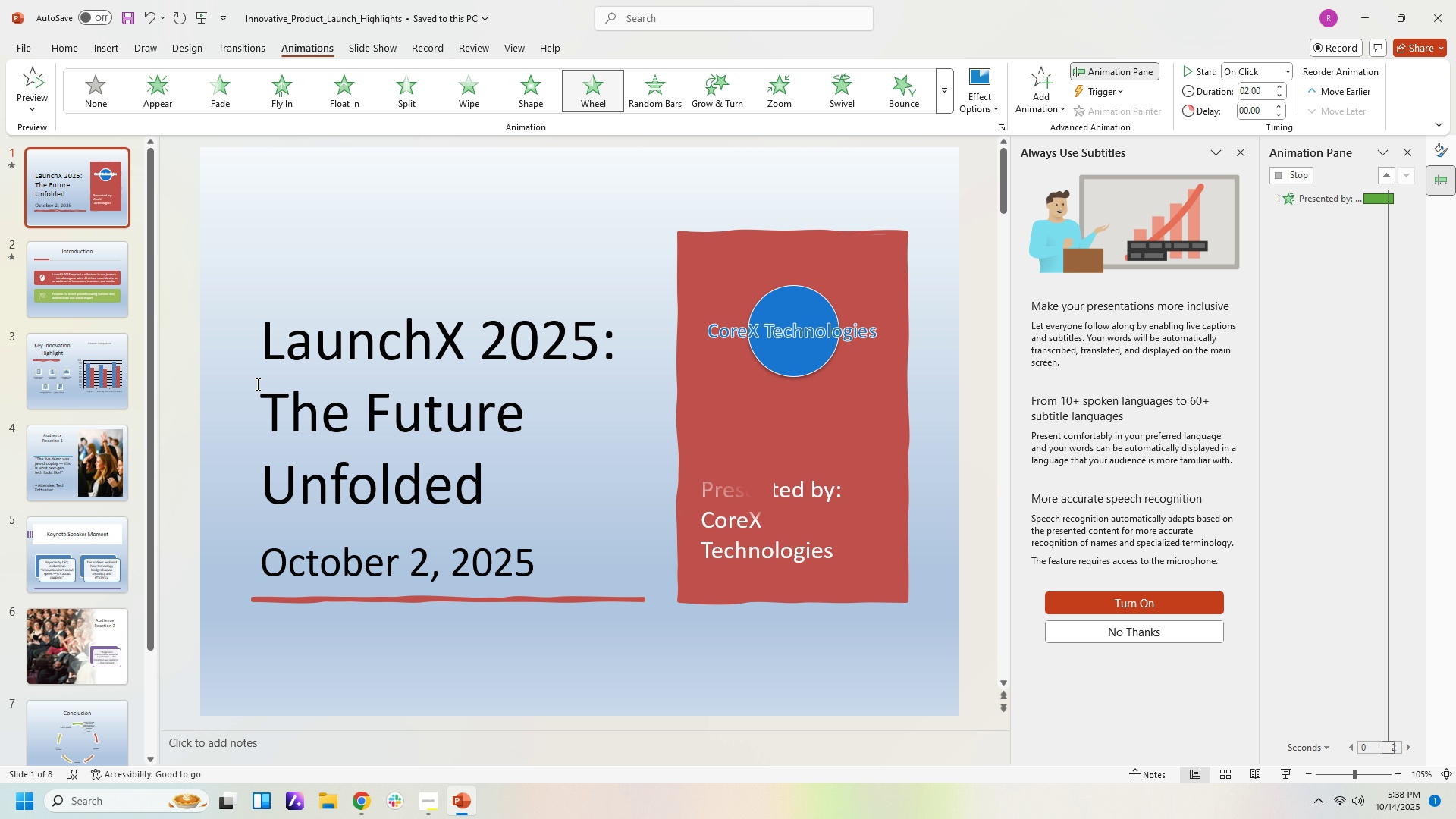 
left_click([360, 347])
 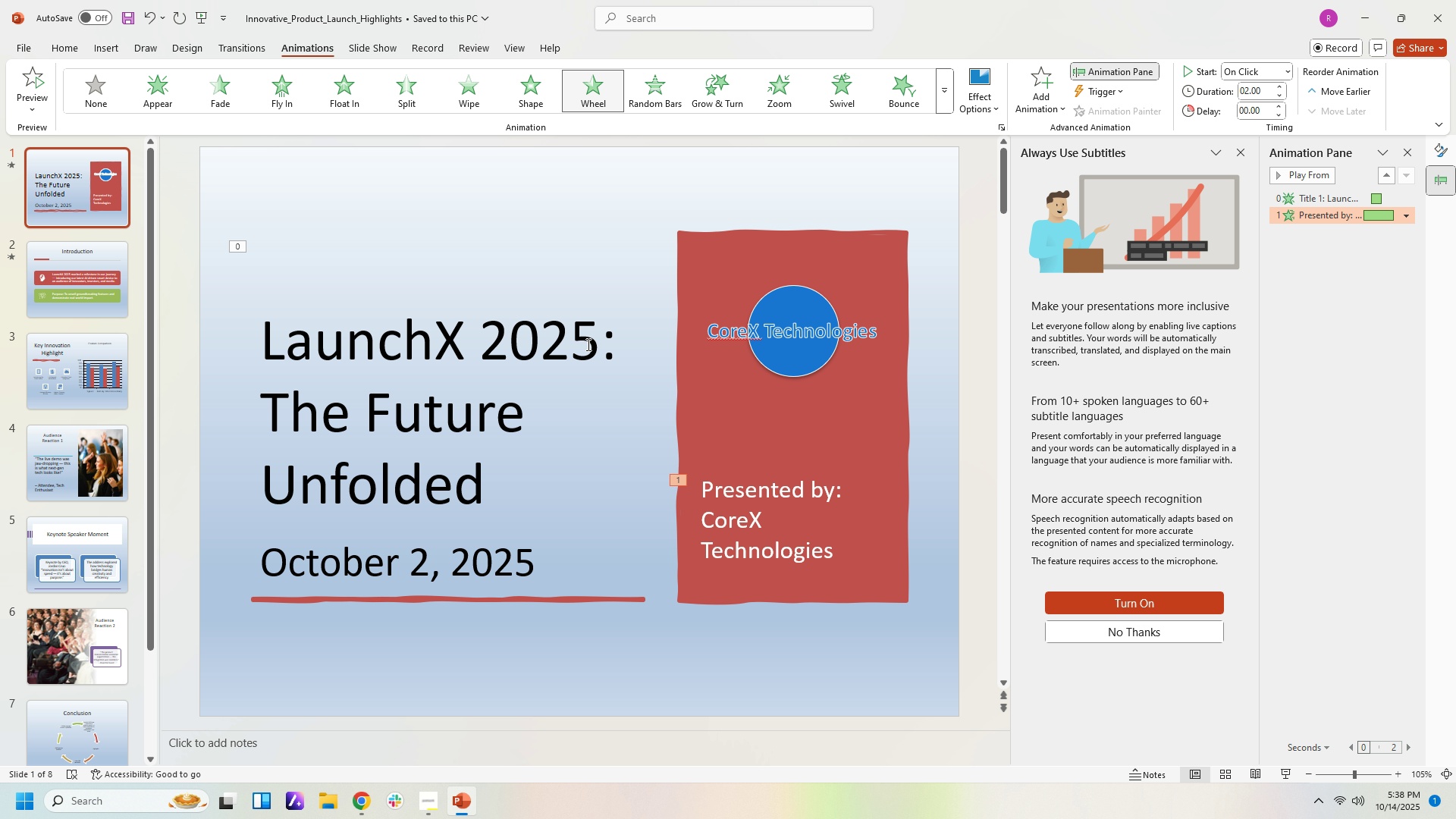 
left_click([587, 344])
 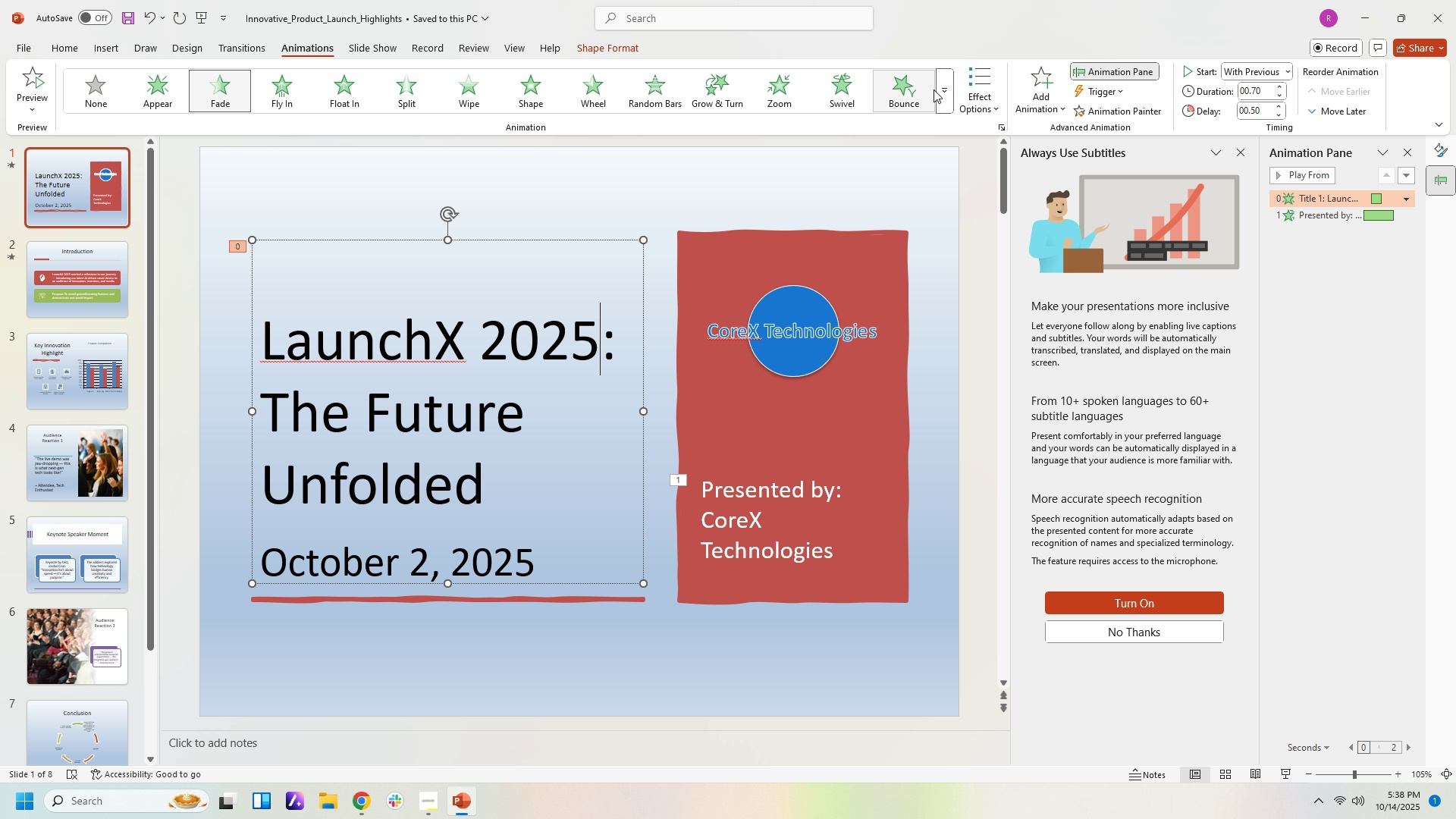 
left_click([829, 83])
 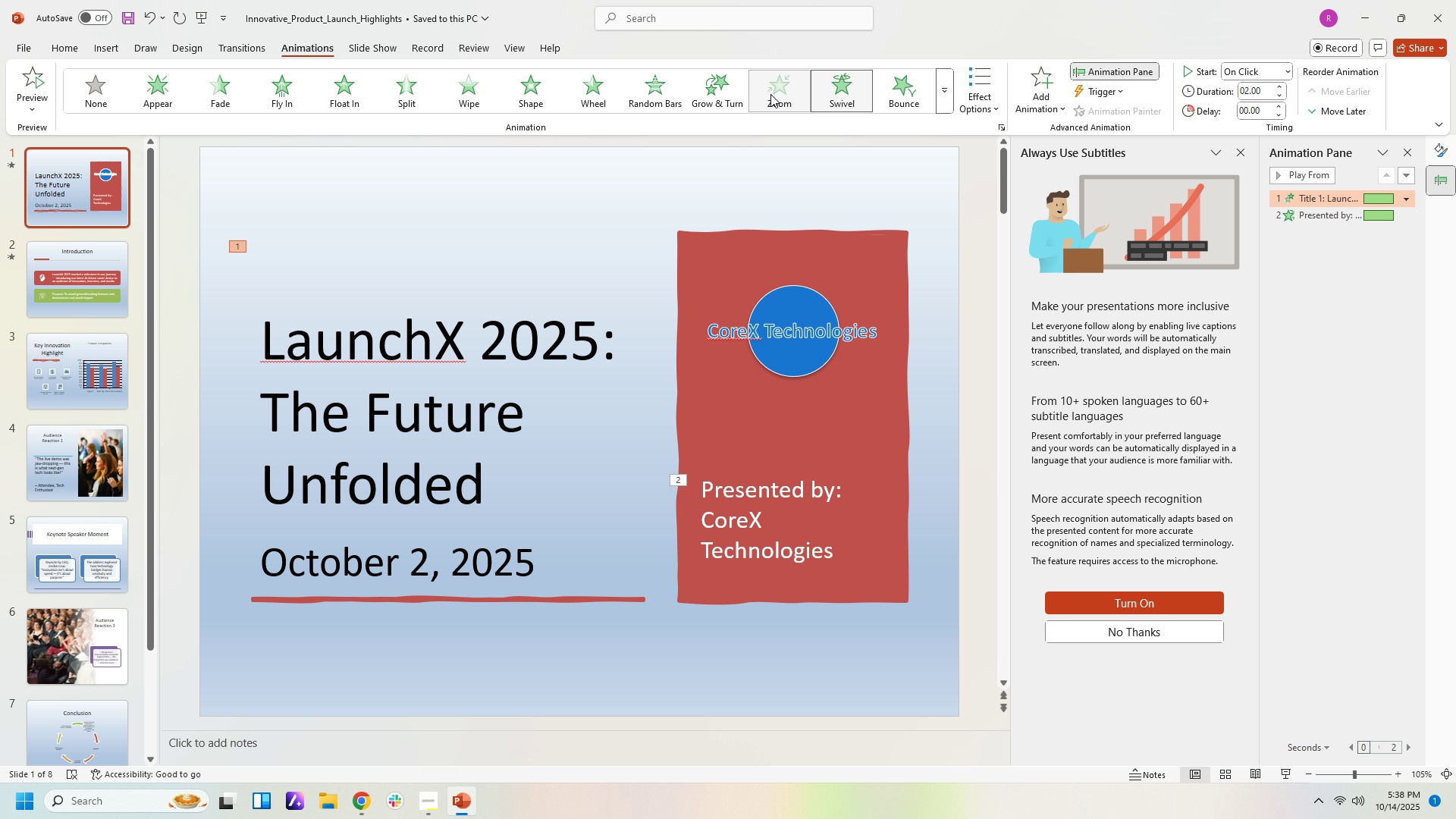 
left_click([770, 94])
 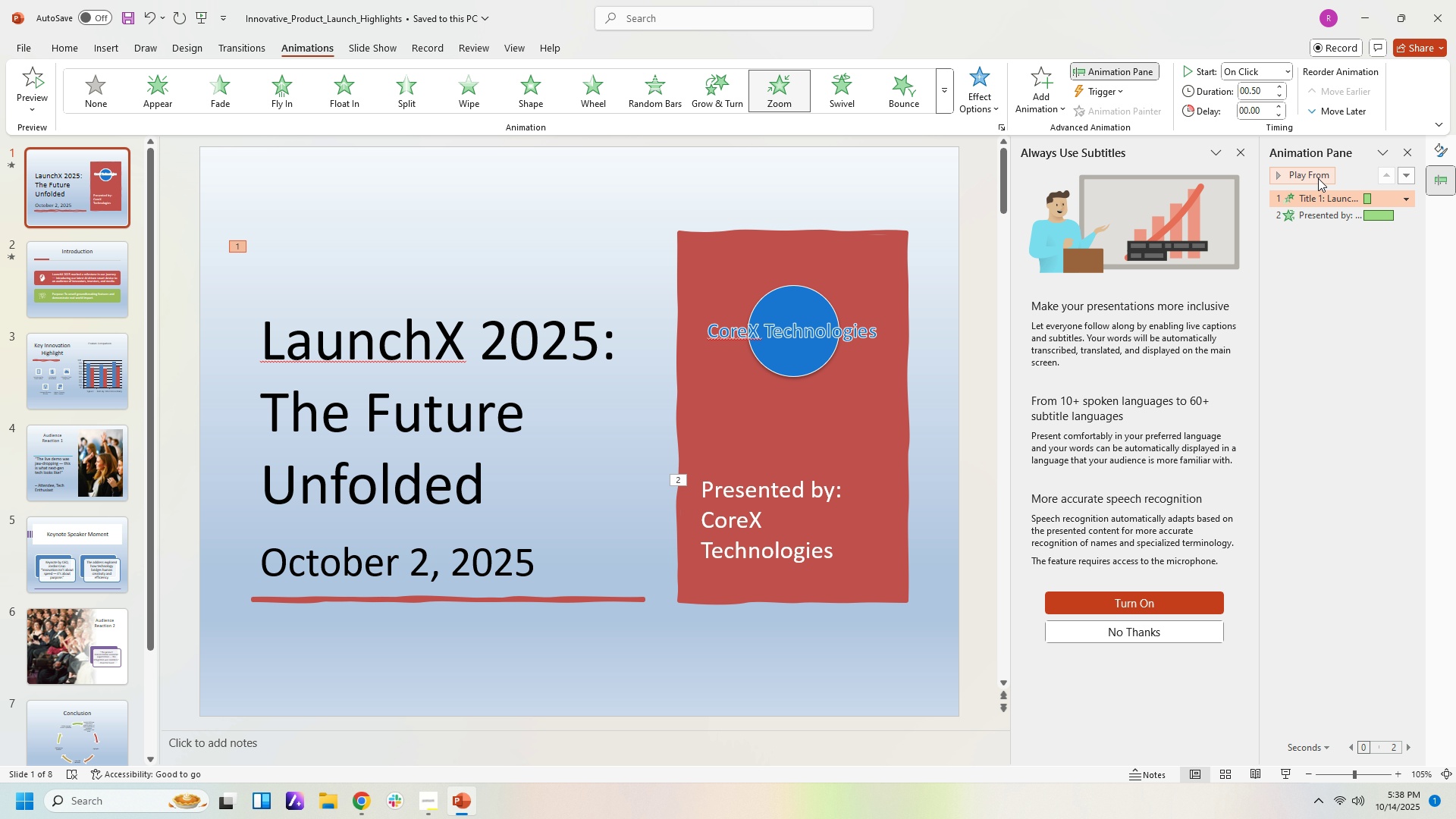 
left_click([1318, 178])
 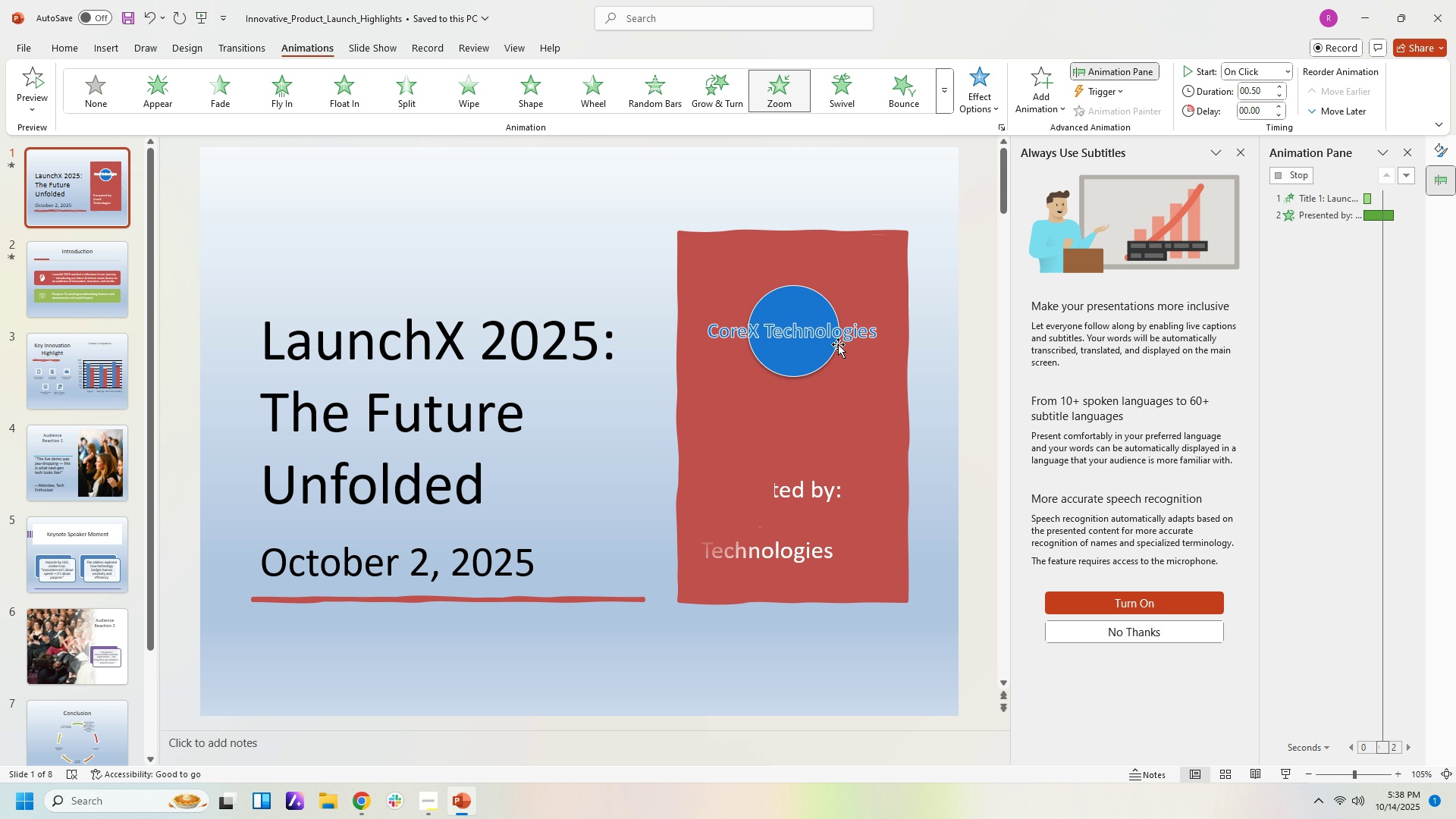 
left_click([839, 344])
 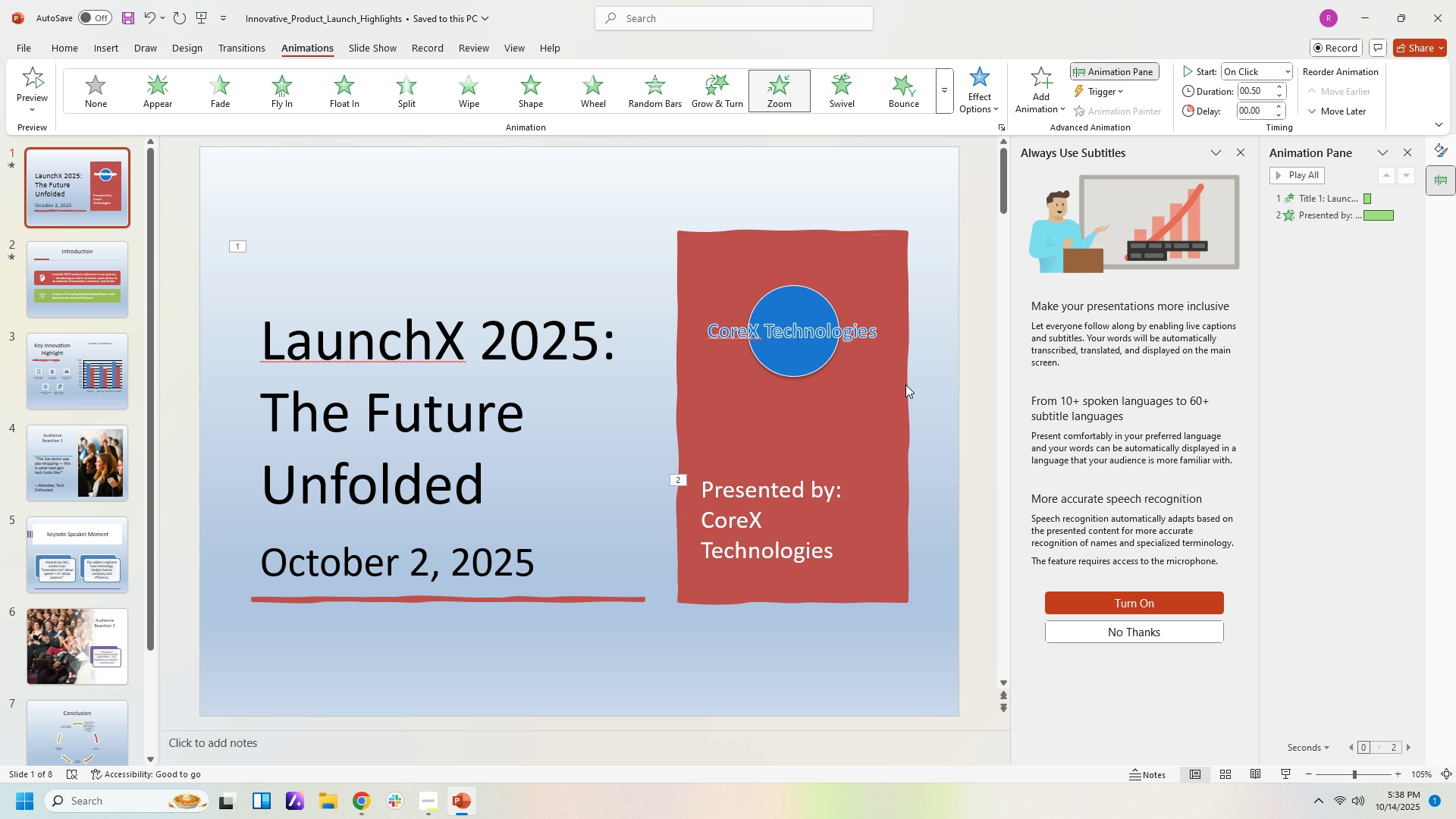 
left_click([905, 384])
 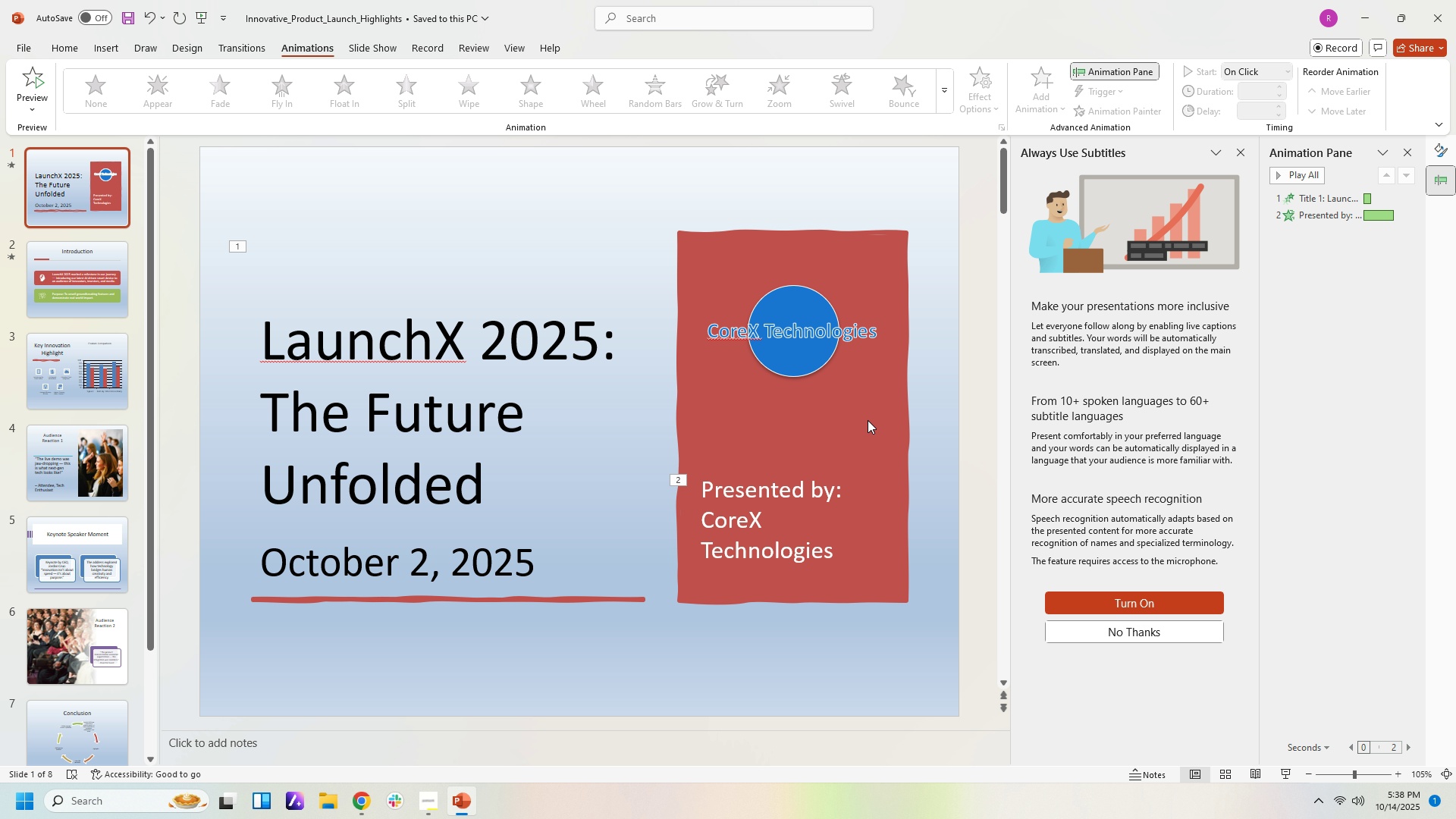 
left_click([868, 420])
 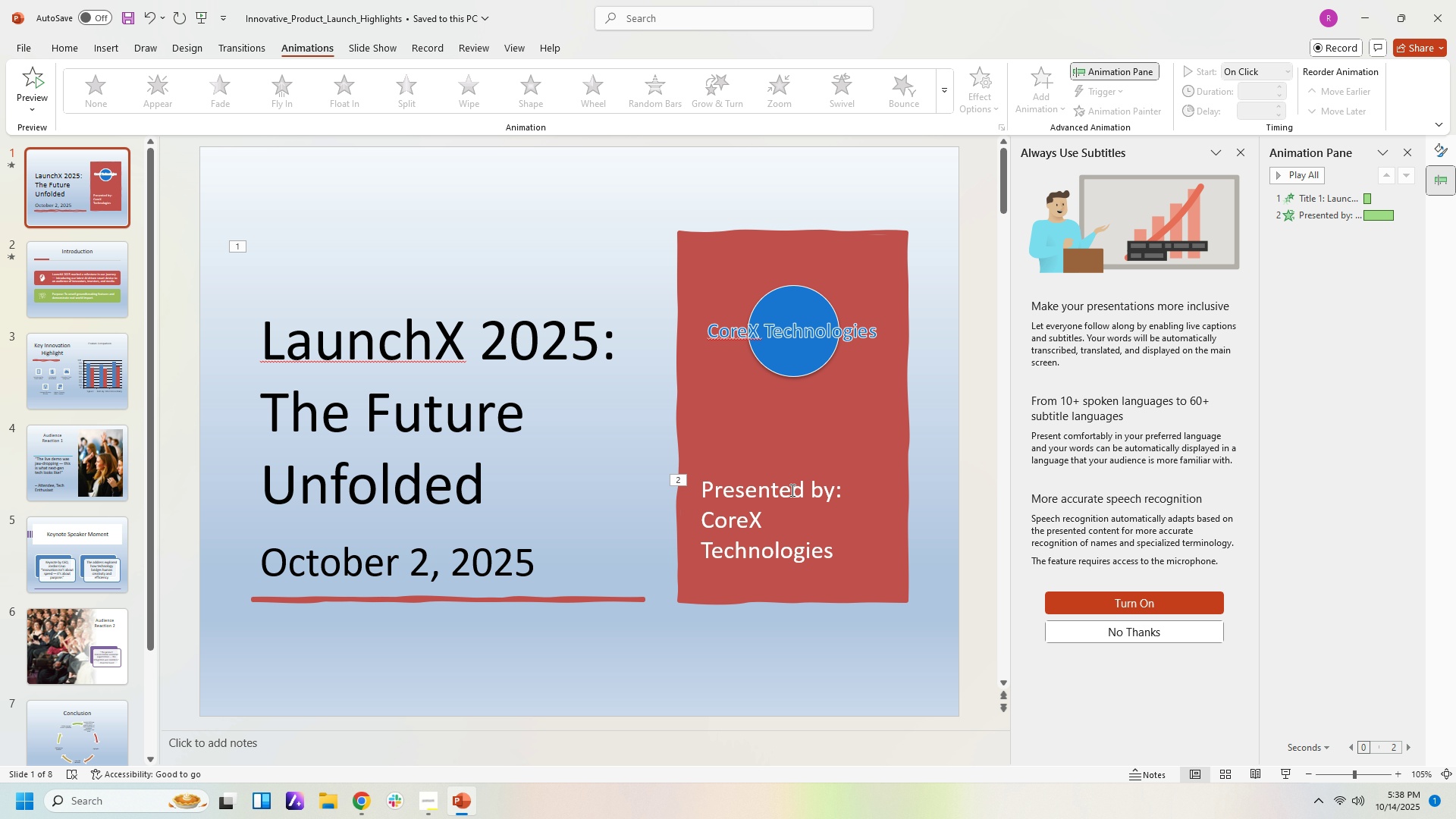 
double_click([791, 496])
 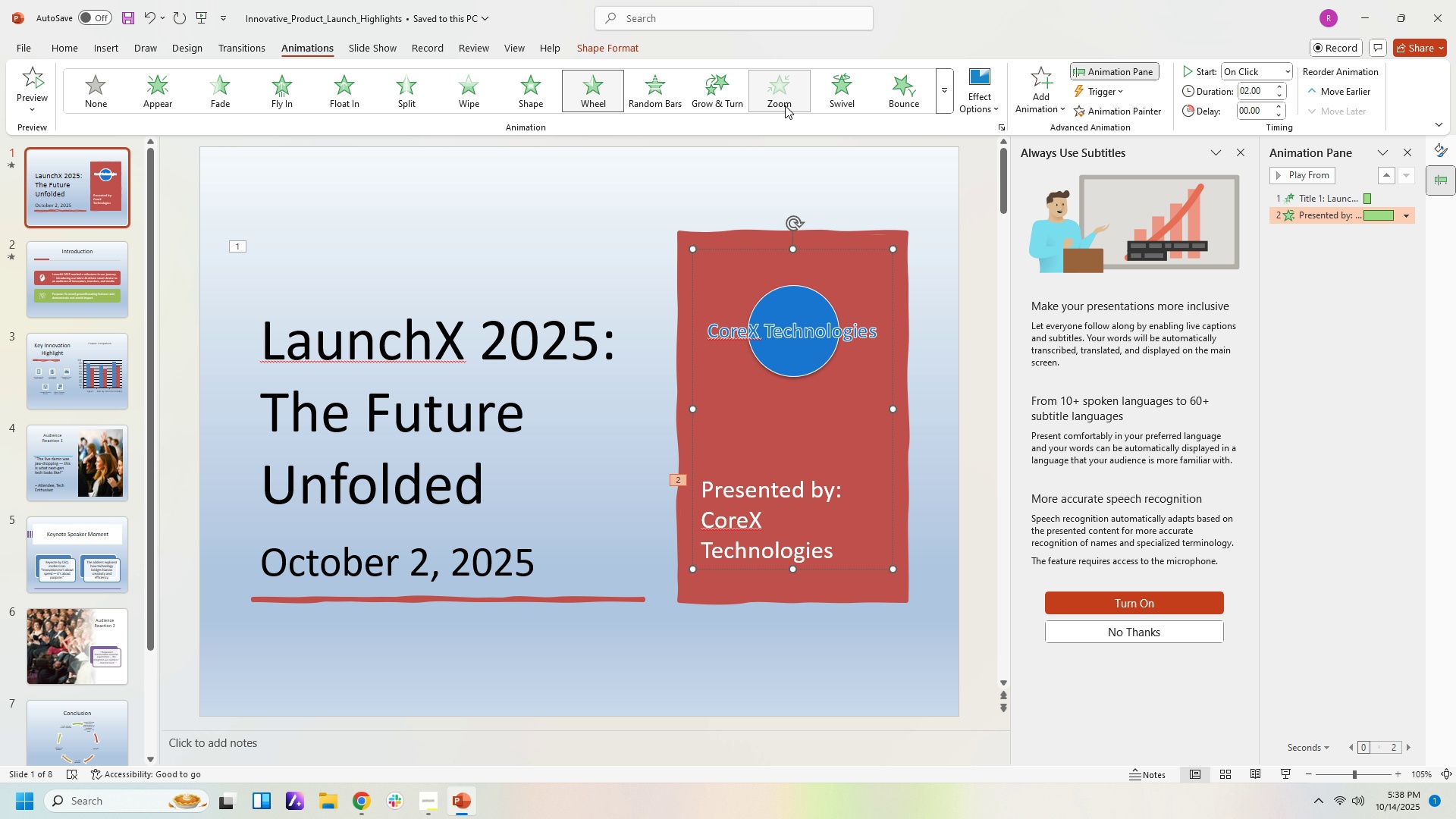 
left_click([785, 105])
 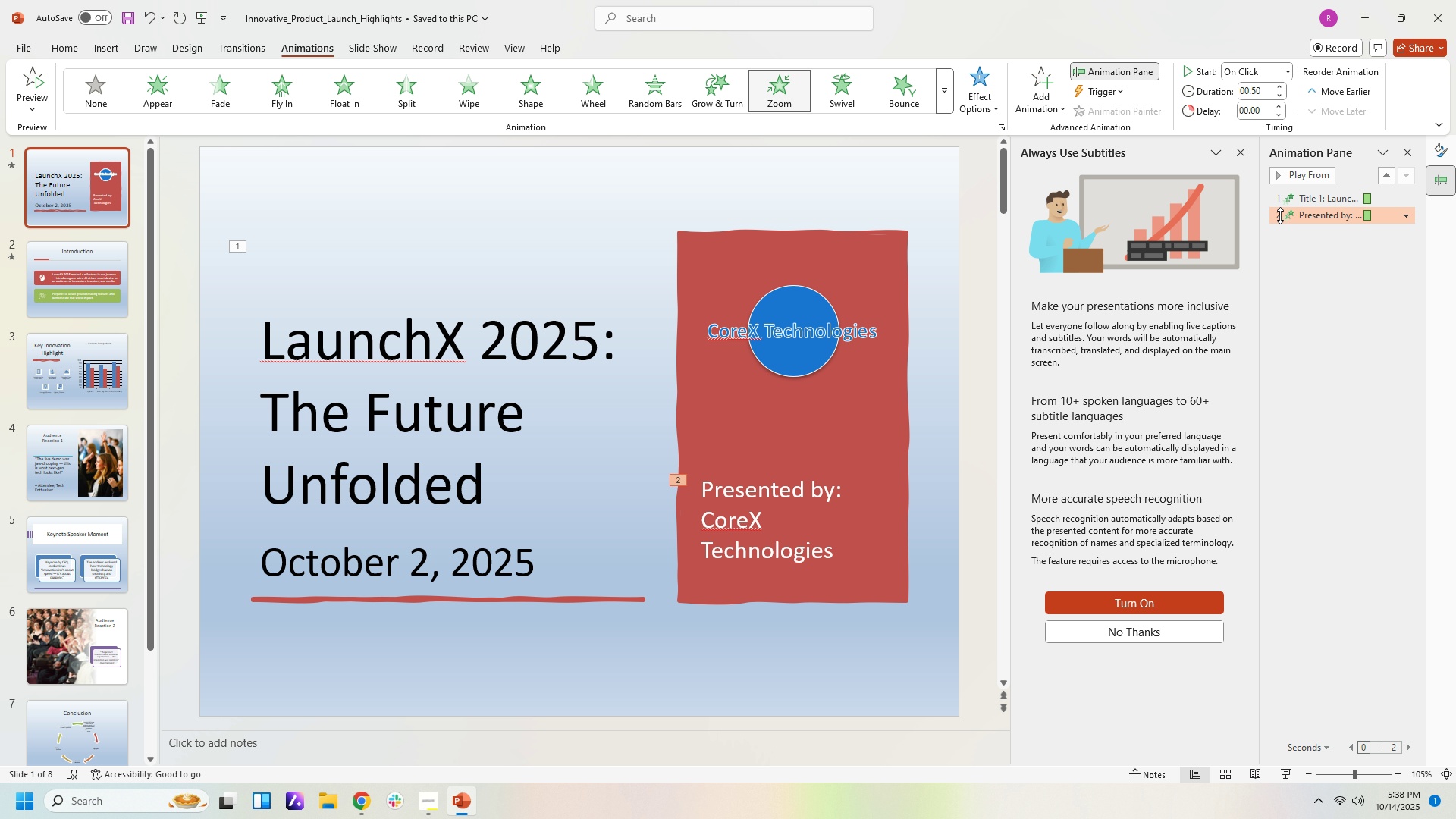 
mouse_move([1279, 195])
 